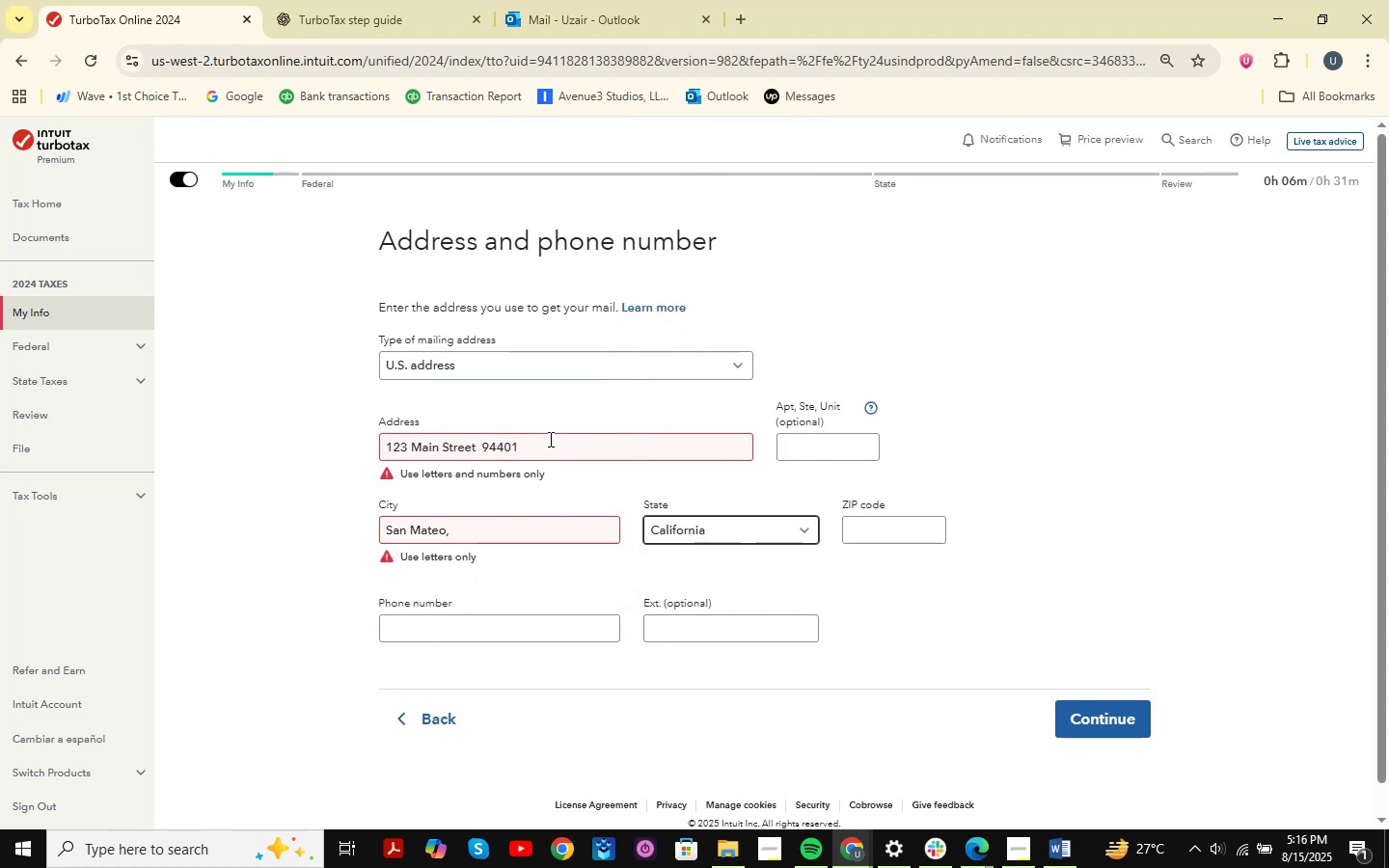 
left_click_drag(start_coordinate=[548, 446], to_coordinate=[484, 465])
 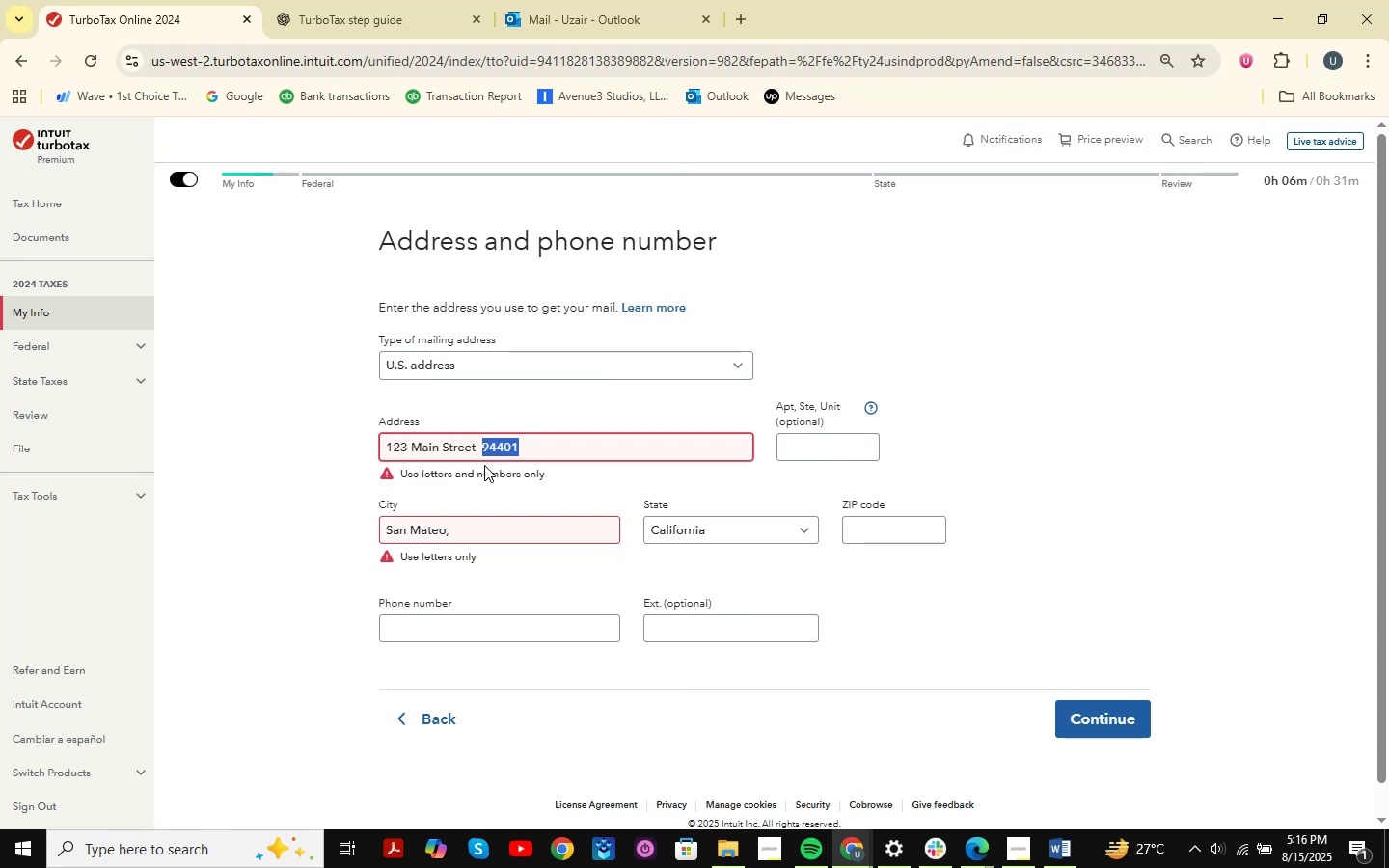 
key(Control+X)
 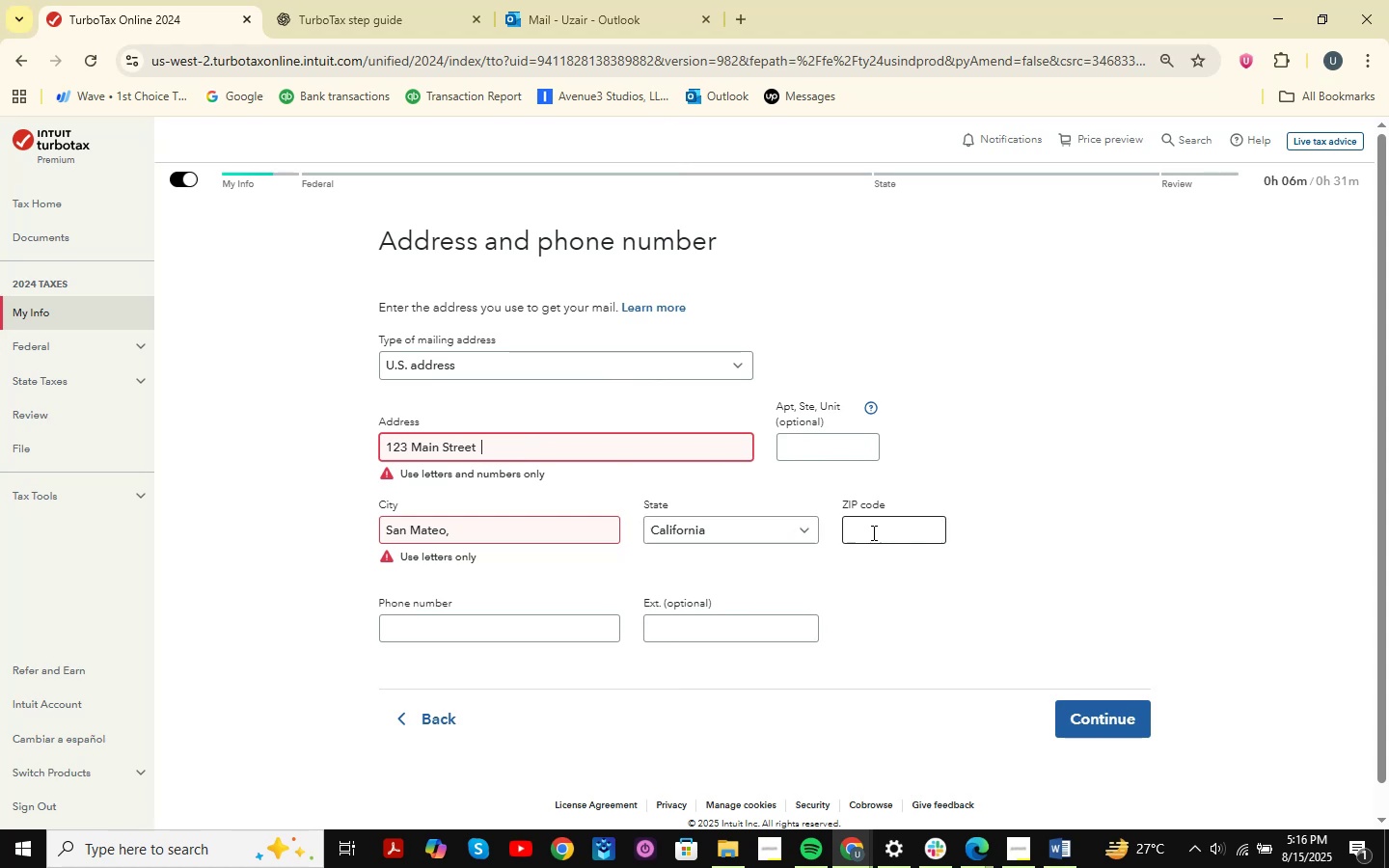 
left_click([888, 532])
 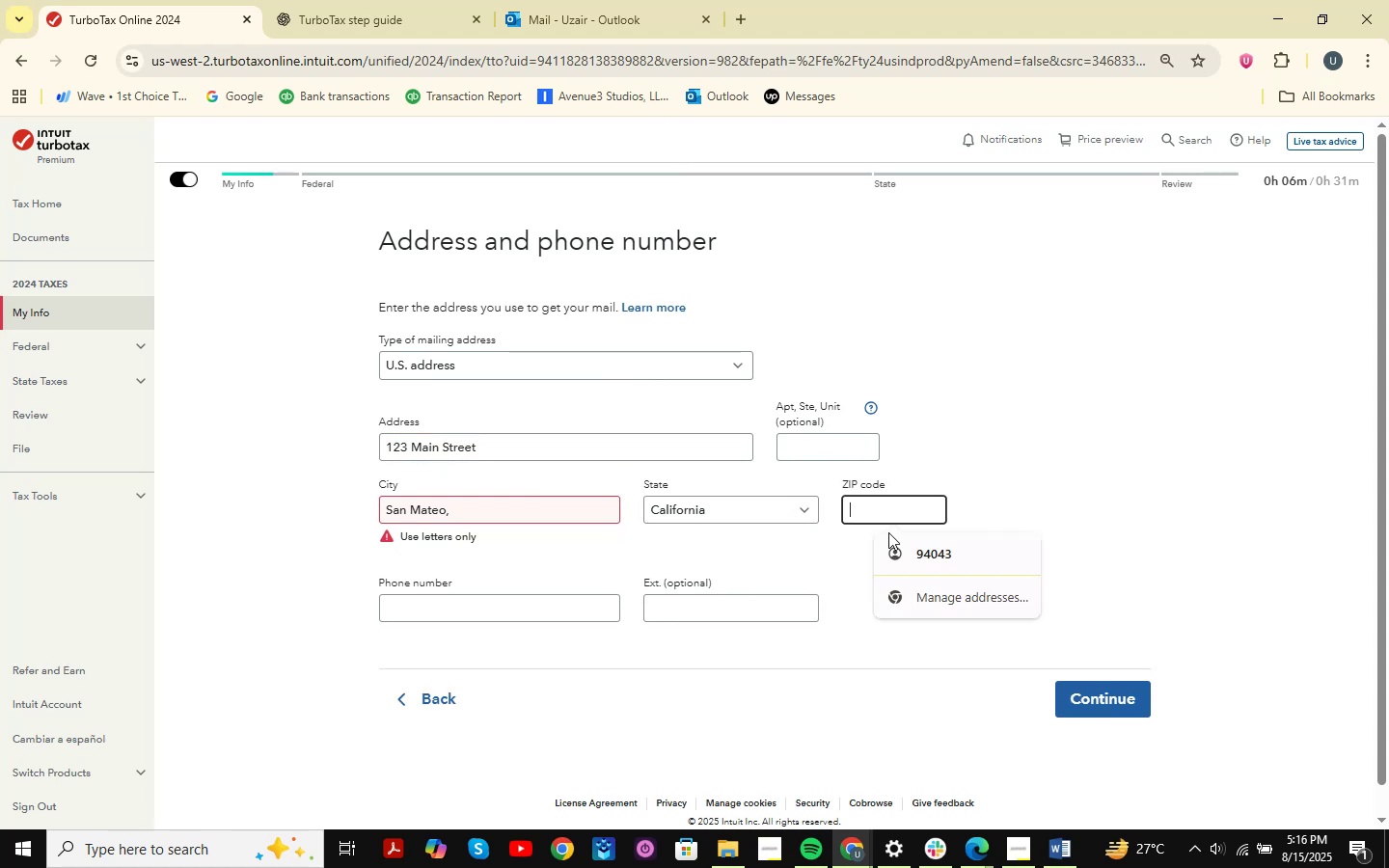 
key(Control+V)
 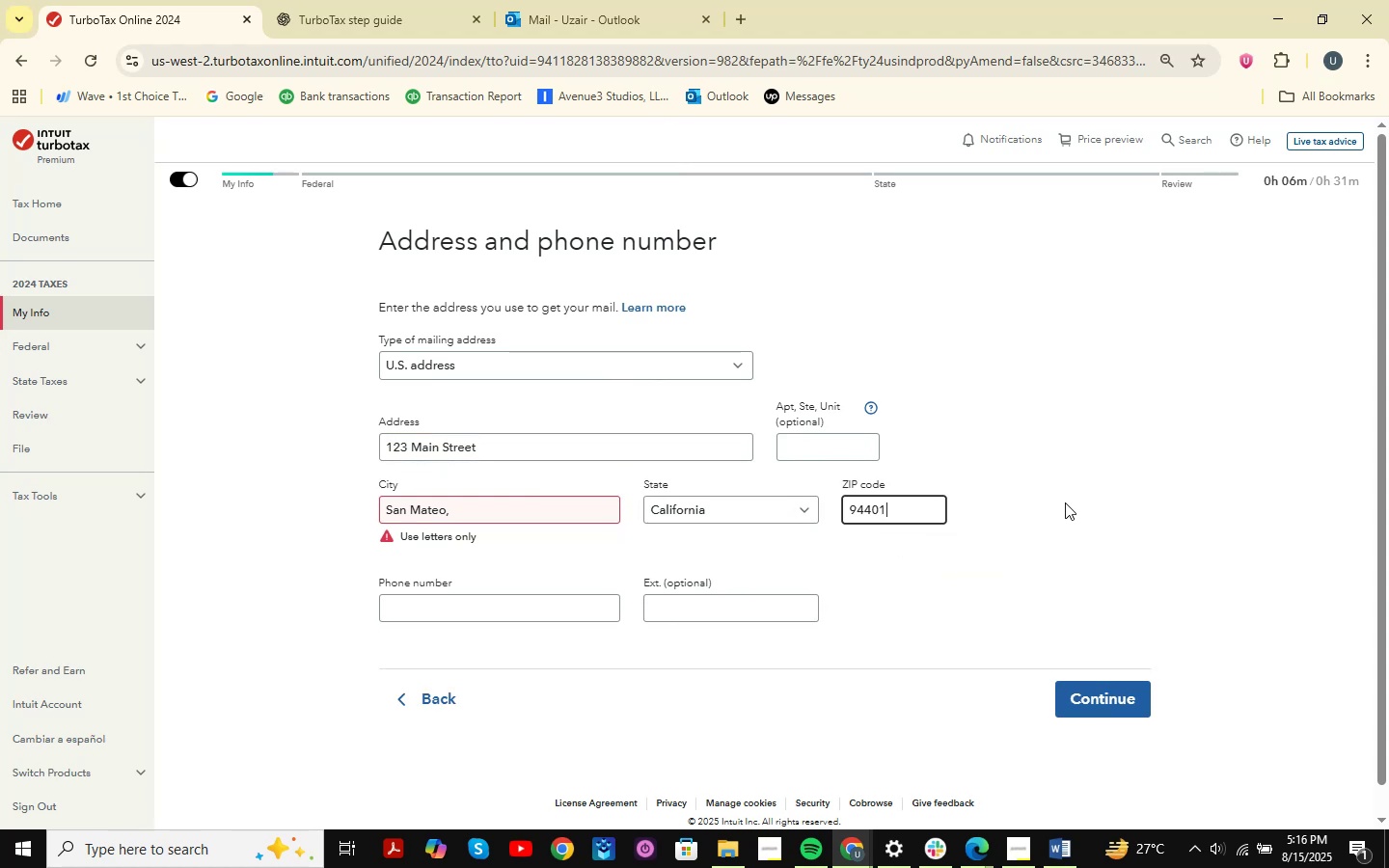 
wait(6.02)
 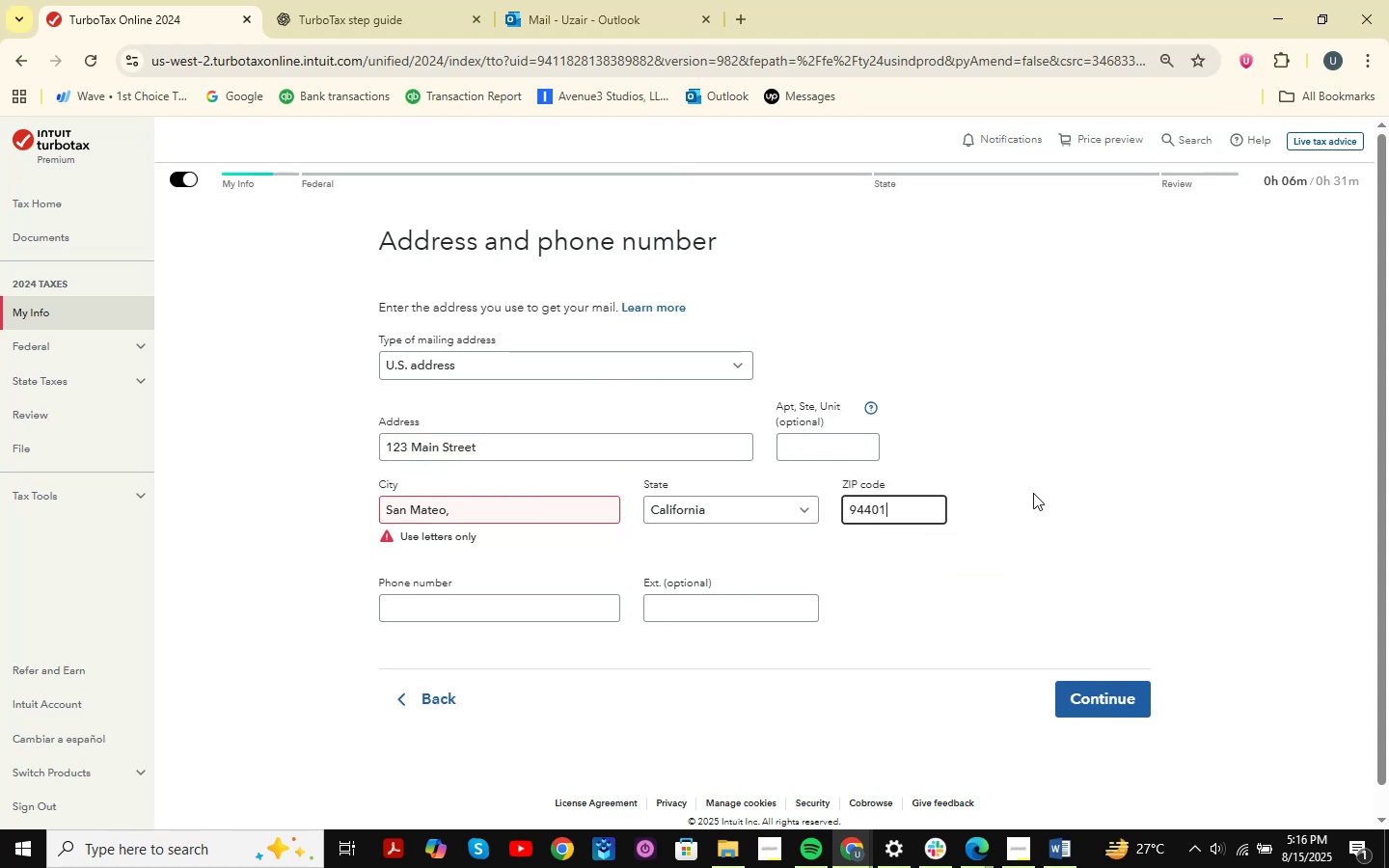 
left_click([1086, 420])
 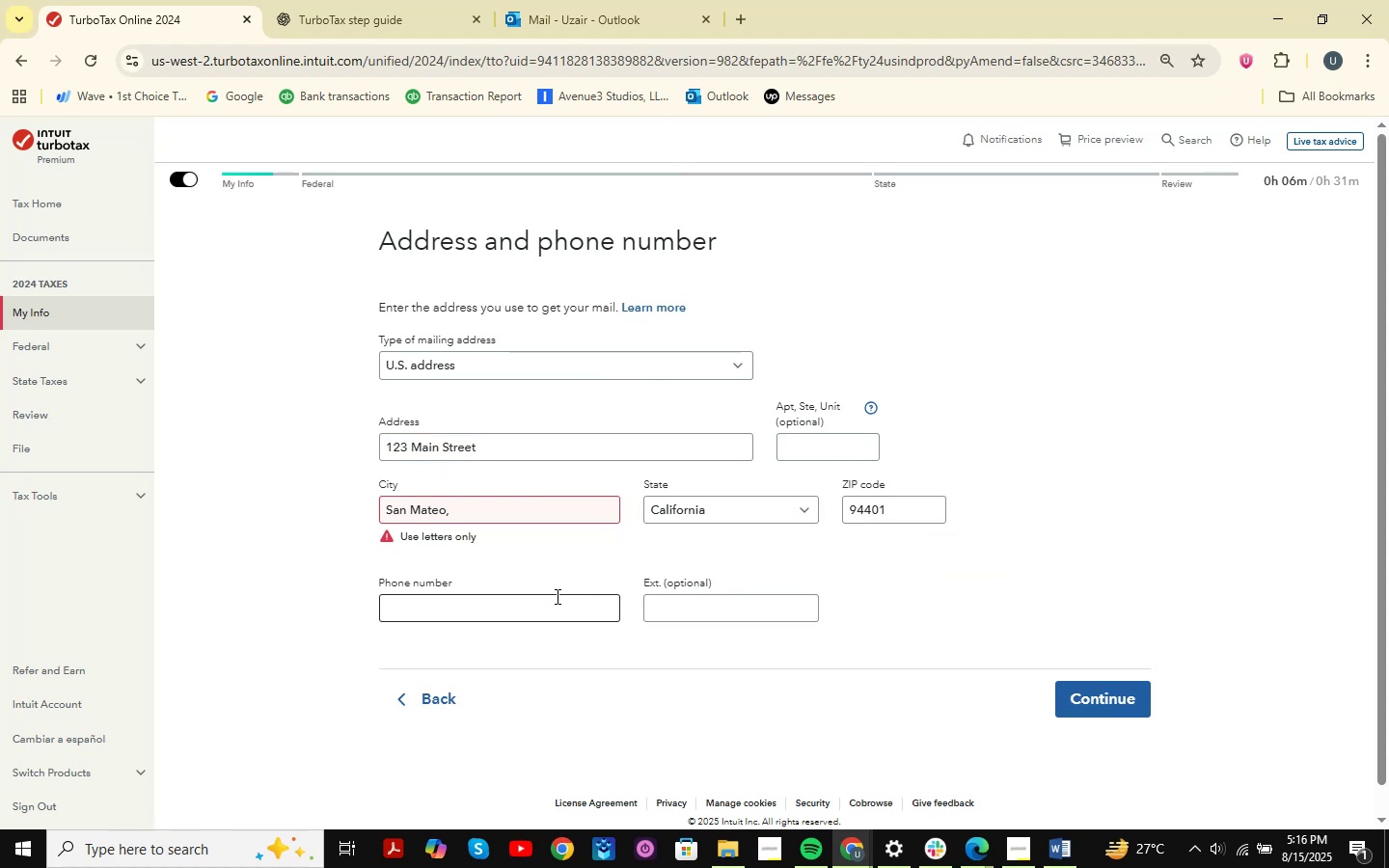 
left_click([545, 605])
 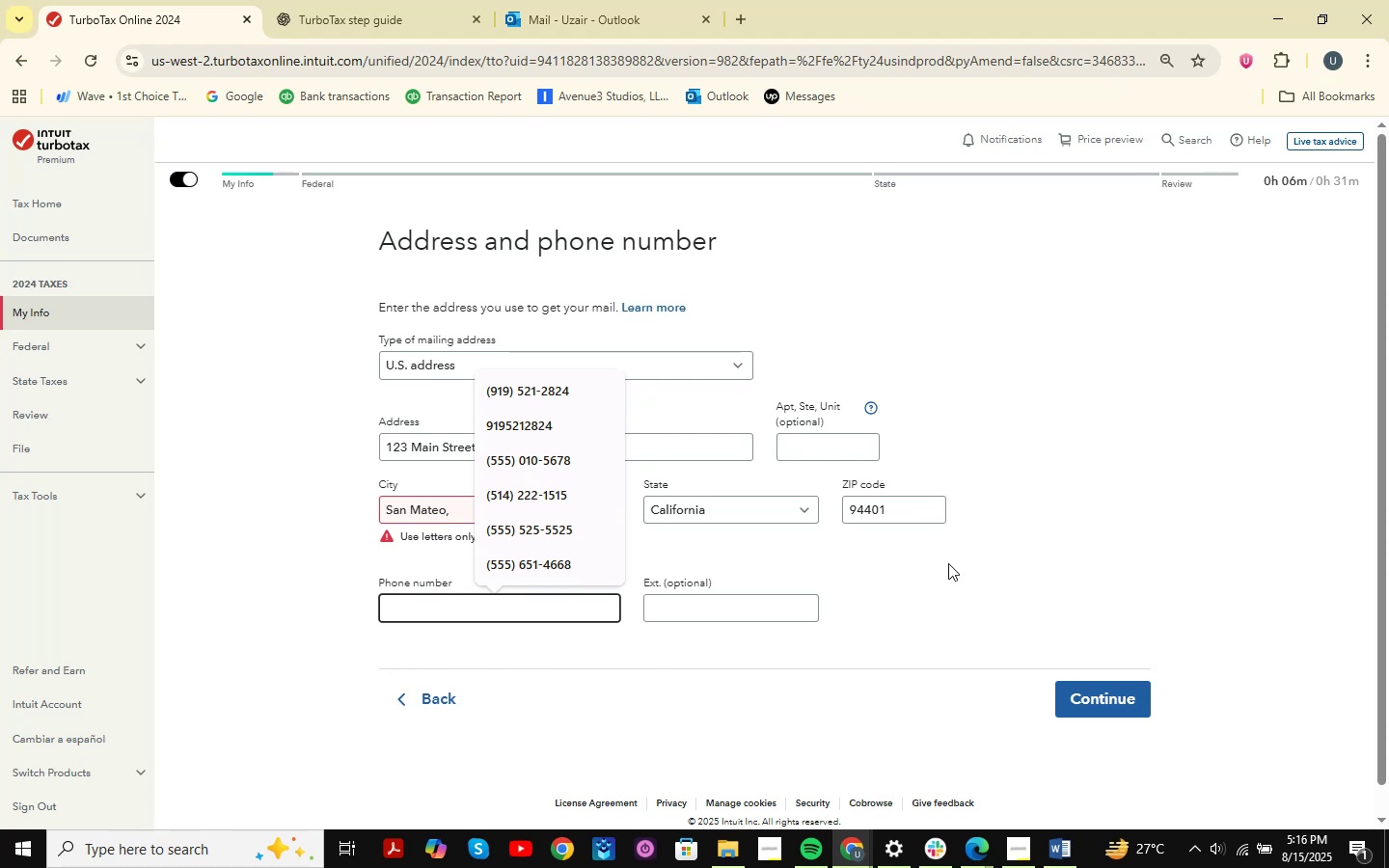 
left_click([994, 558])
 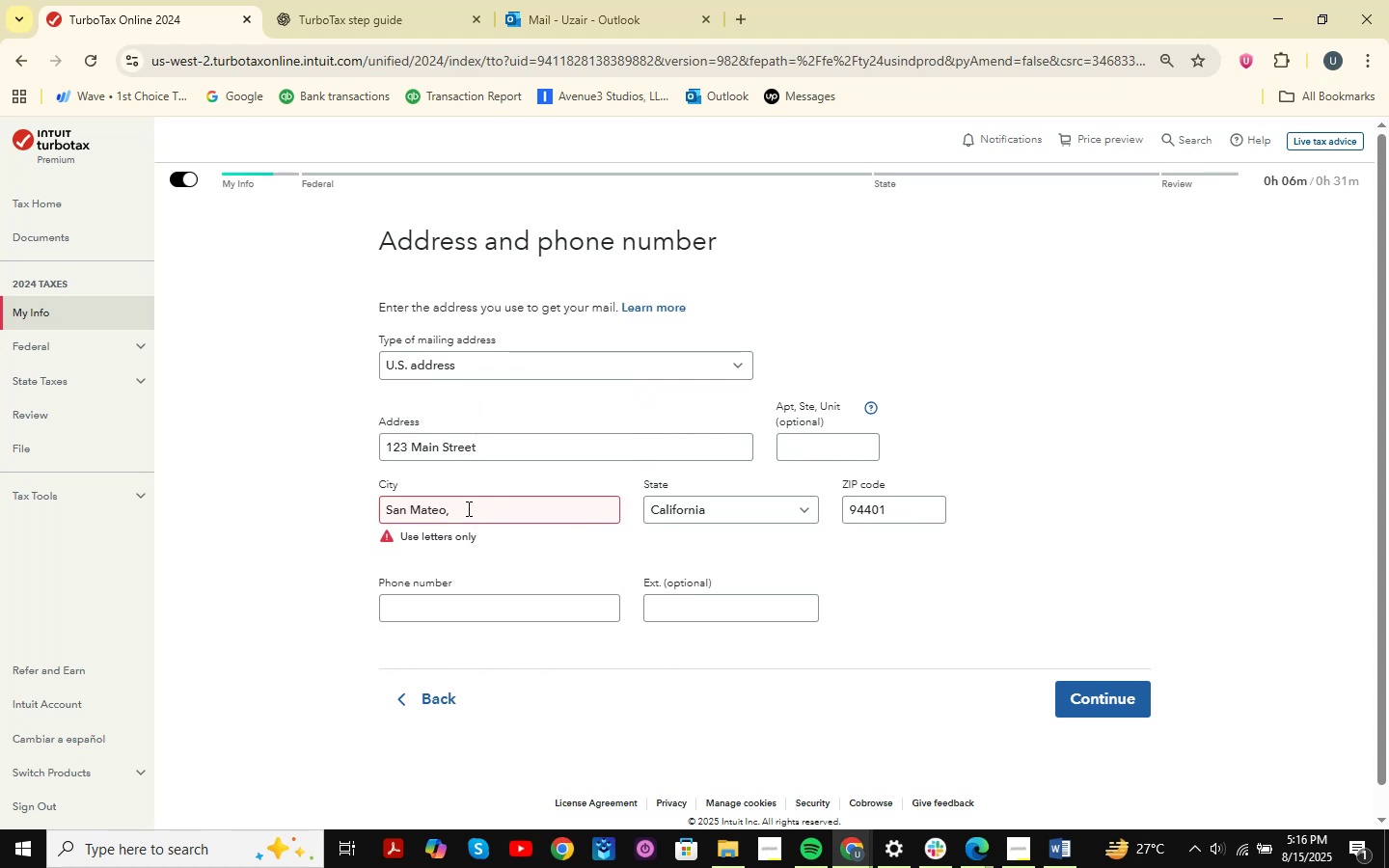 
left_click([467, 507])
 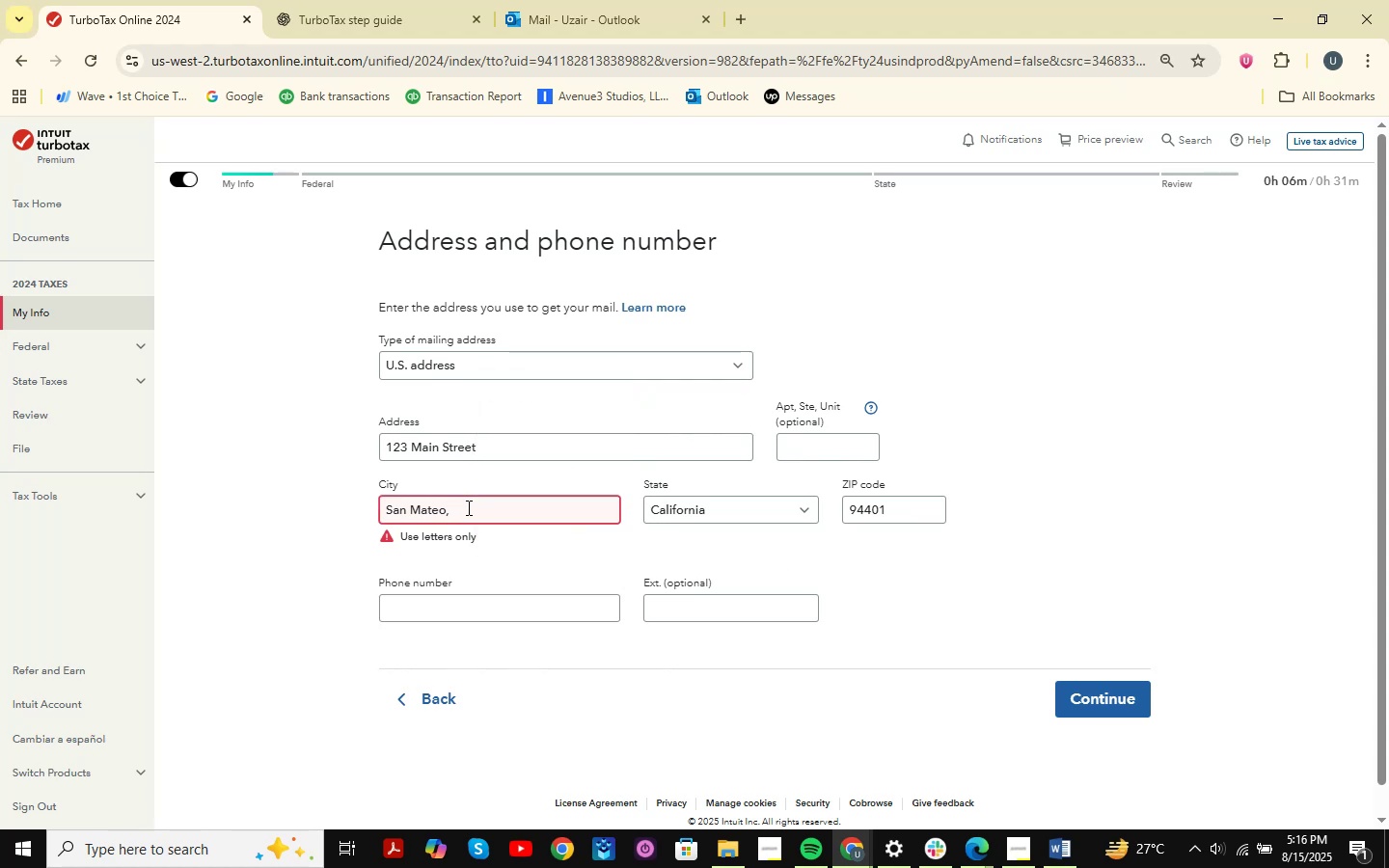 
key(Backspace)
 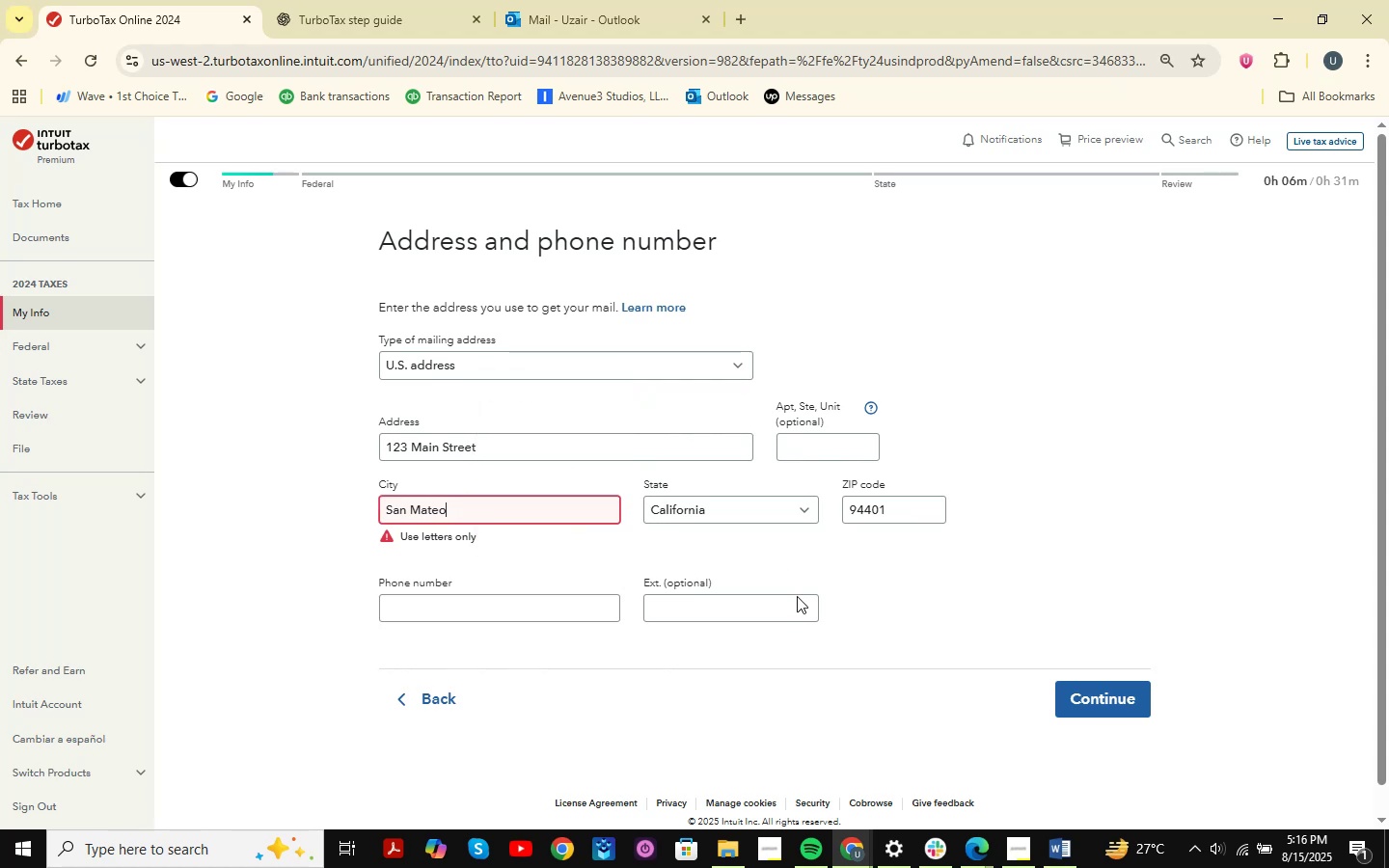 
left_click([1131, 548])
 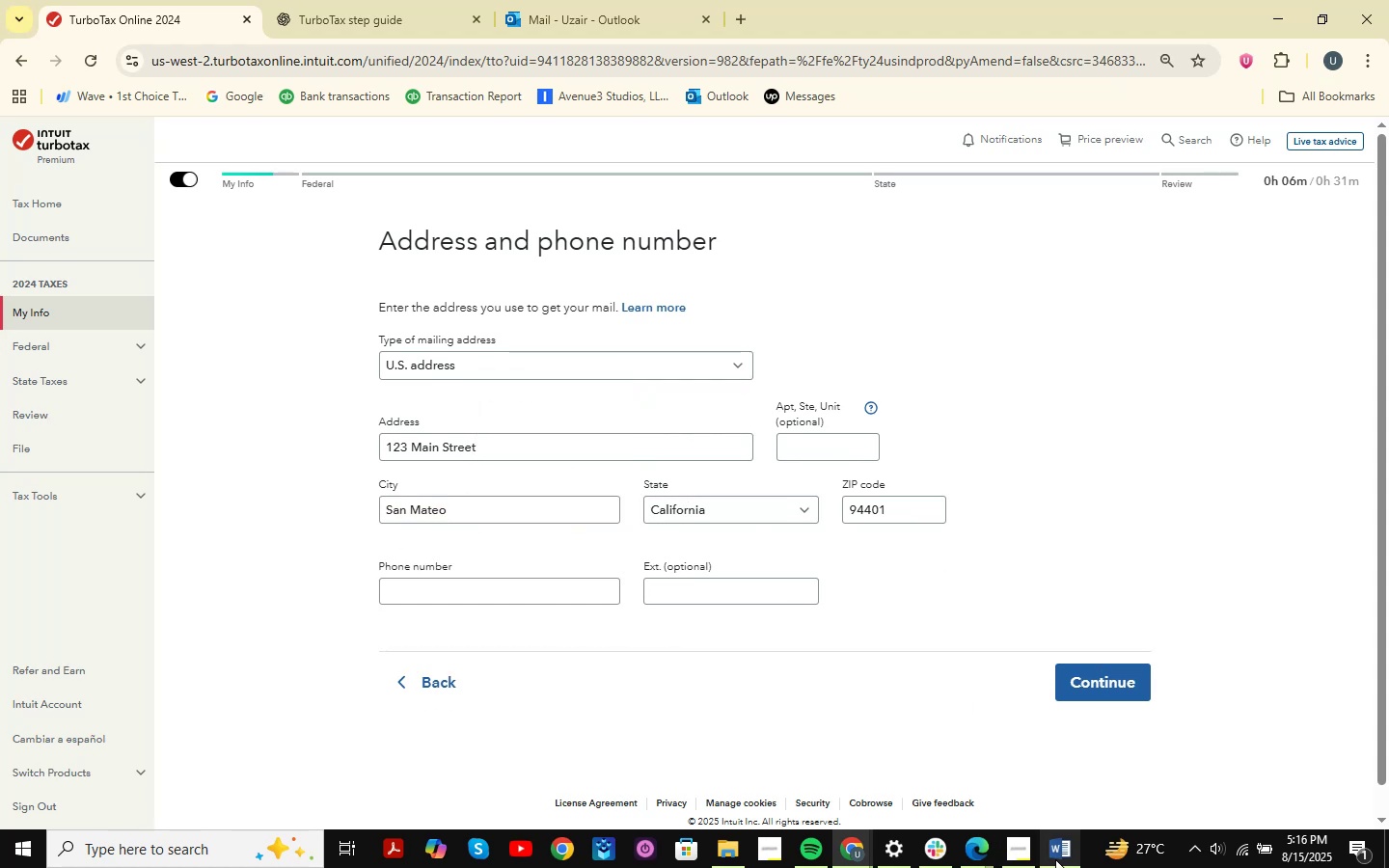 
left_click([966, 866])
 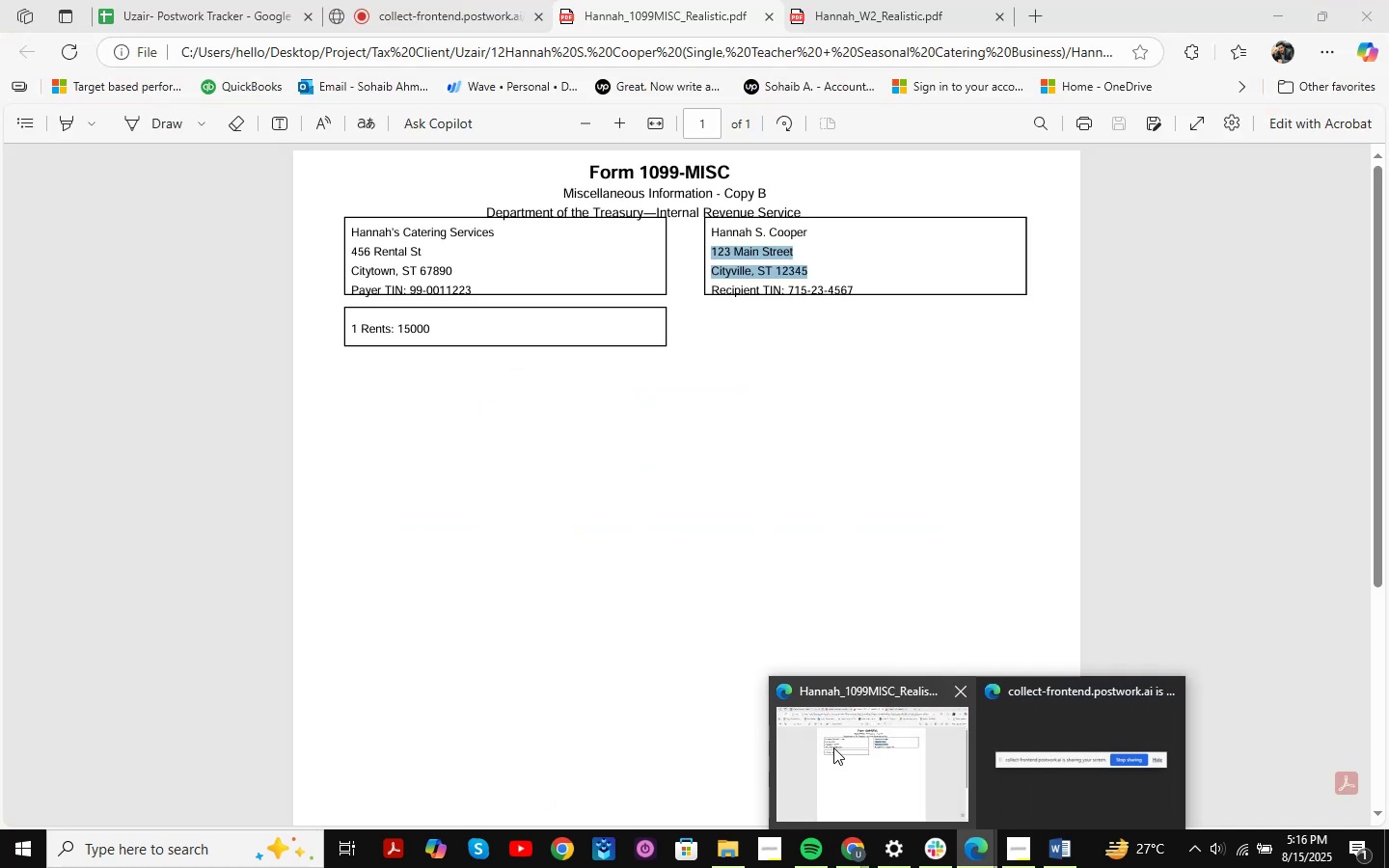 
left_click([833, 747])
 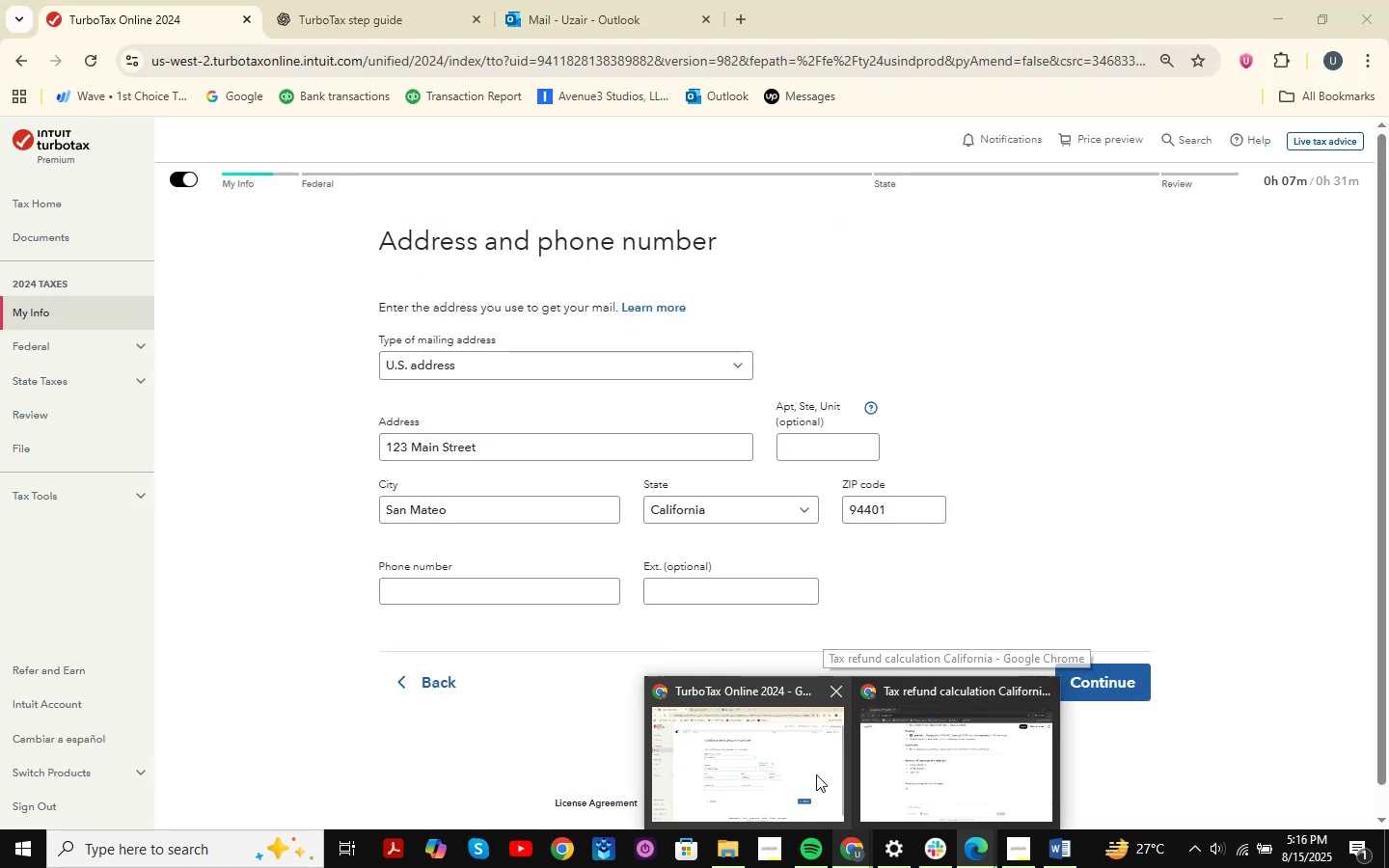 
wait(6.68)
 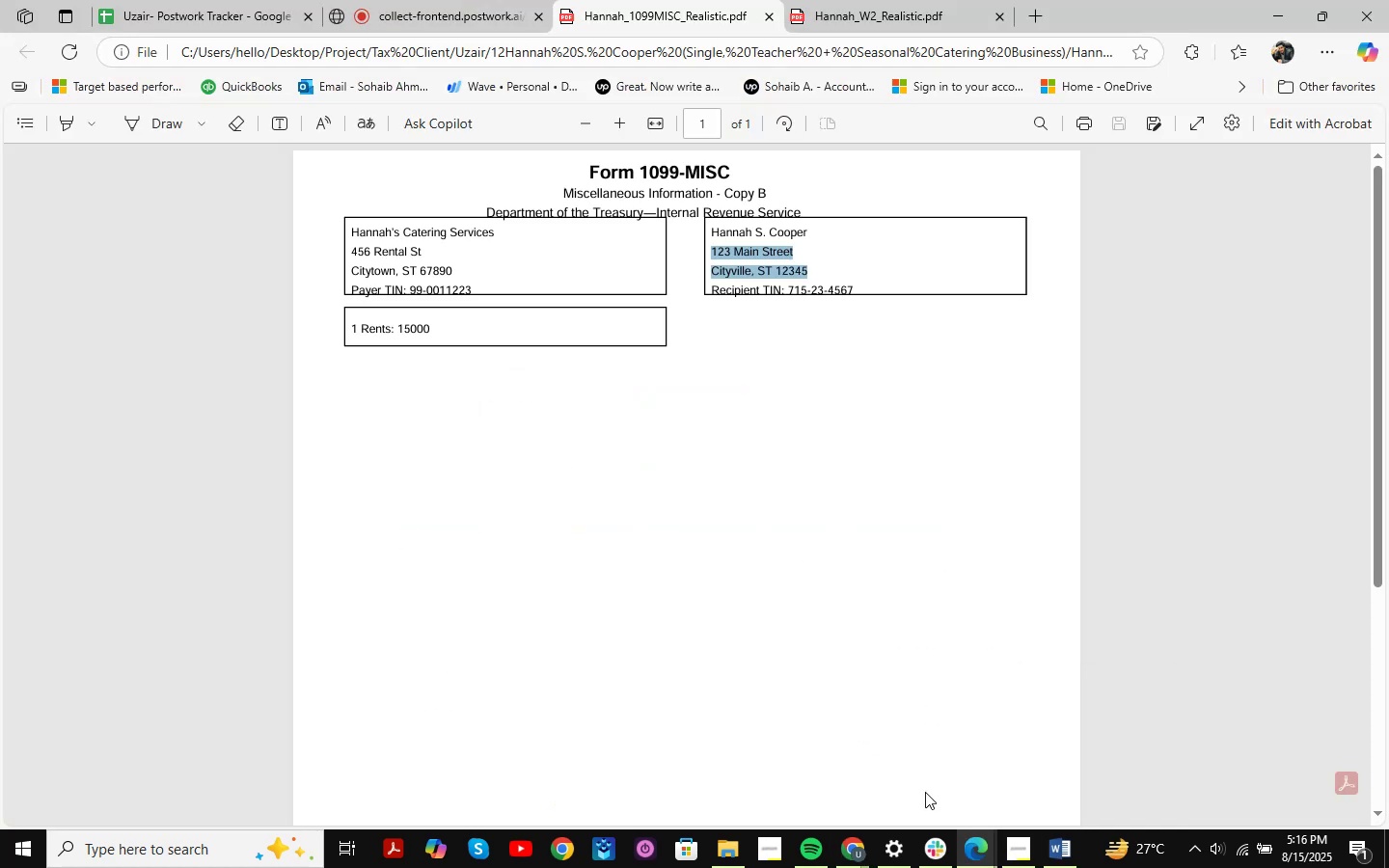 
left_click([816, 774])
 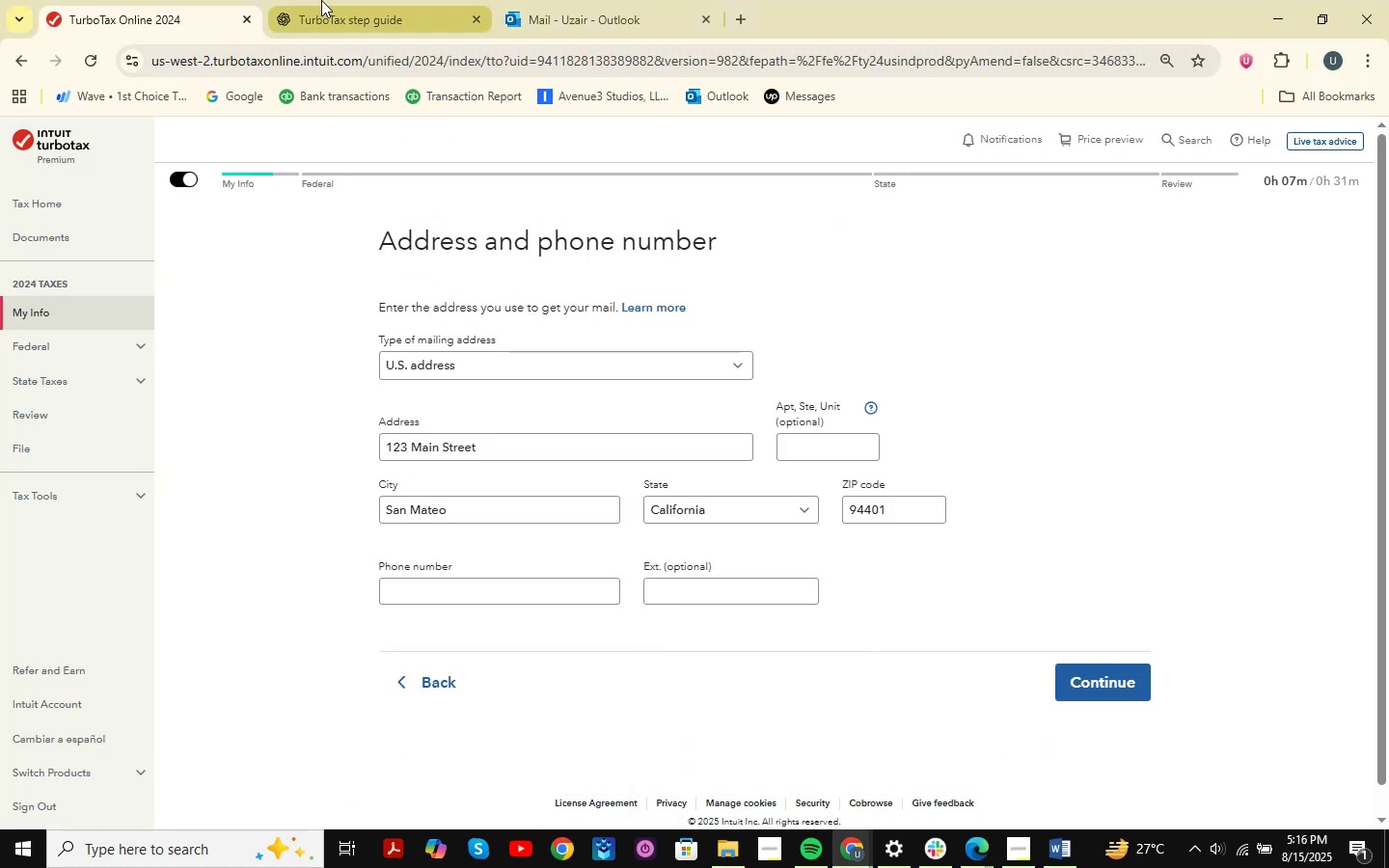 
left_click([323, 0])
 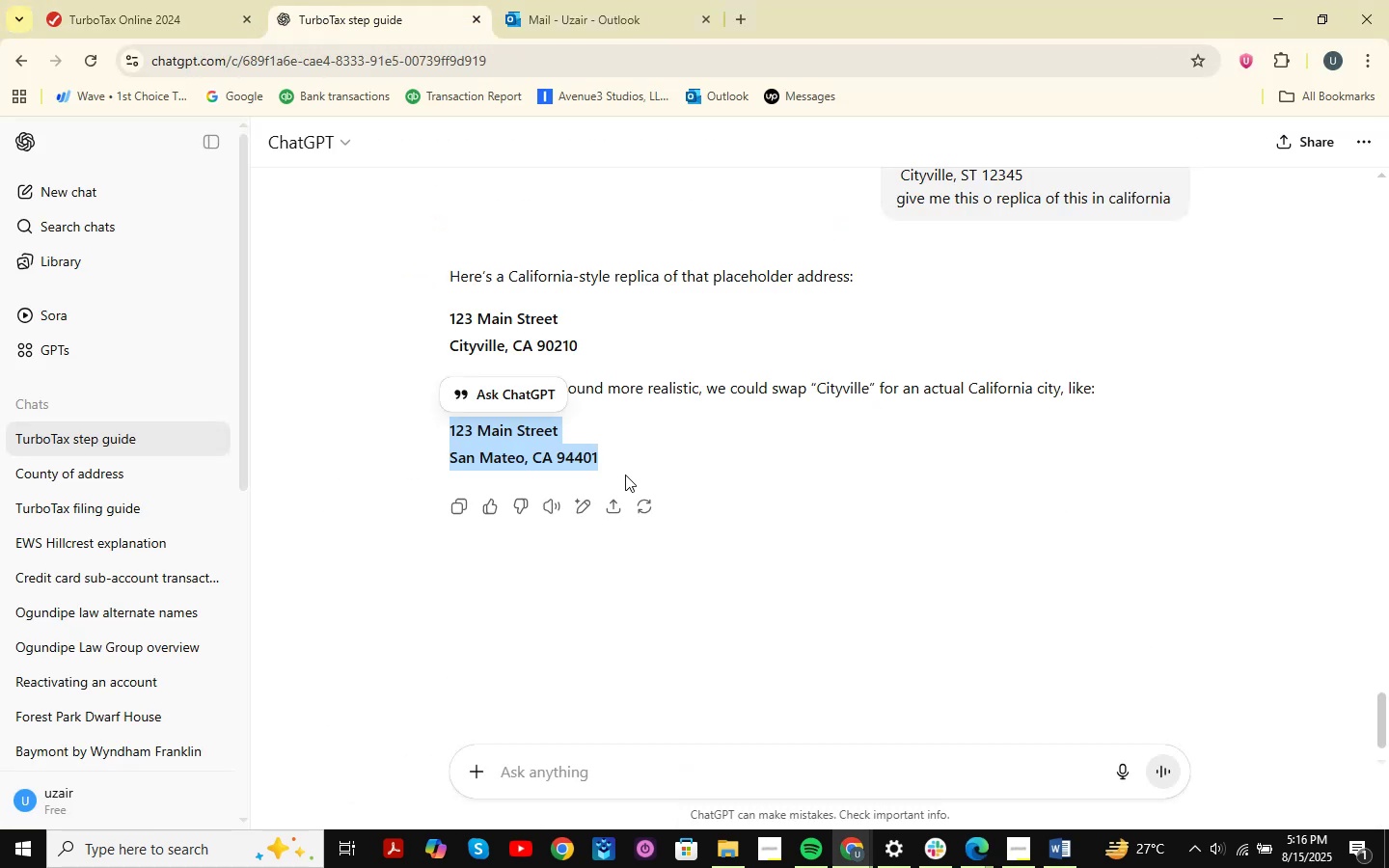 
key(Control+ControlLeft)
 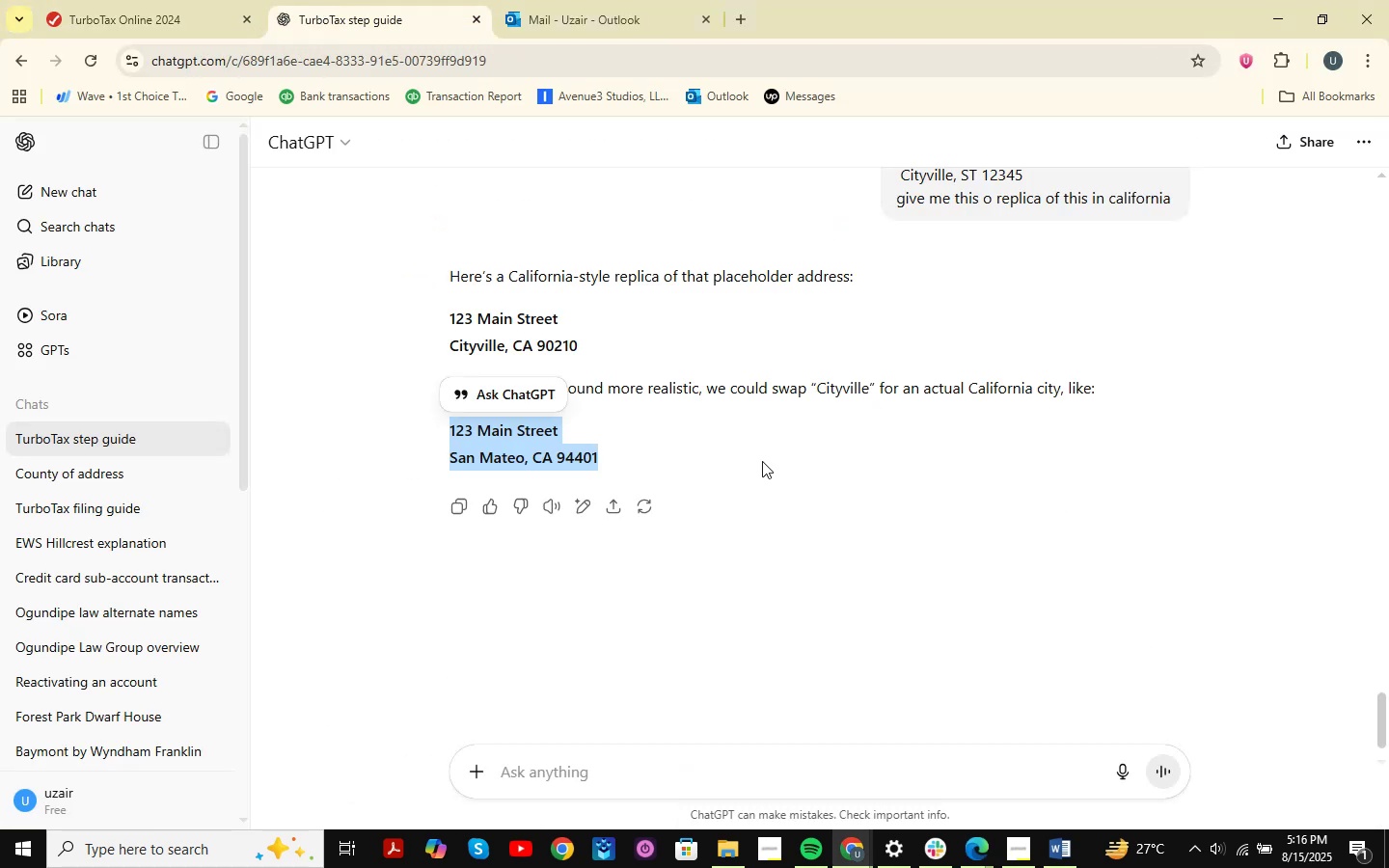 
key(Control+C)
 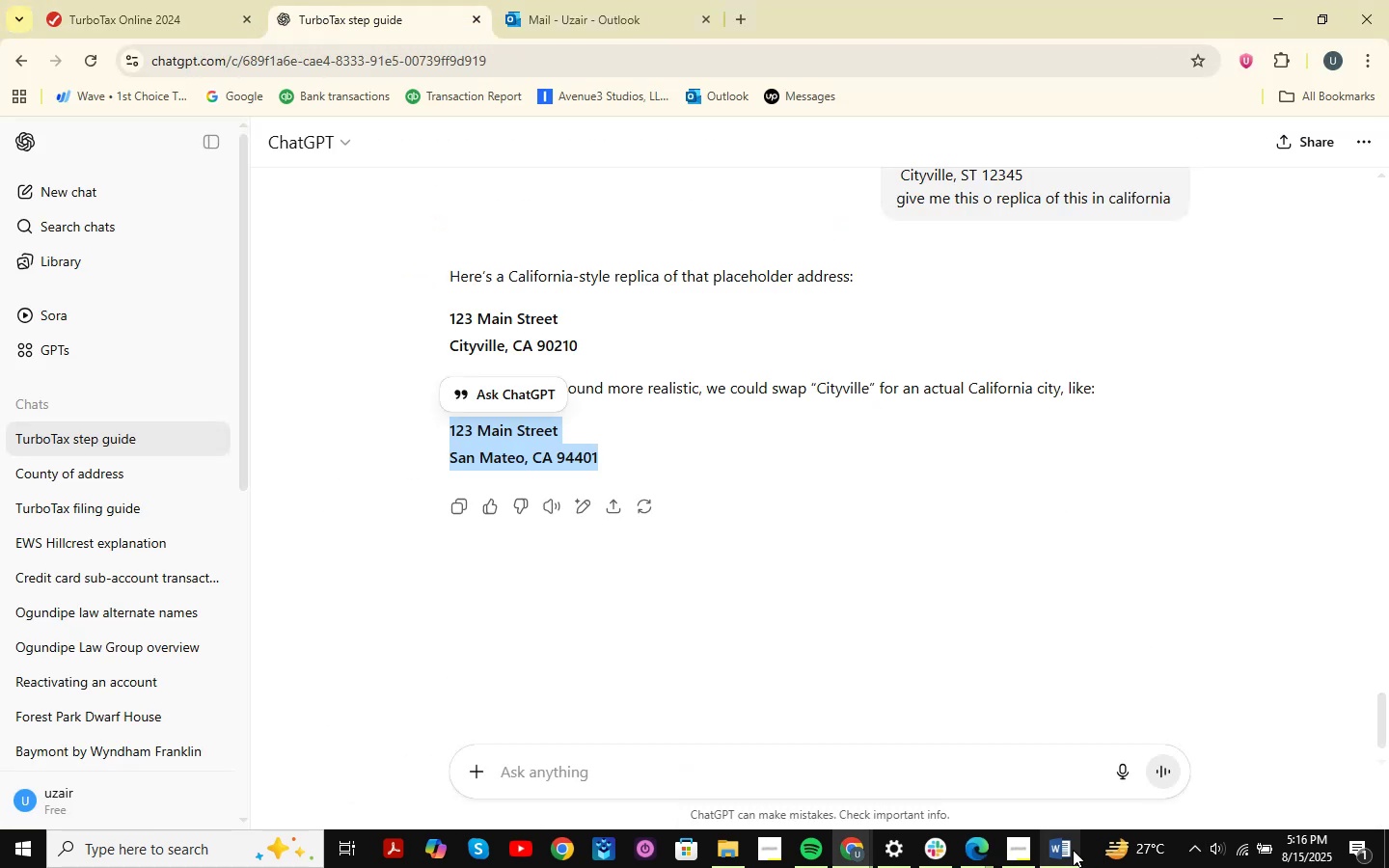 
left_click([1070, 849])
 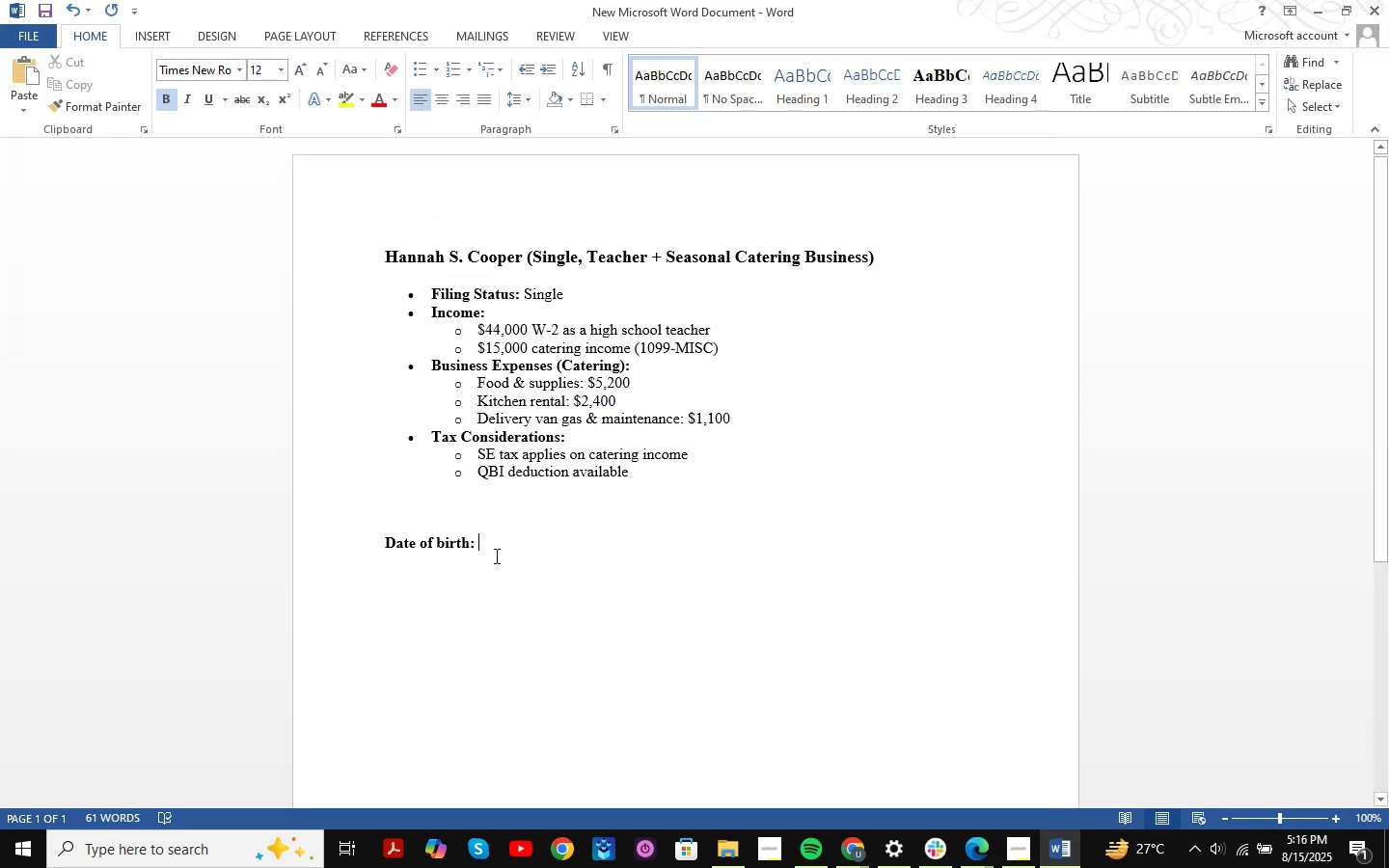 
key(NumpadEnter)
type(Address: )
 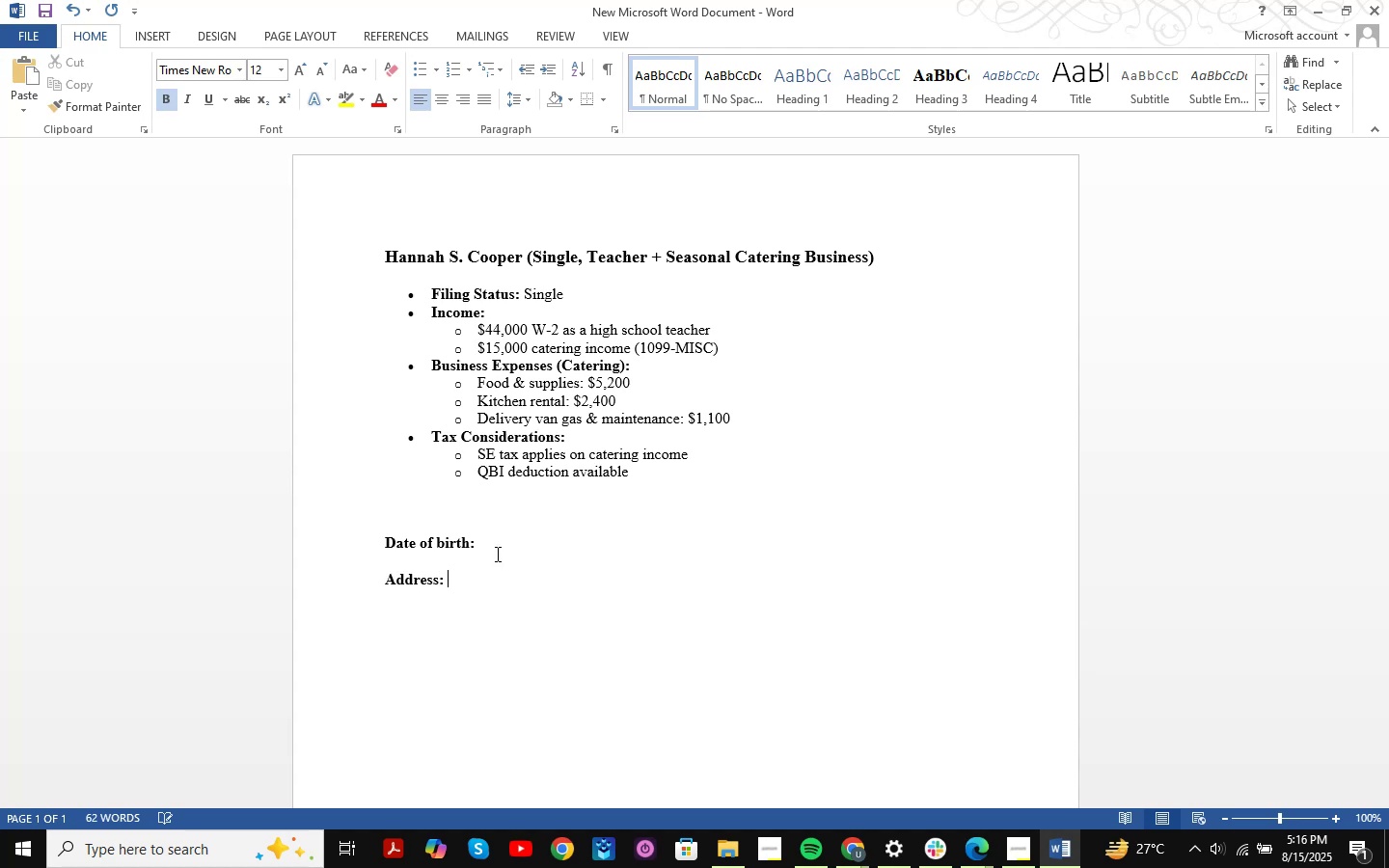 
key(Control+V)
 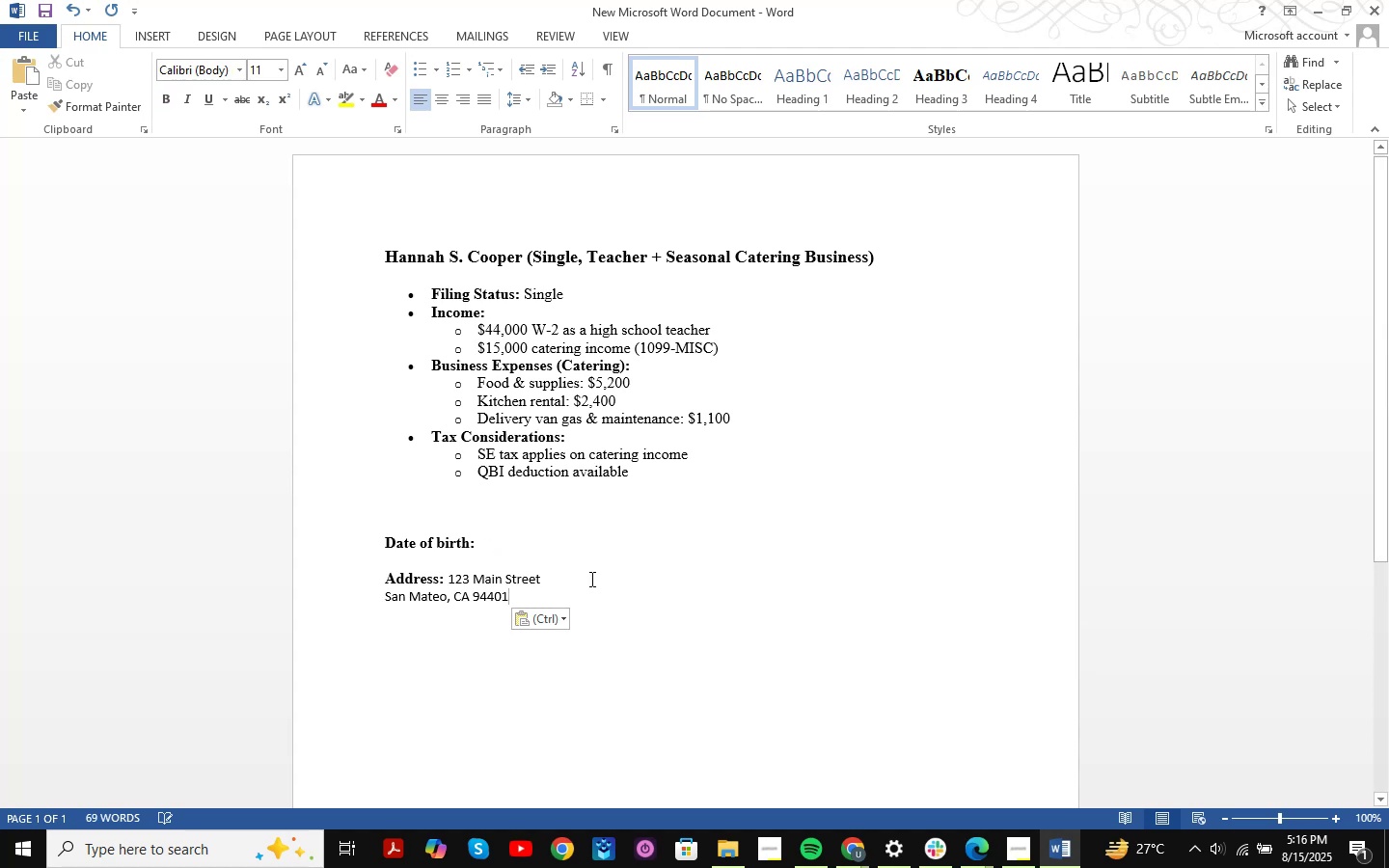 
left_click([659, 577])
 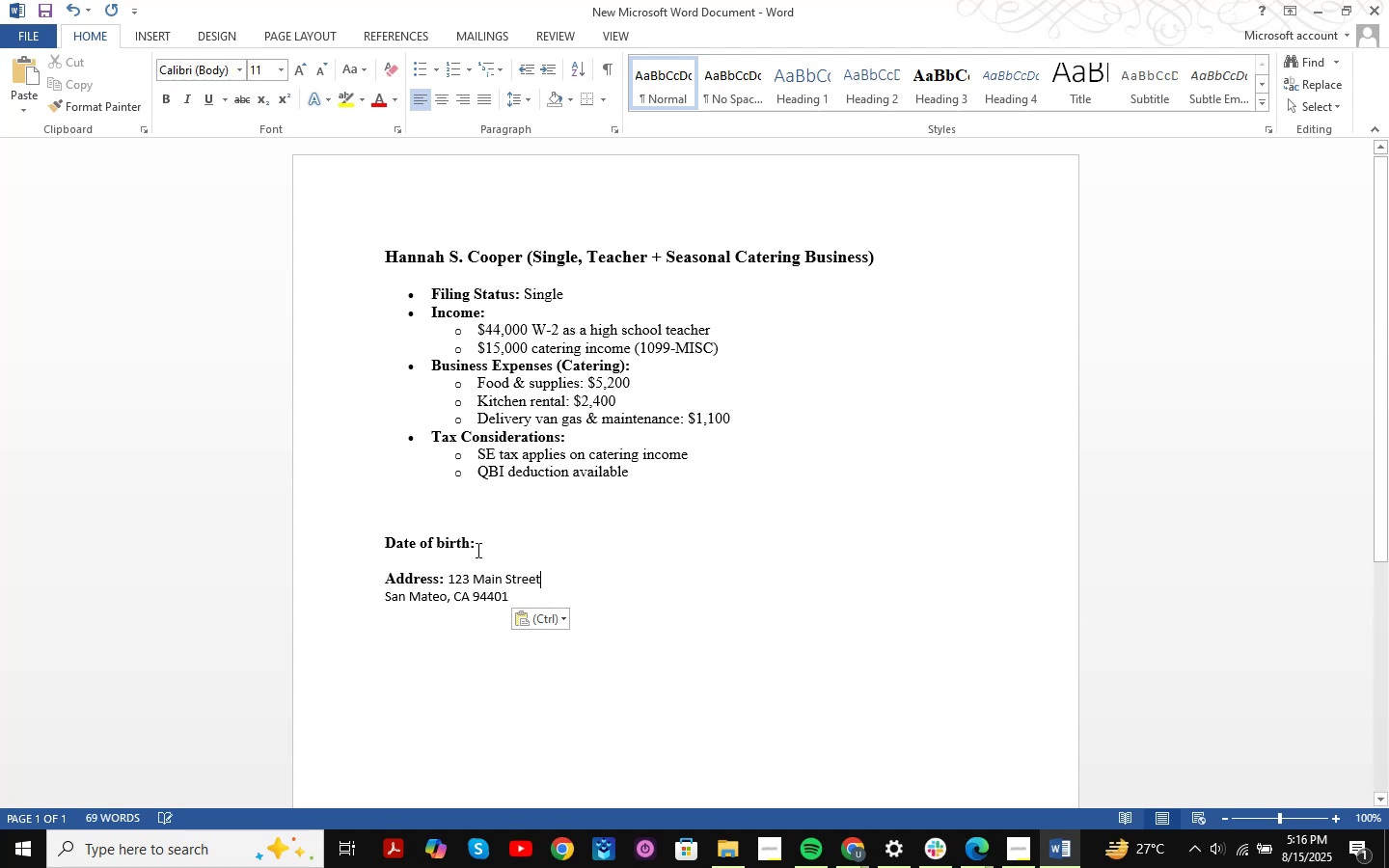 
left_click([477, 547])
 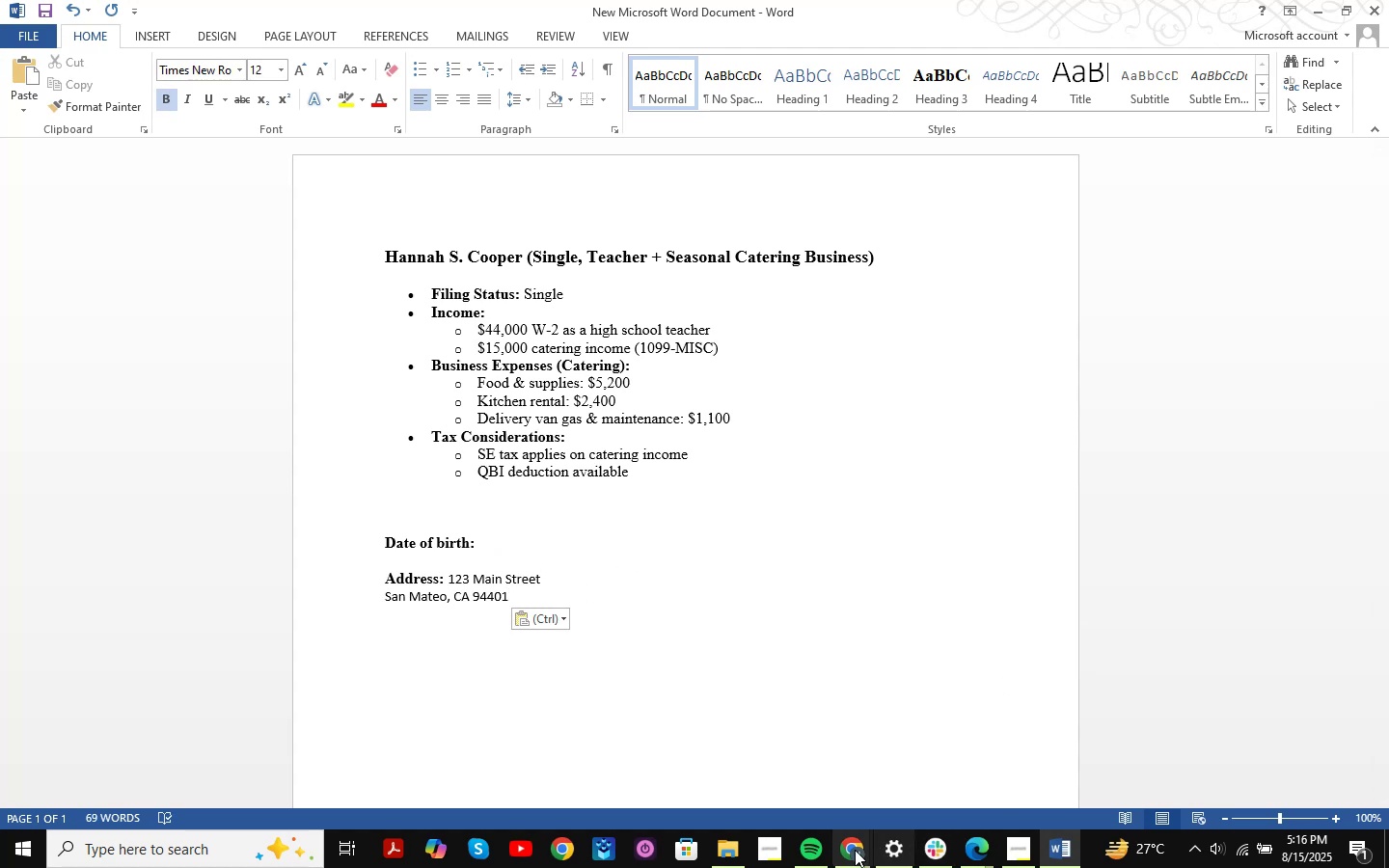 
double_click([789, 771])
 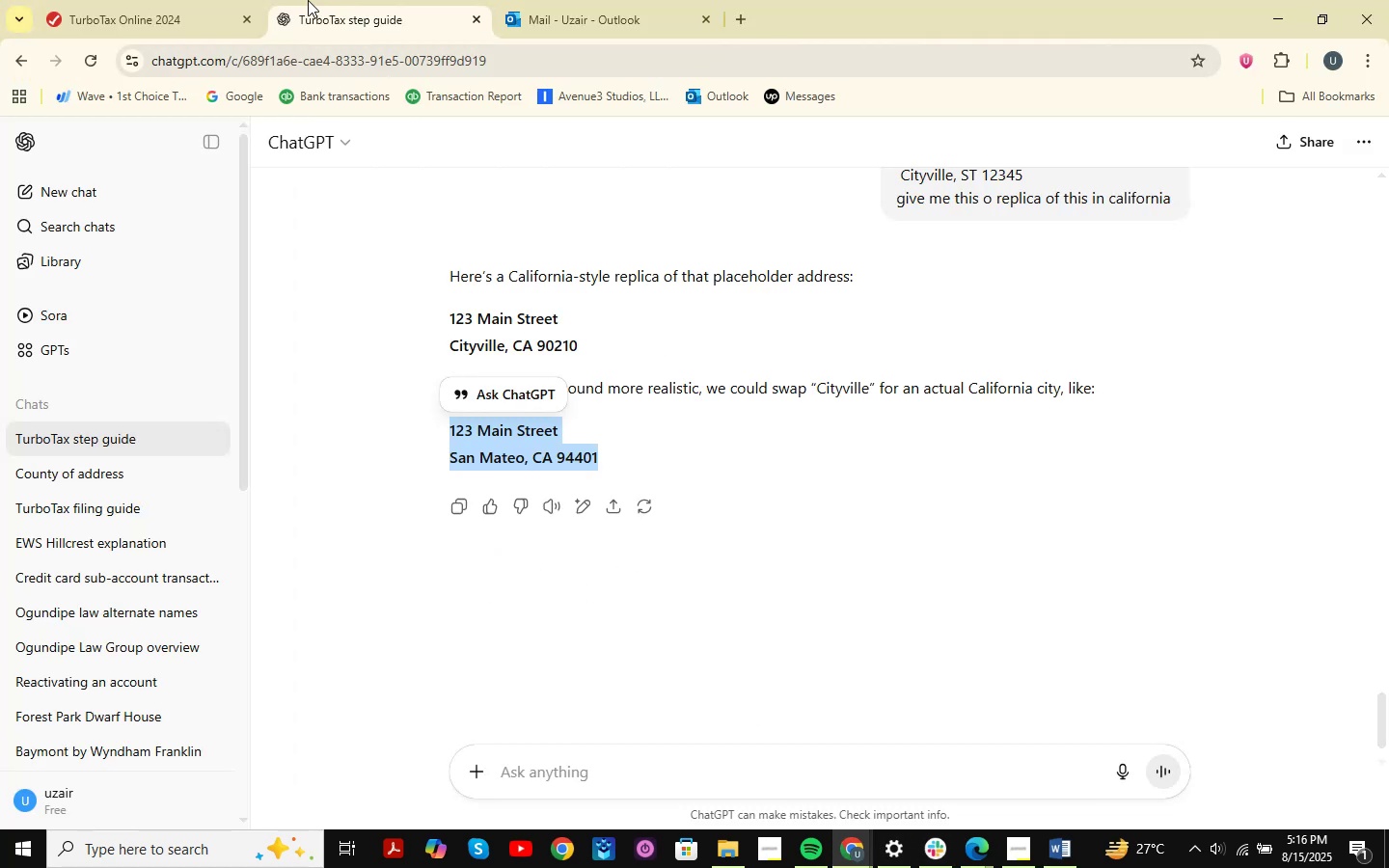 
left_click([150, 0])
 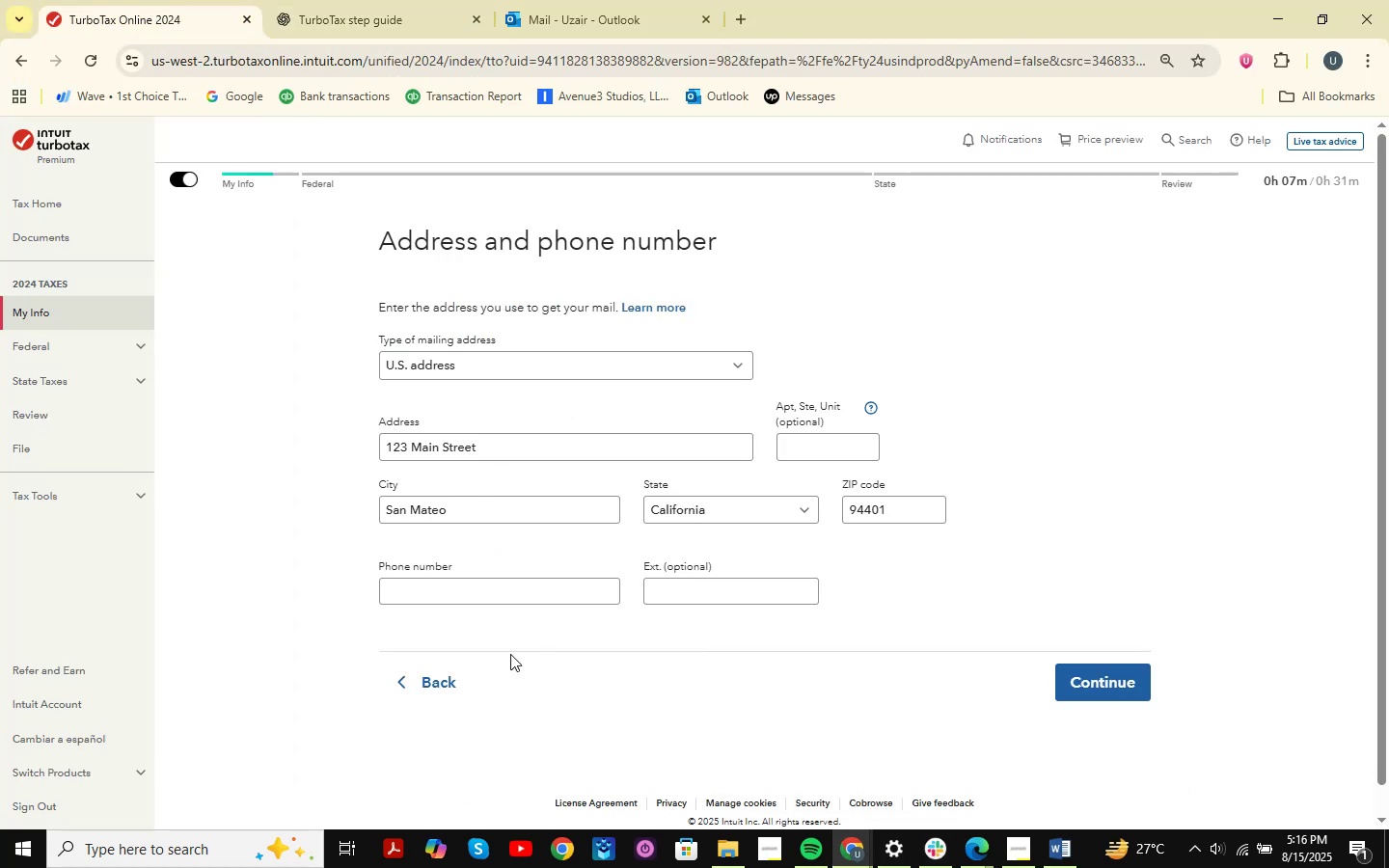 
left_click([428, 671])
 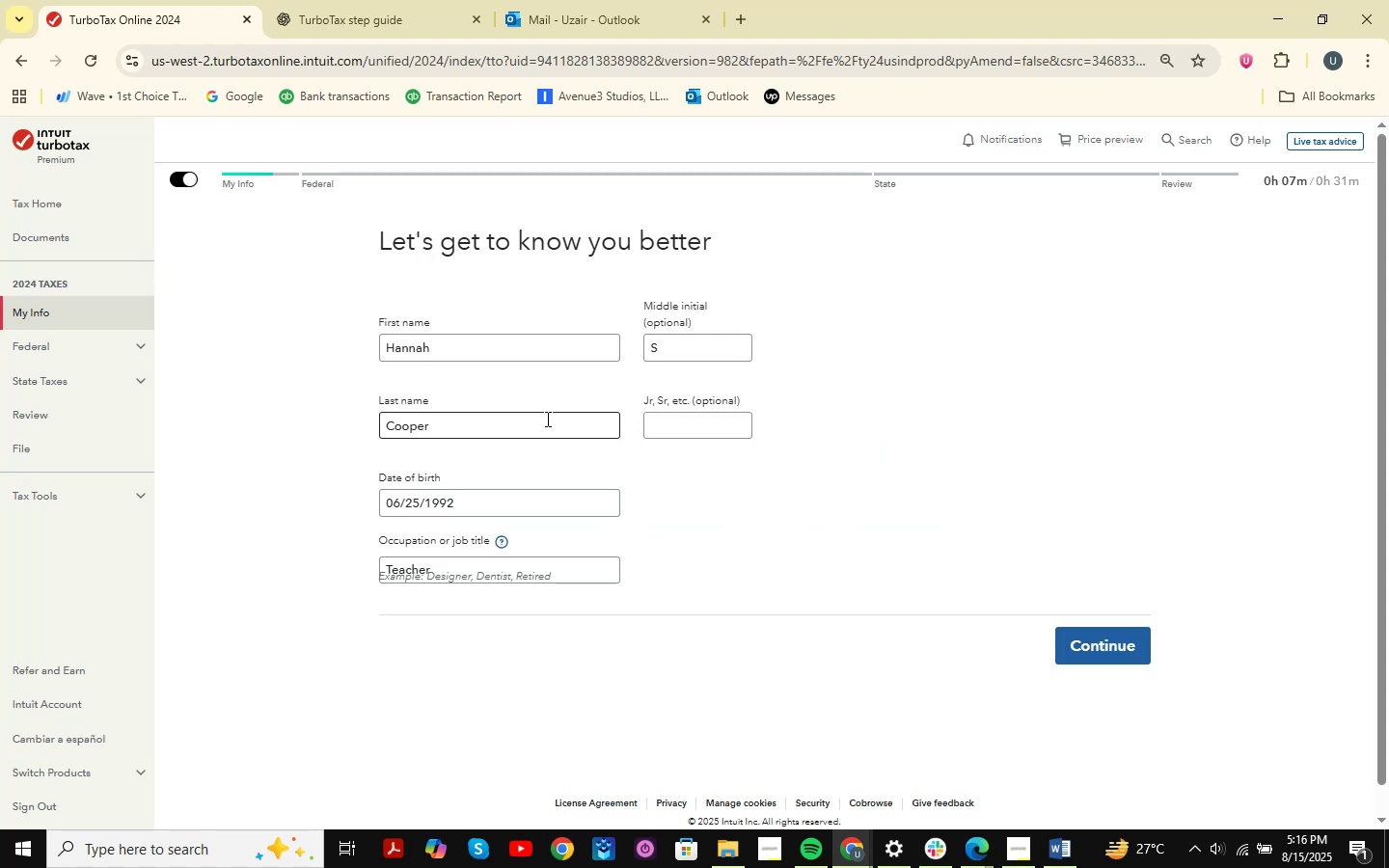 
left_click_drag(start_coordinate=[484, 510], to_coordinate=[342, 492])
 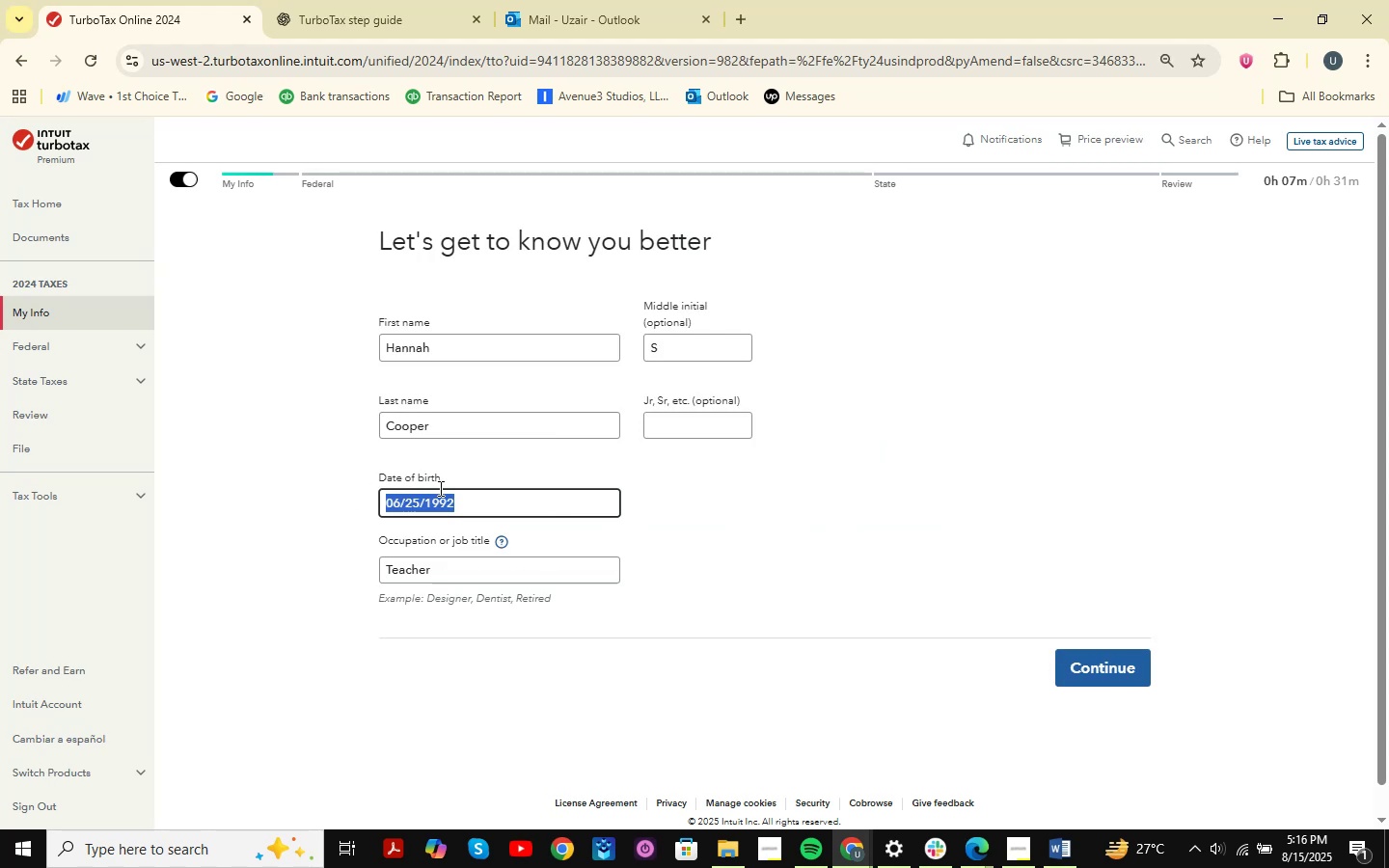 
key(Control+C)
 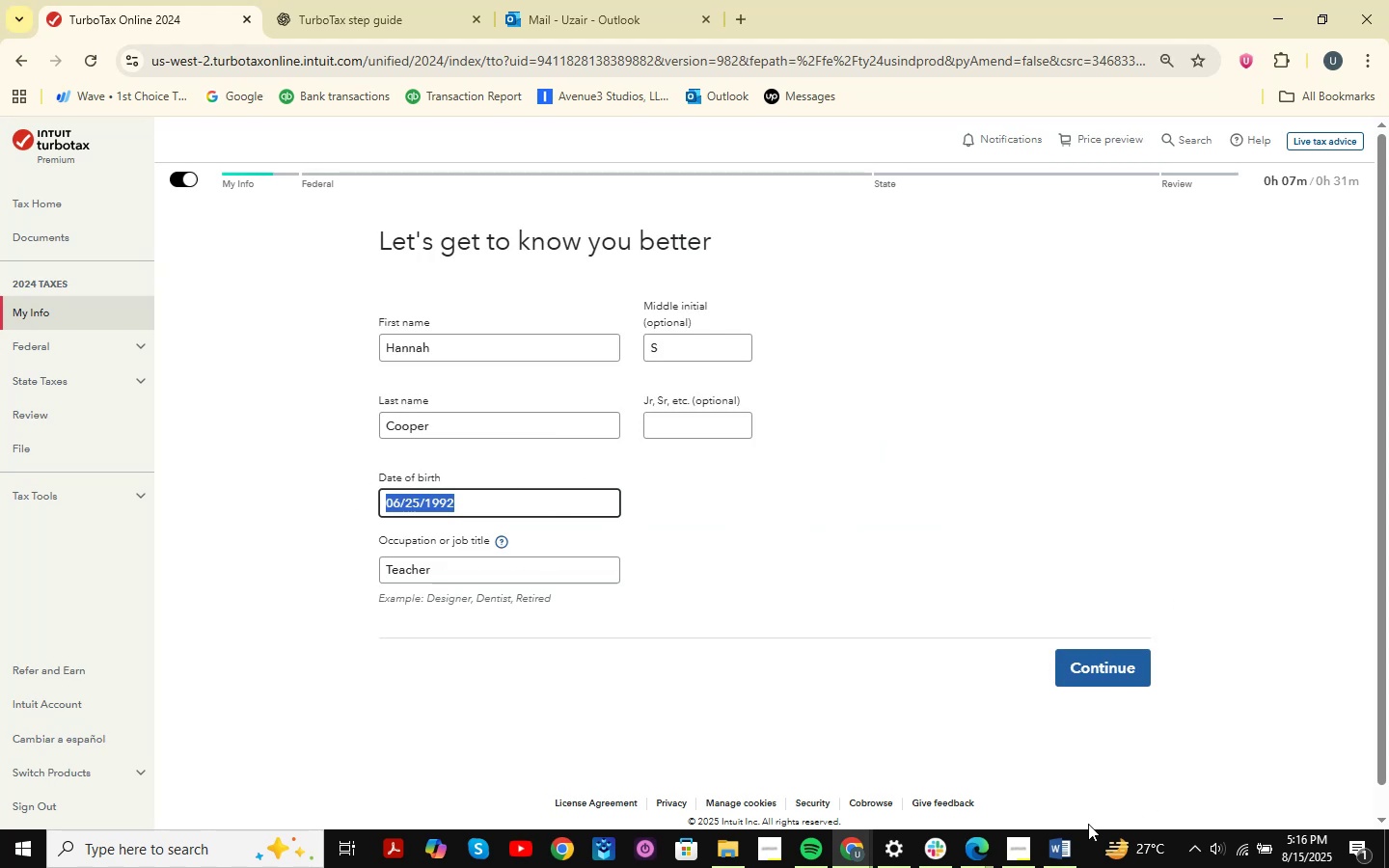 
left_click([1073, 838])
 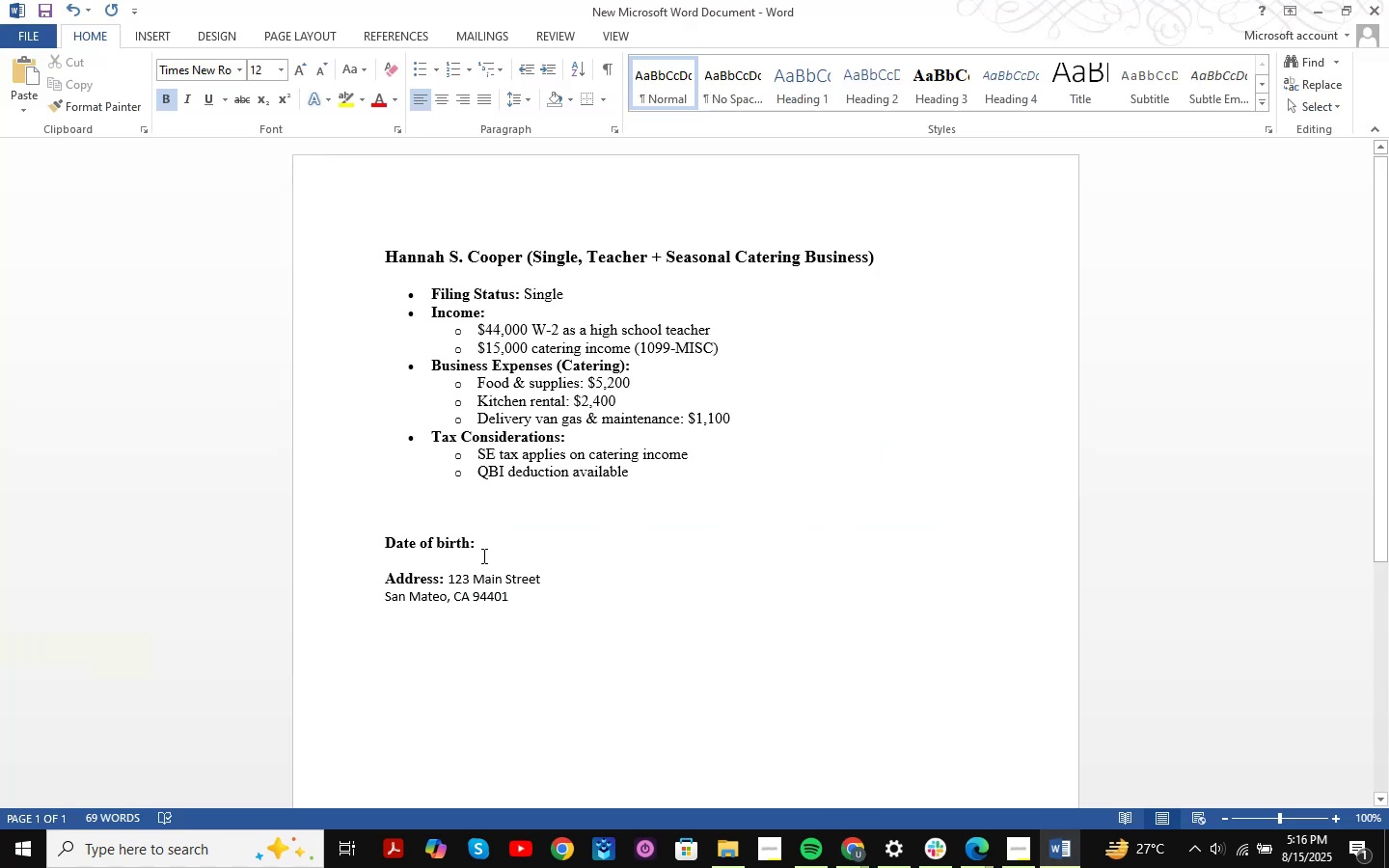 
key(Control+ControlLeft)
 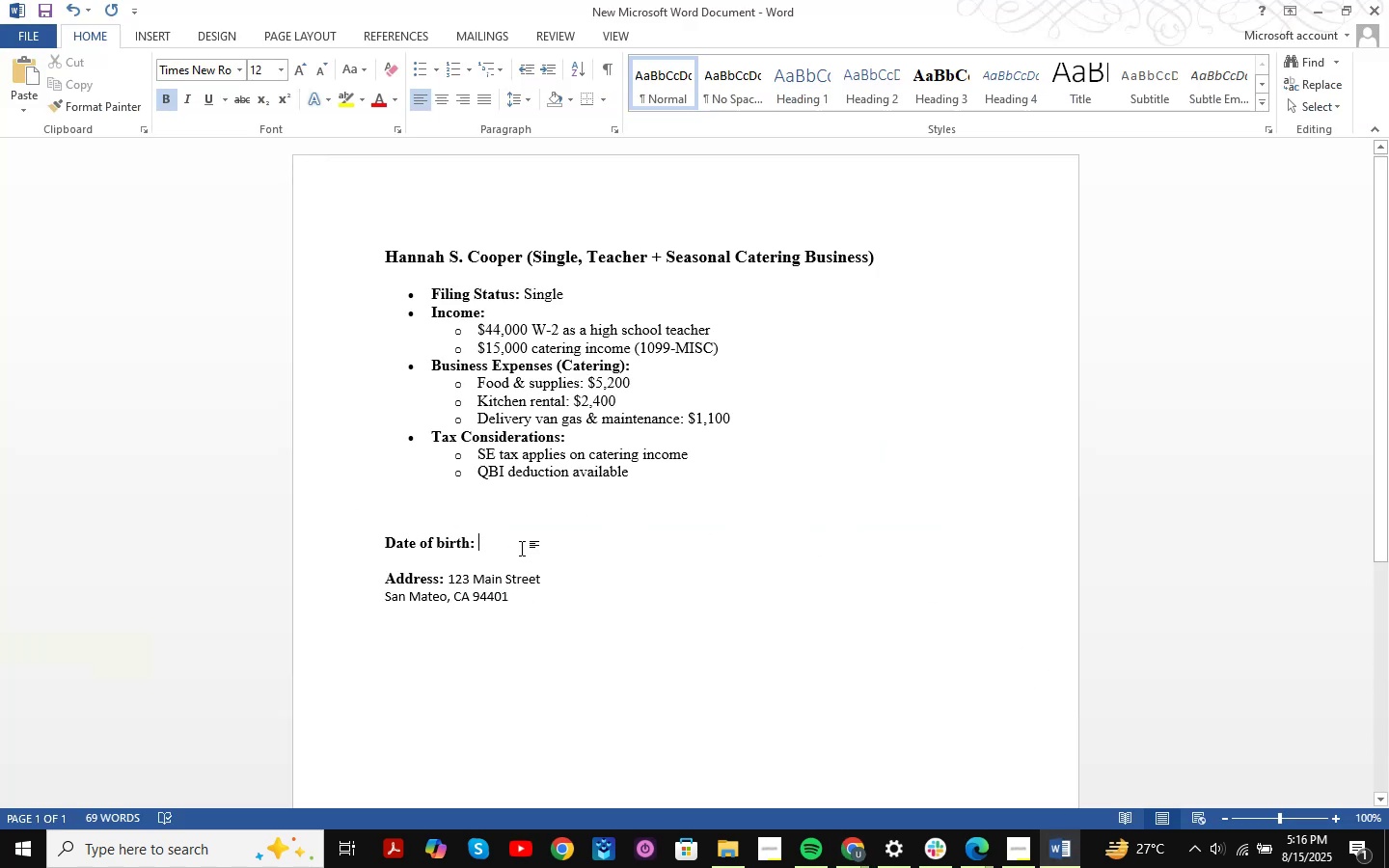 
key(Control+V)
 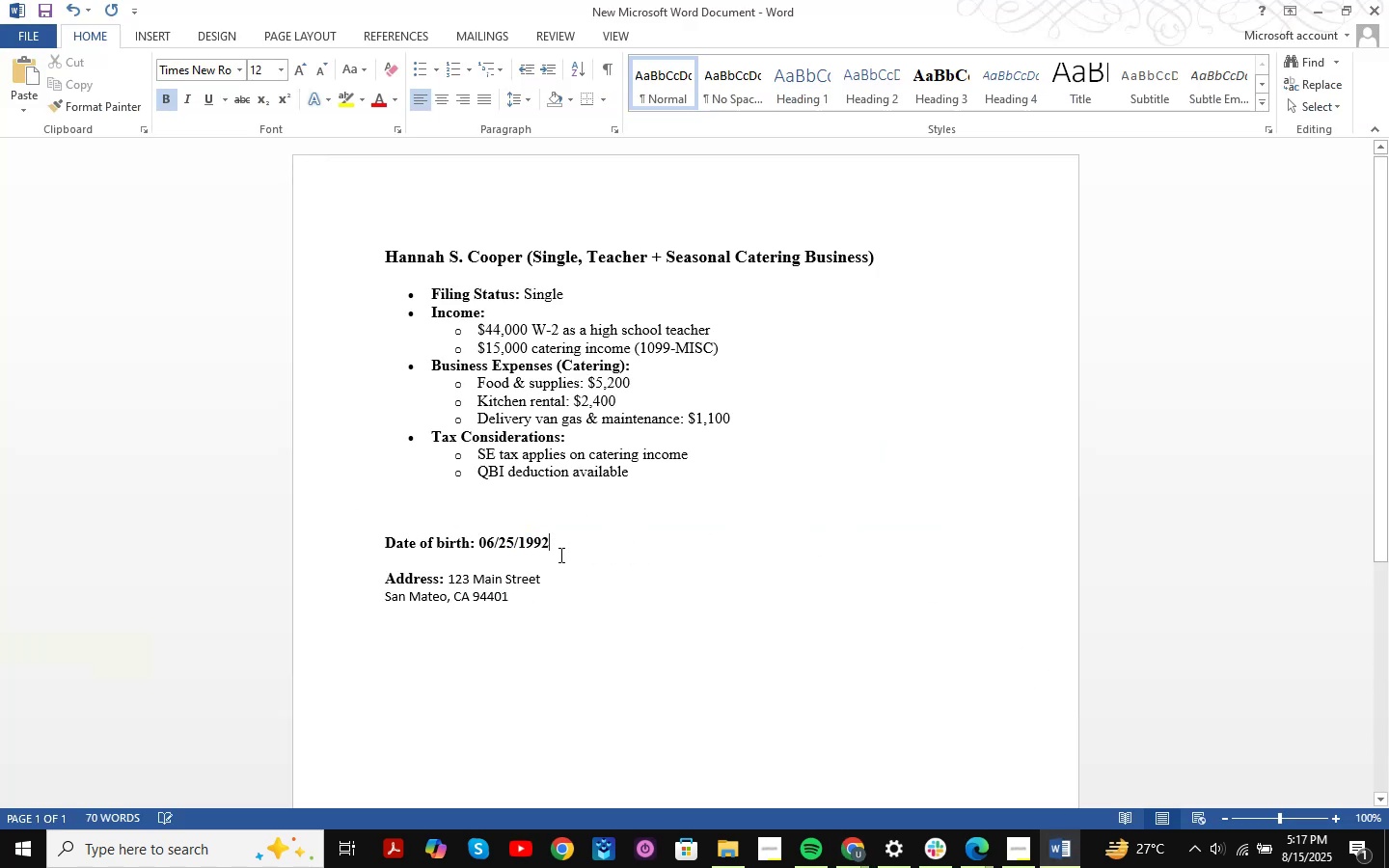 
left_click_drag(start_coordinate=[573, 550], to_coordinate=[477, 547])
 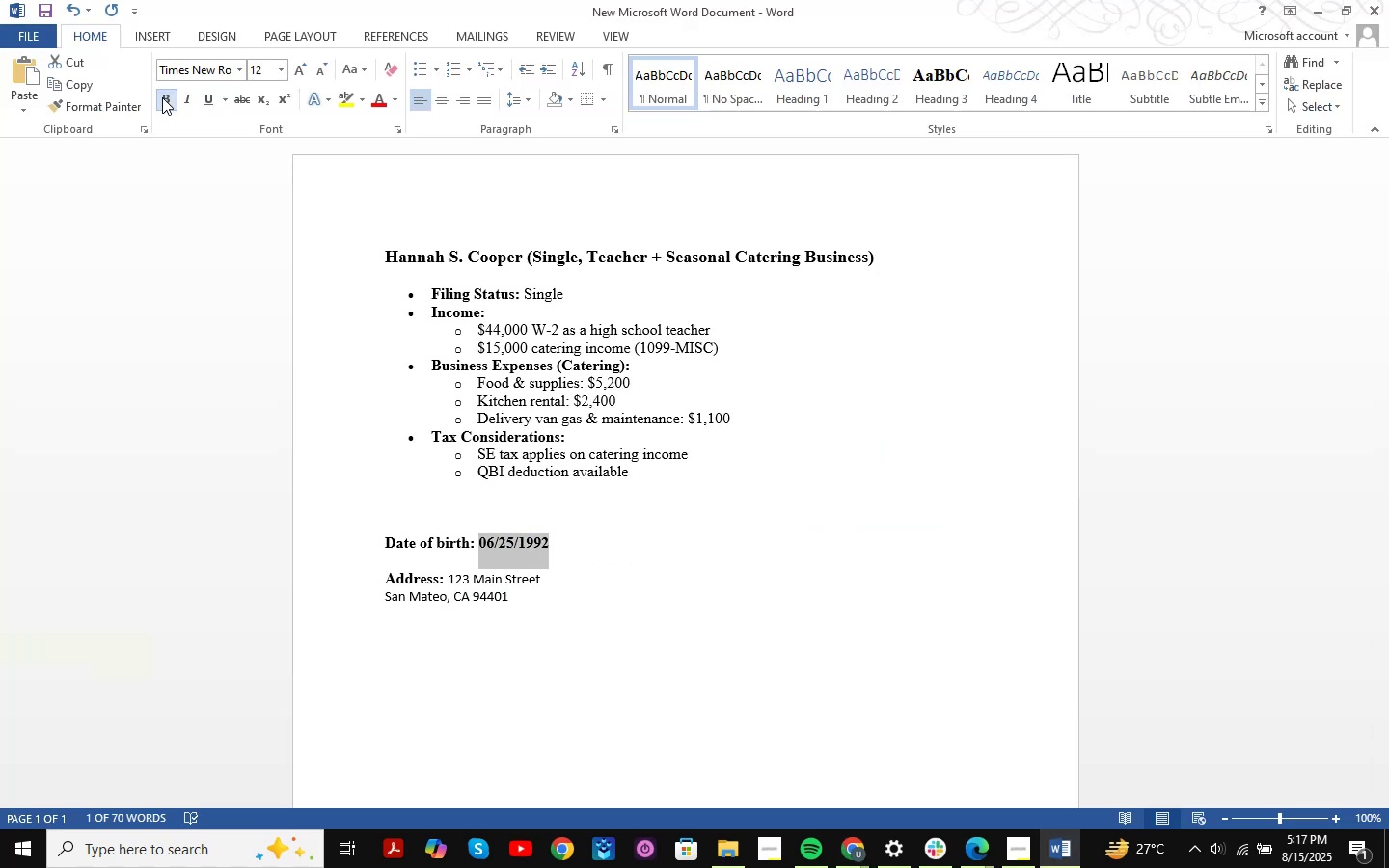 
double_click([826, 564])
 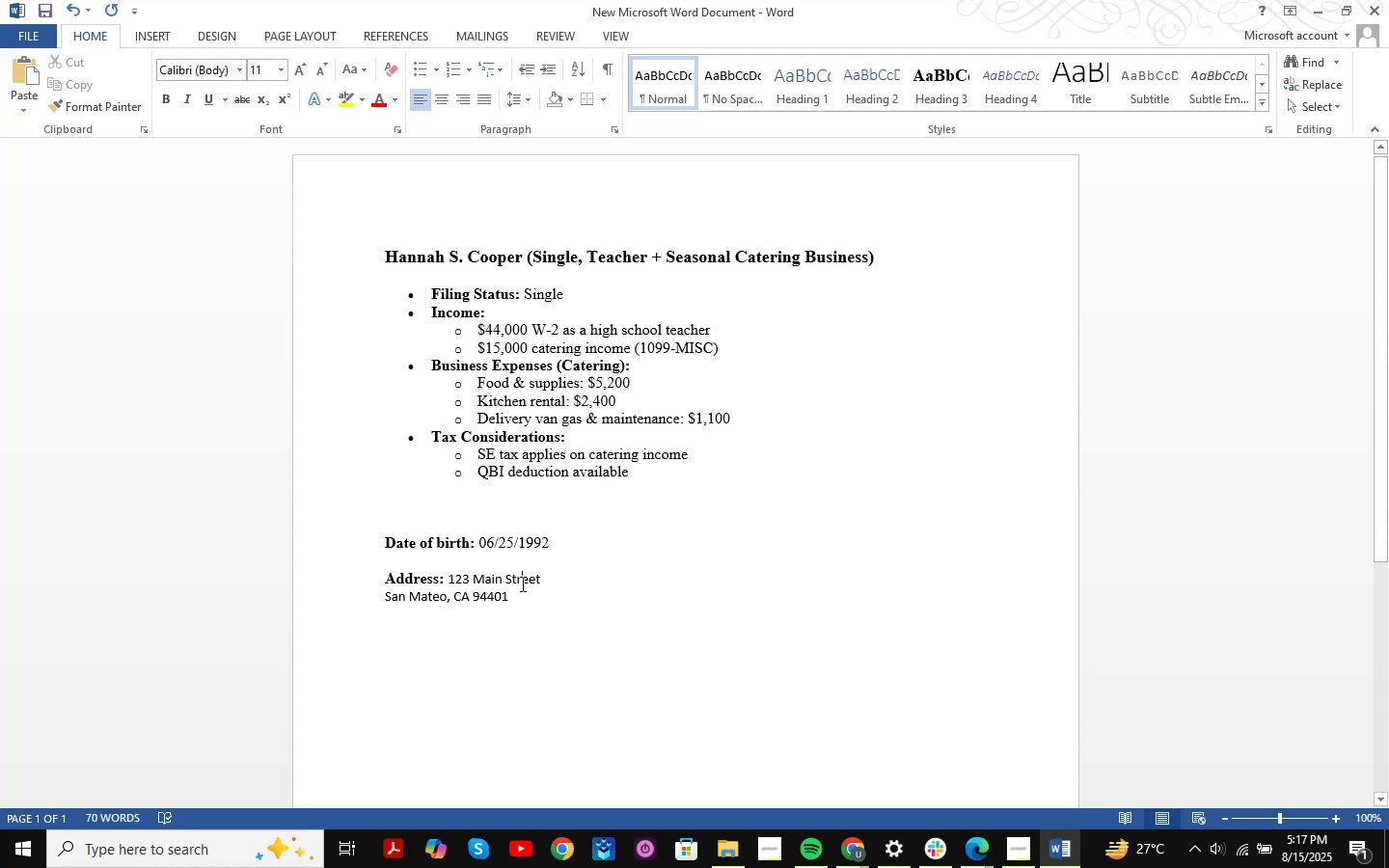 
double_click([554, 598])
 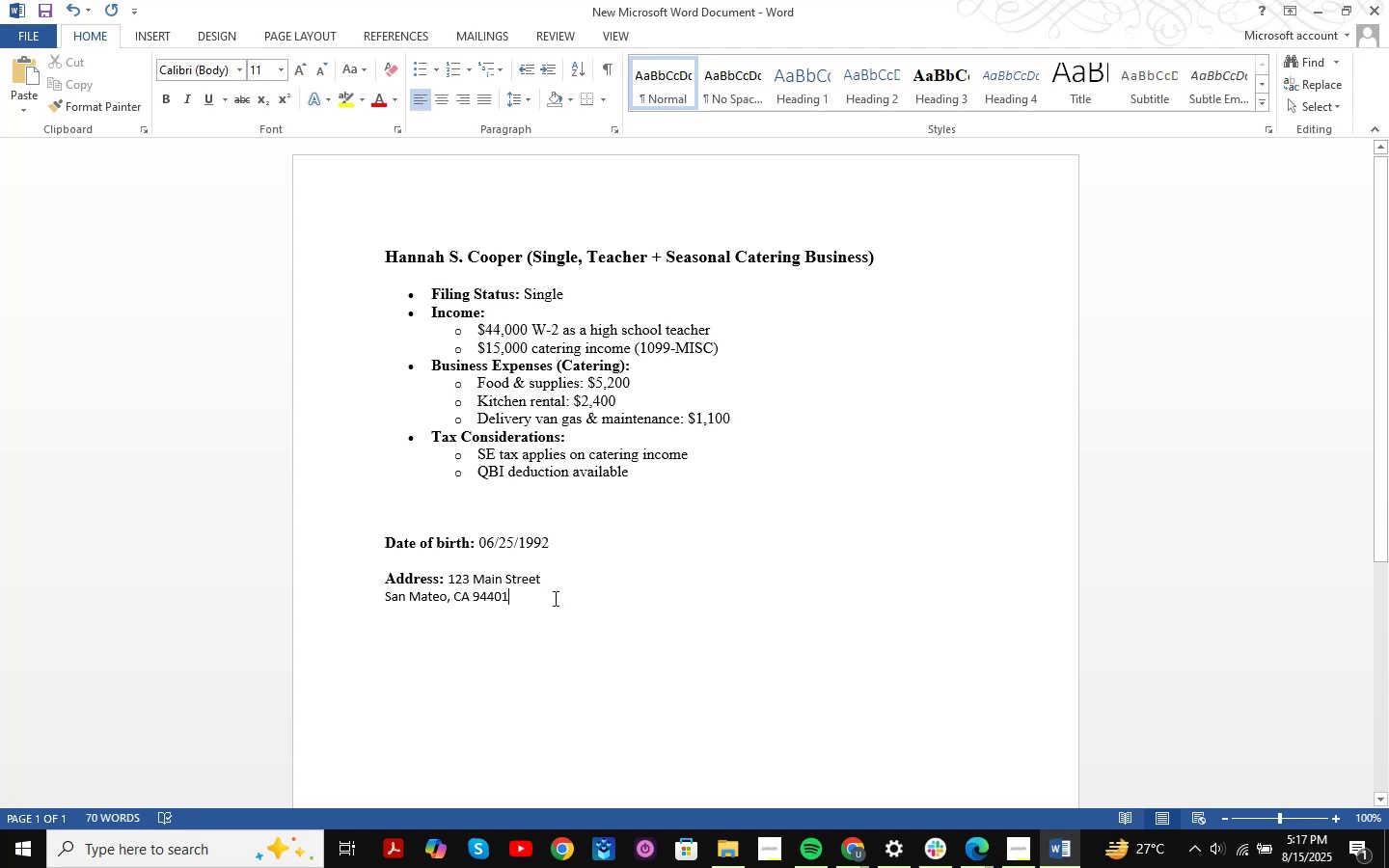 
key(NumpadEnter)
 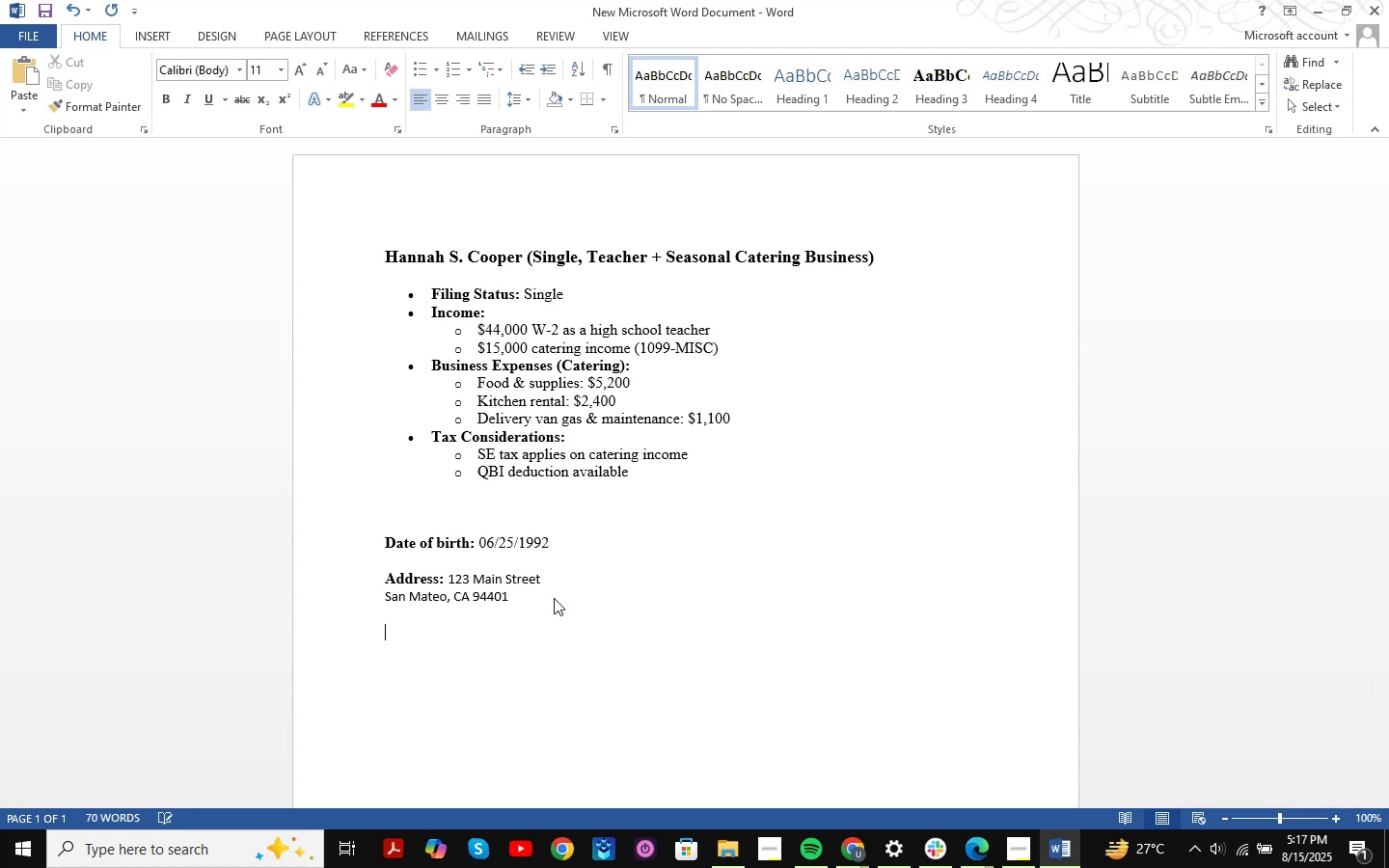 
key(Control+ControlRight)
 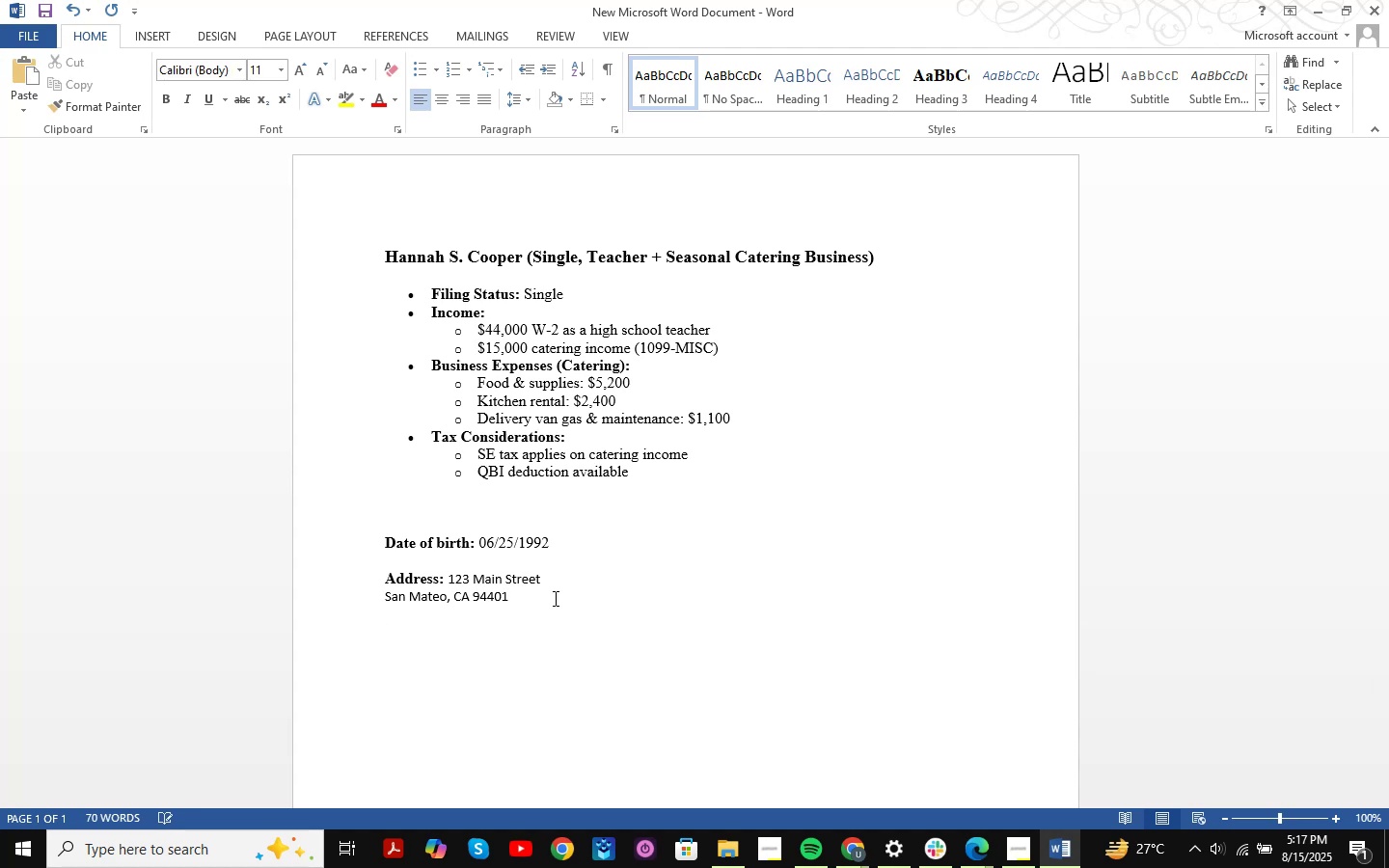 
key(Control+S)
 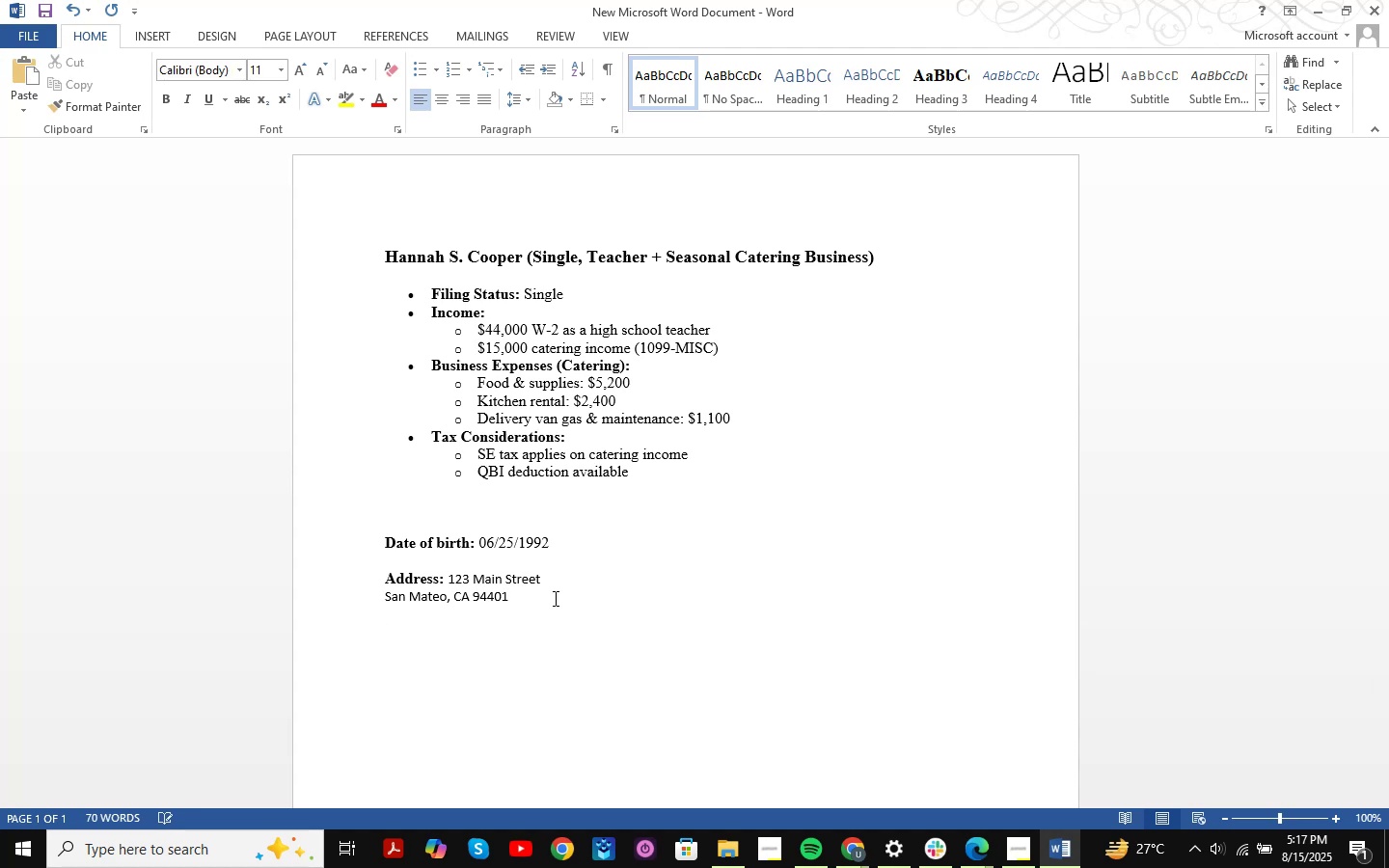 
key(Control+D)
 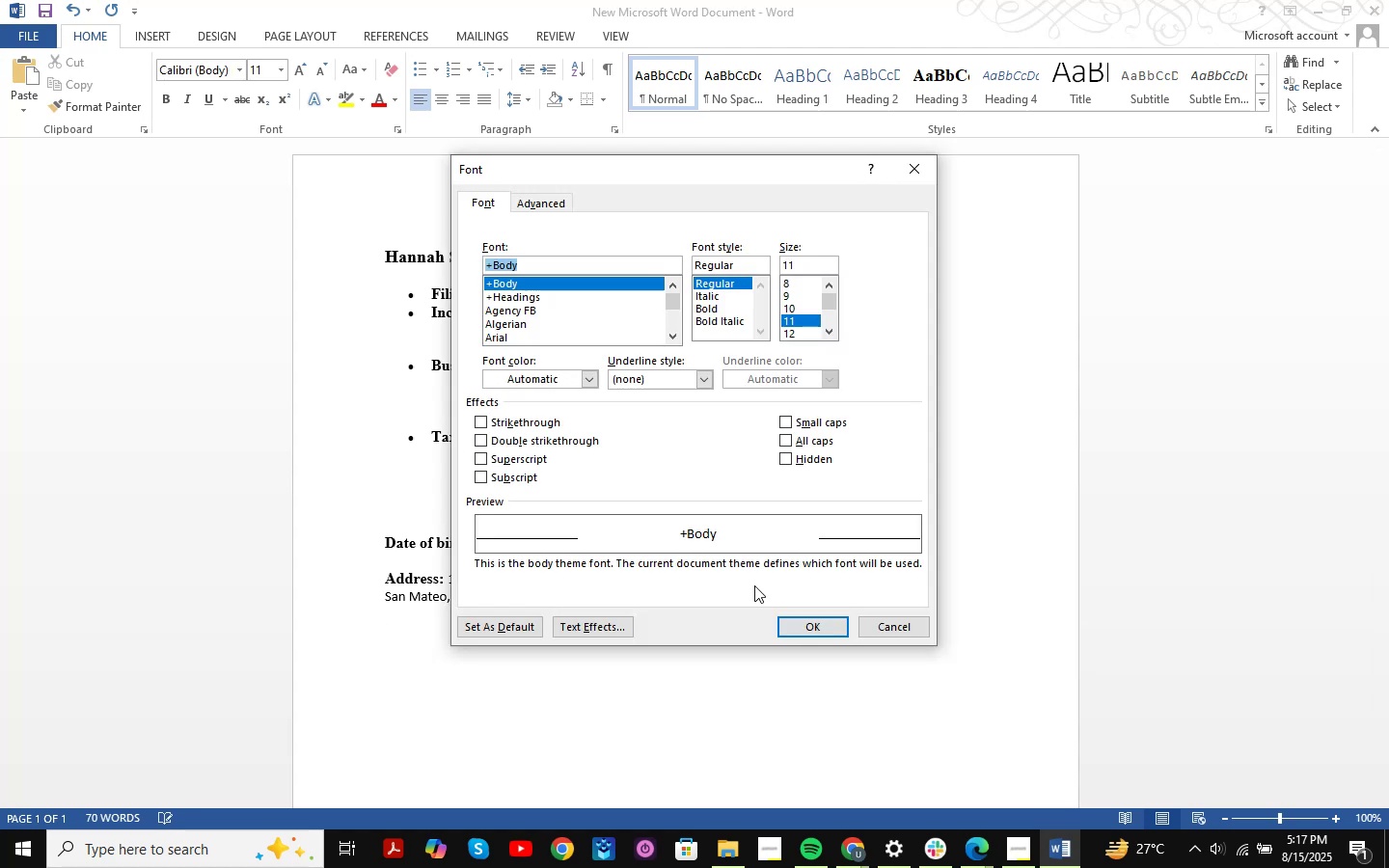 
left_click([880, 621])
 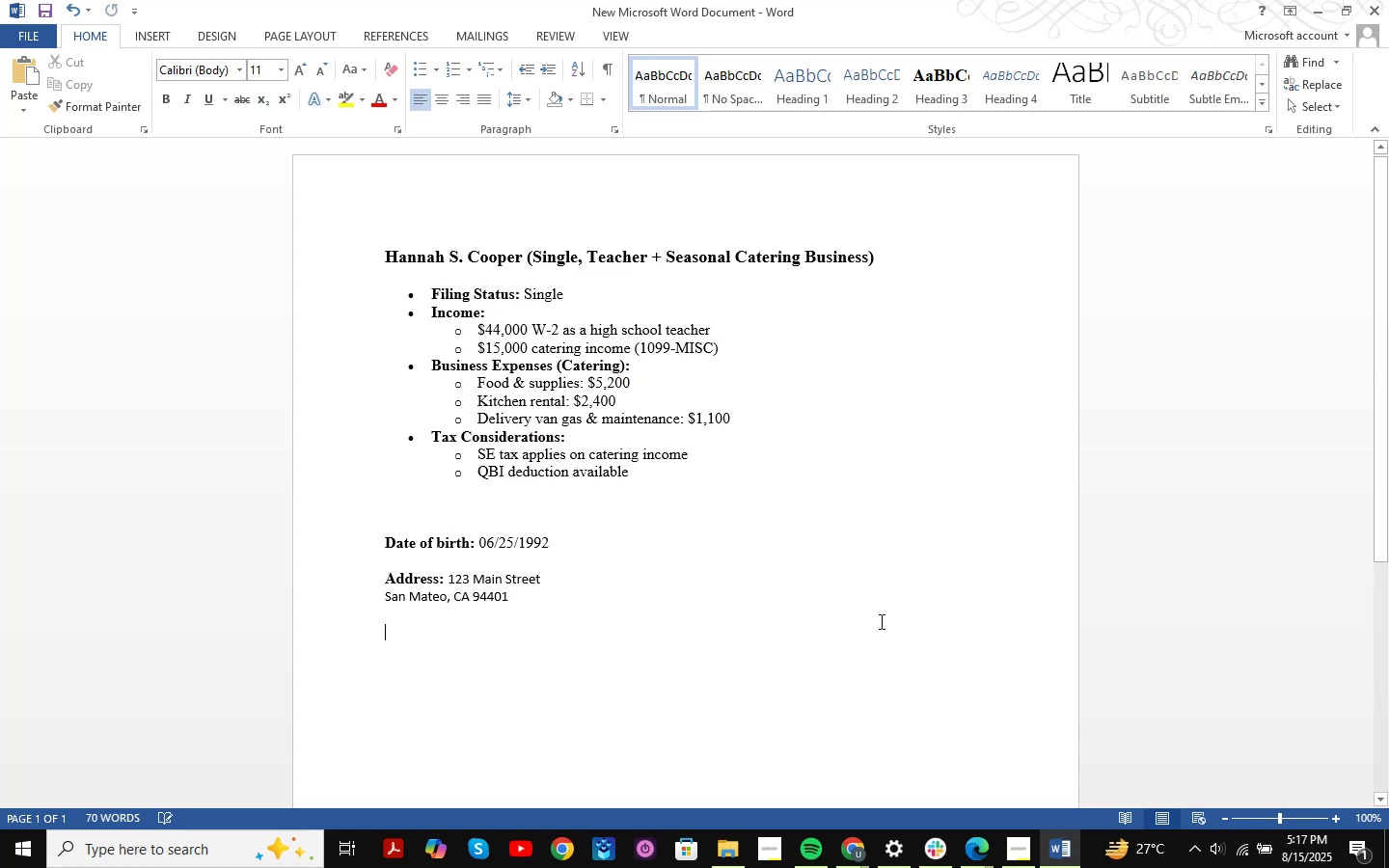 
key(Control+ControlRight)
 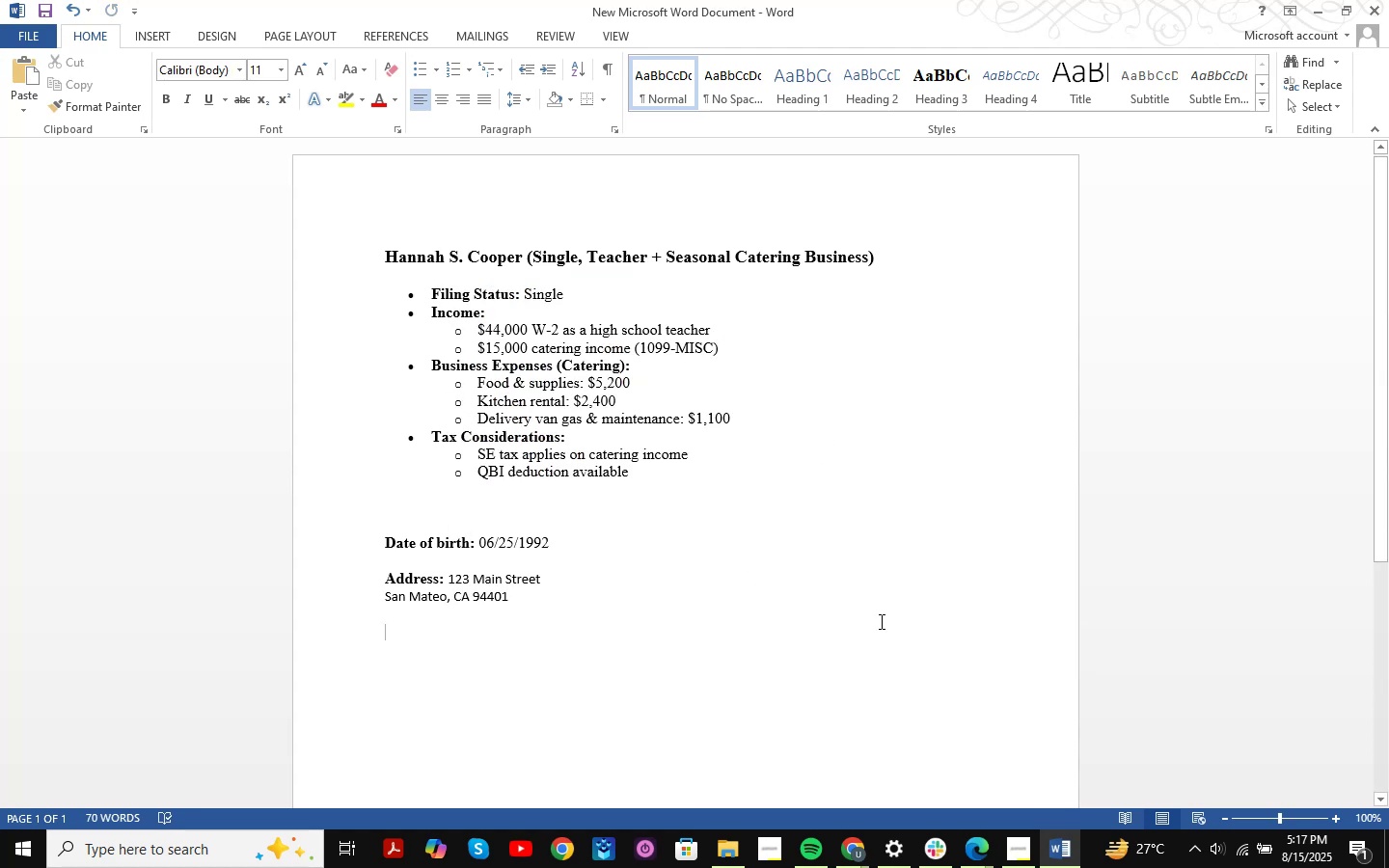 
key(Control+S)
 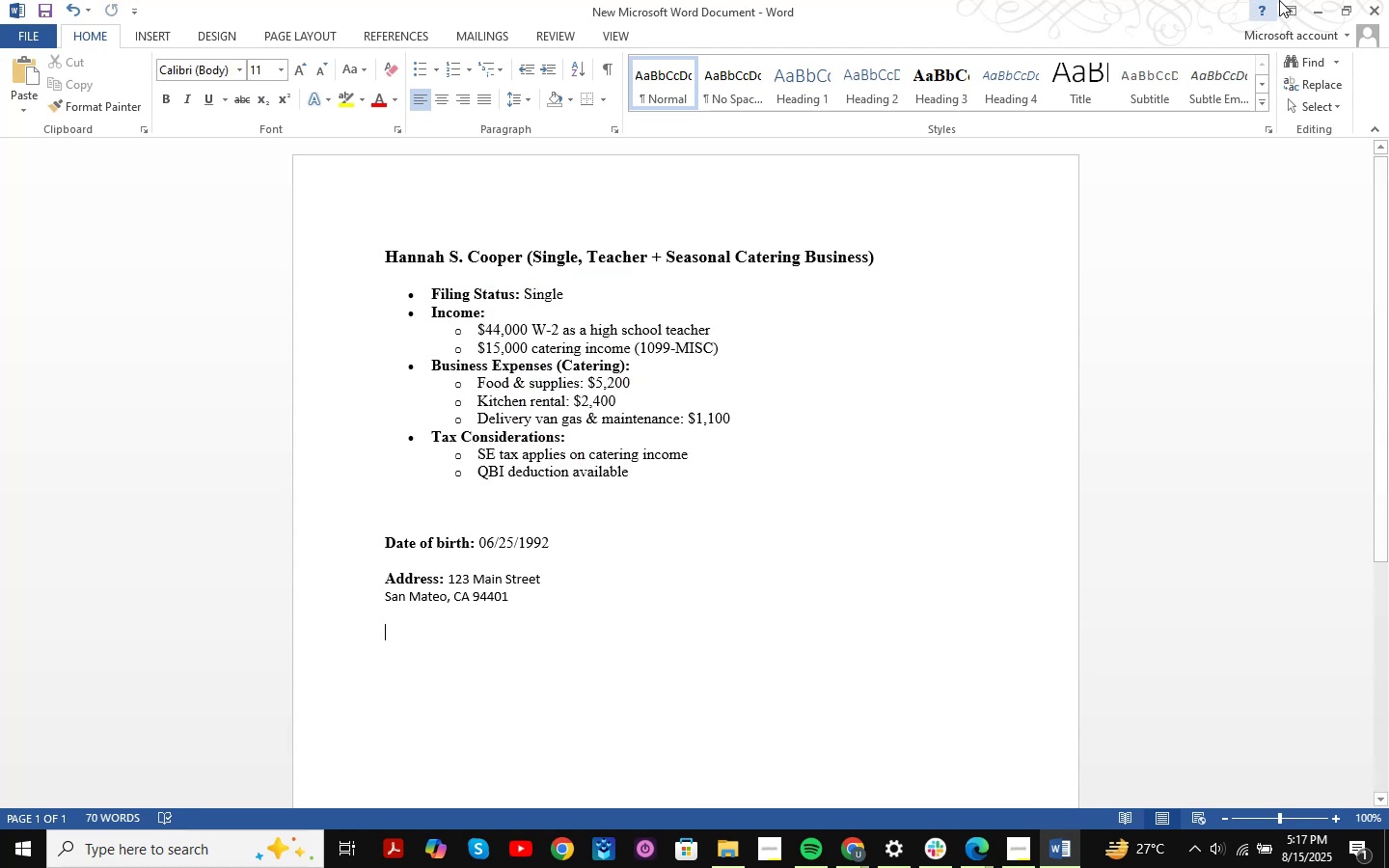 
left_click([1322, 7])
 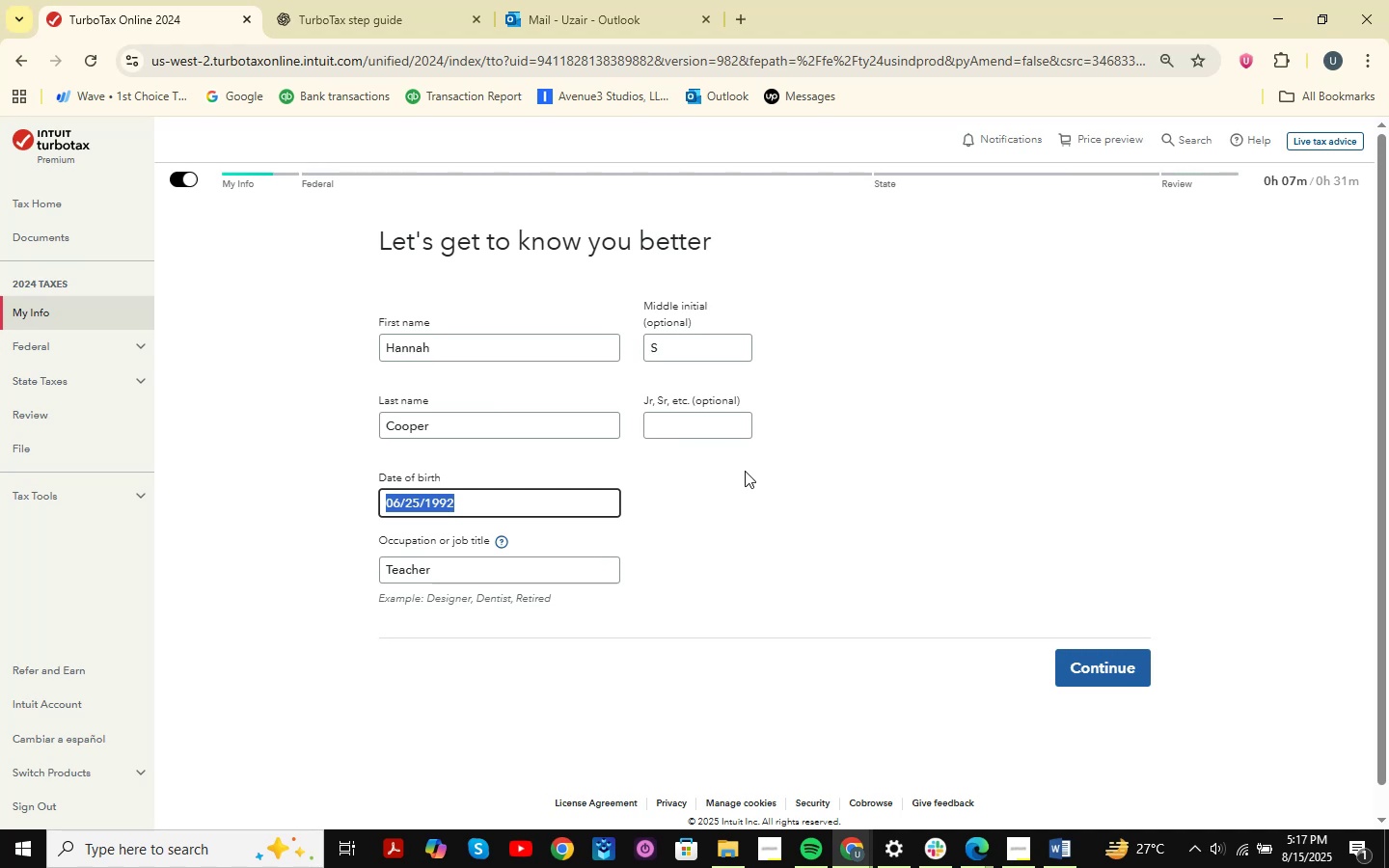 
double_click([1108, 671])
 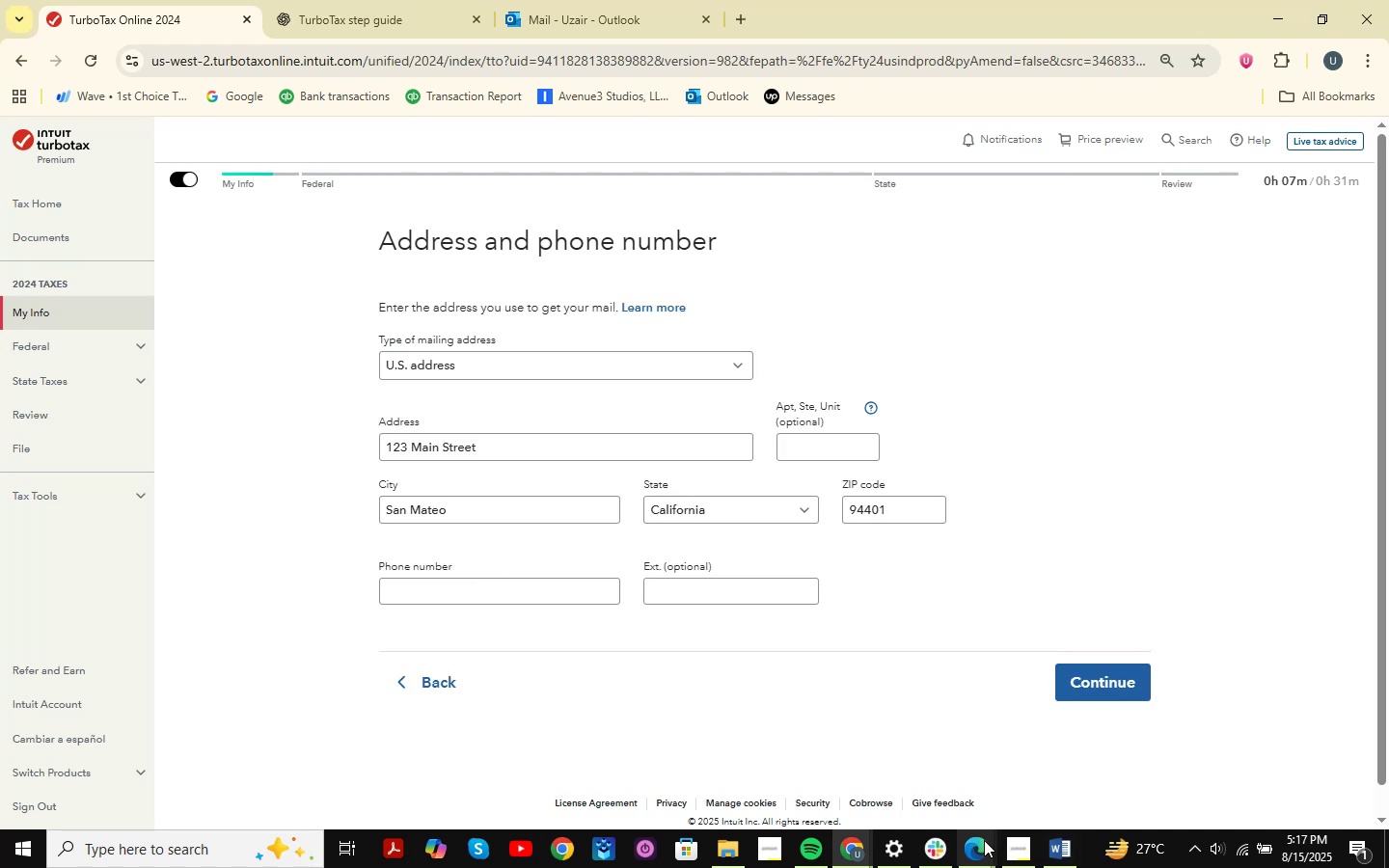 
mouse_move([905, 724])
 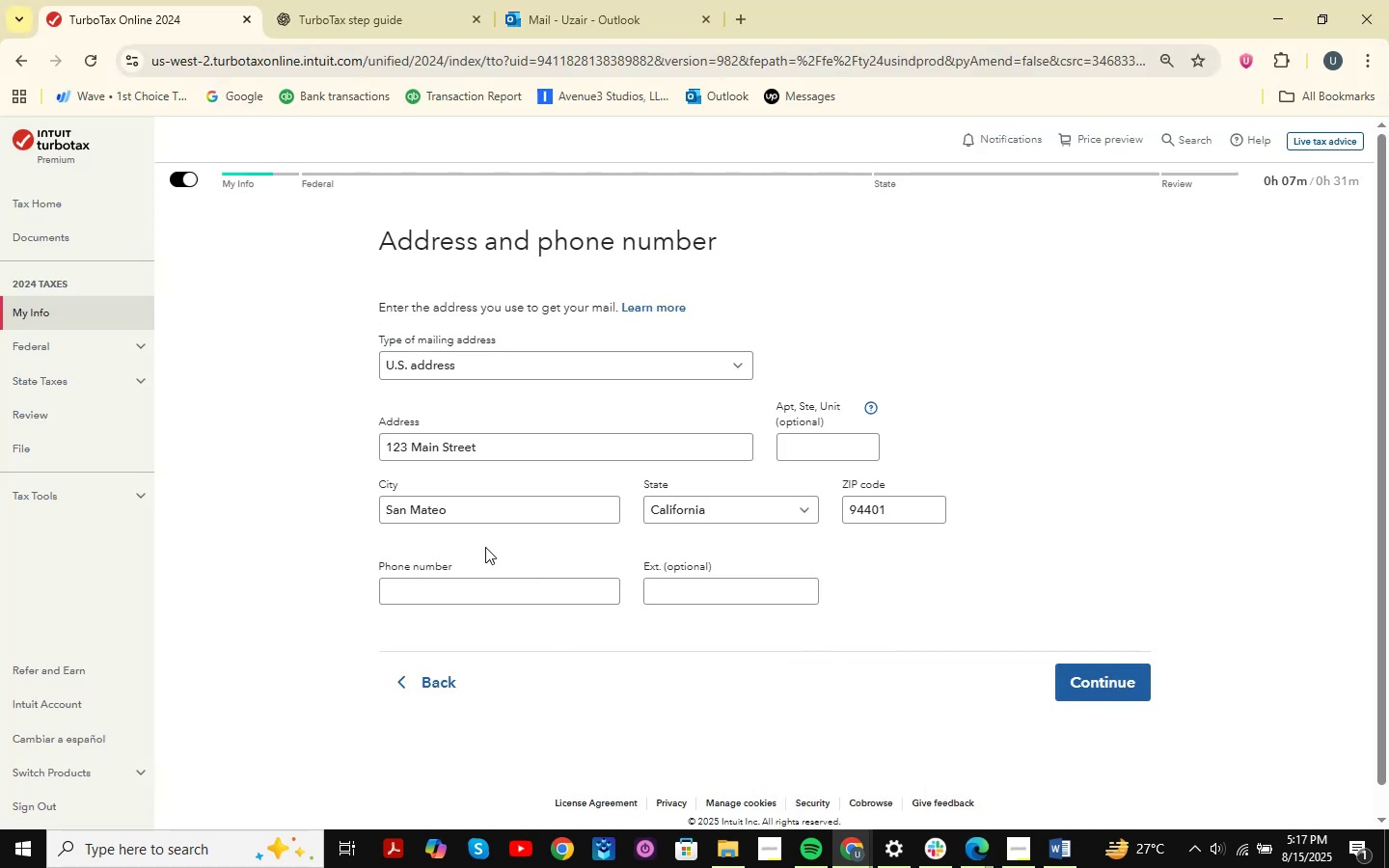 
left_click([485, 586])
 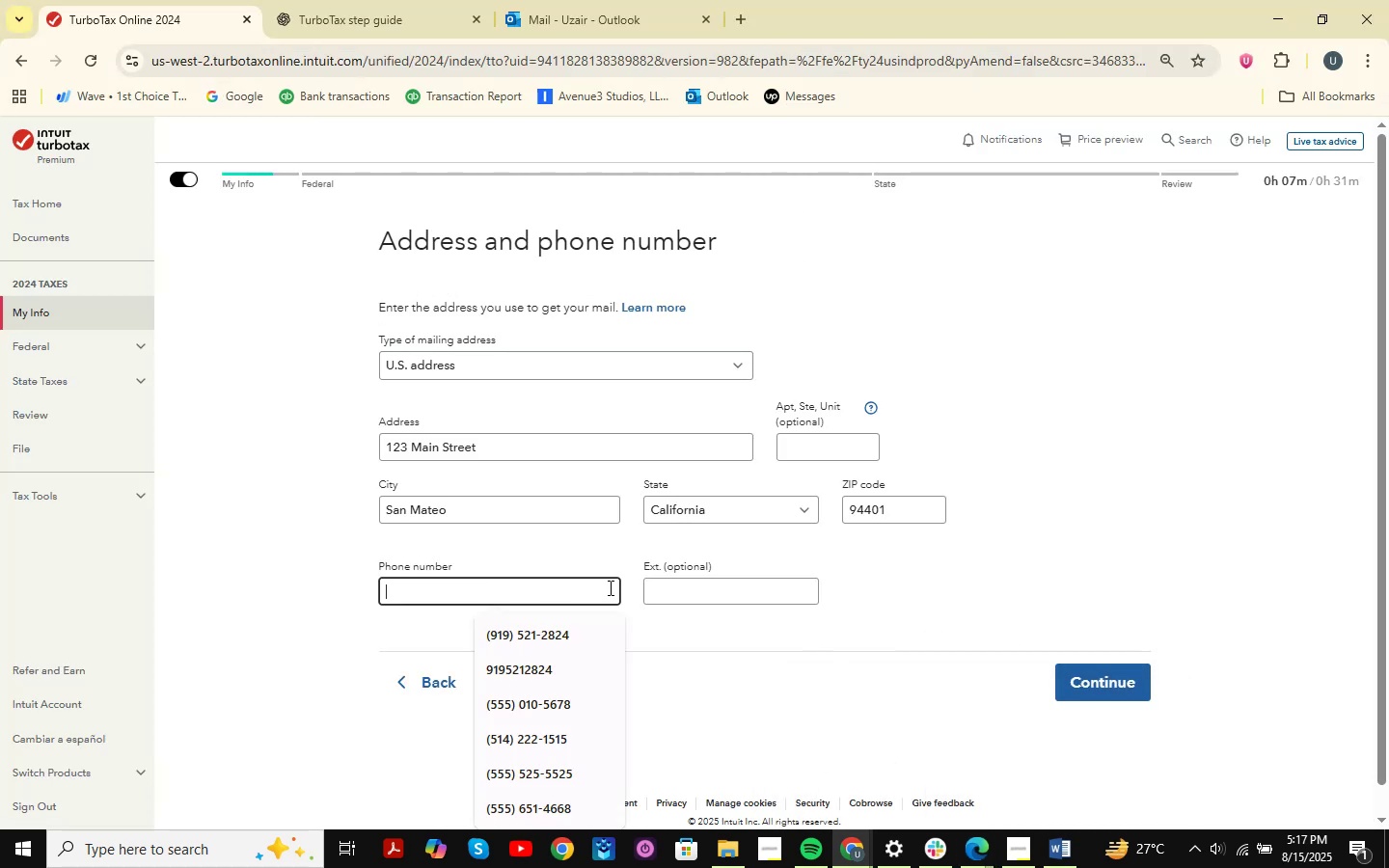 
scroll: coordinate [582, 514], scroll_direction: down, amount: 1.0
 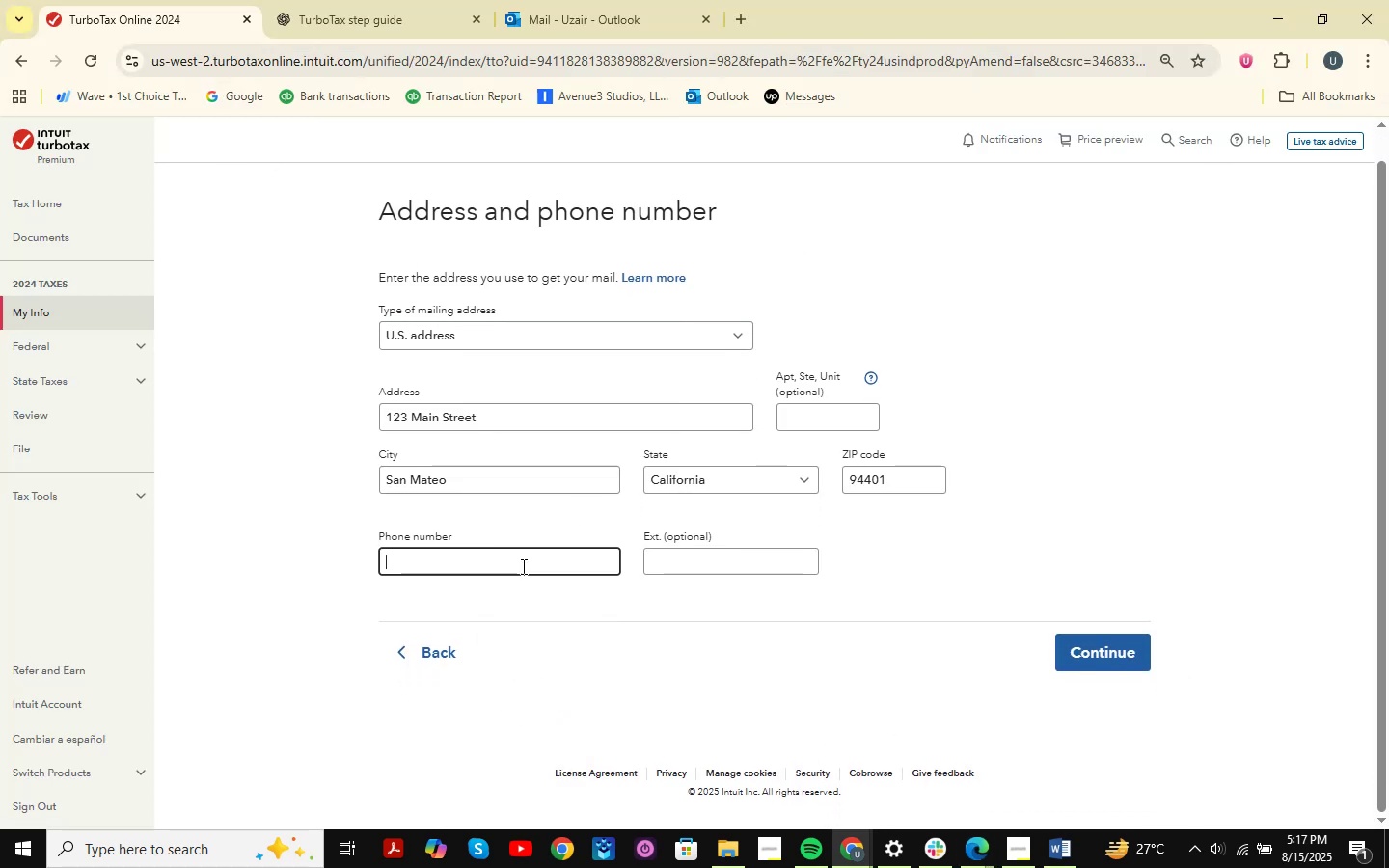 
left_click([522, 566])
 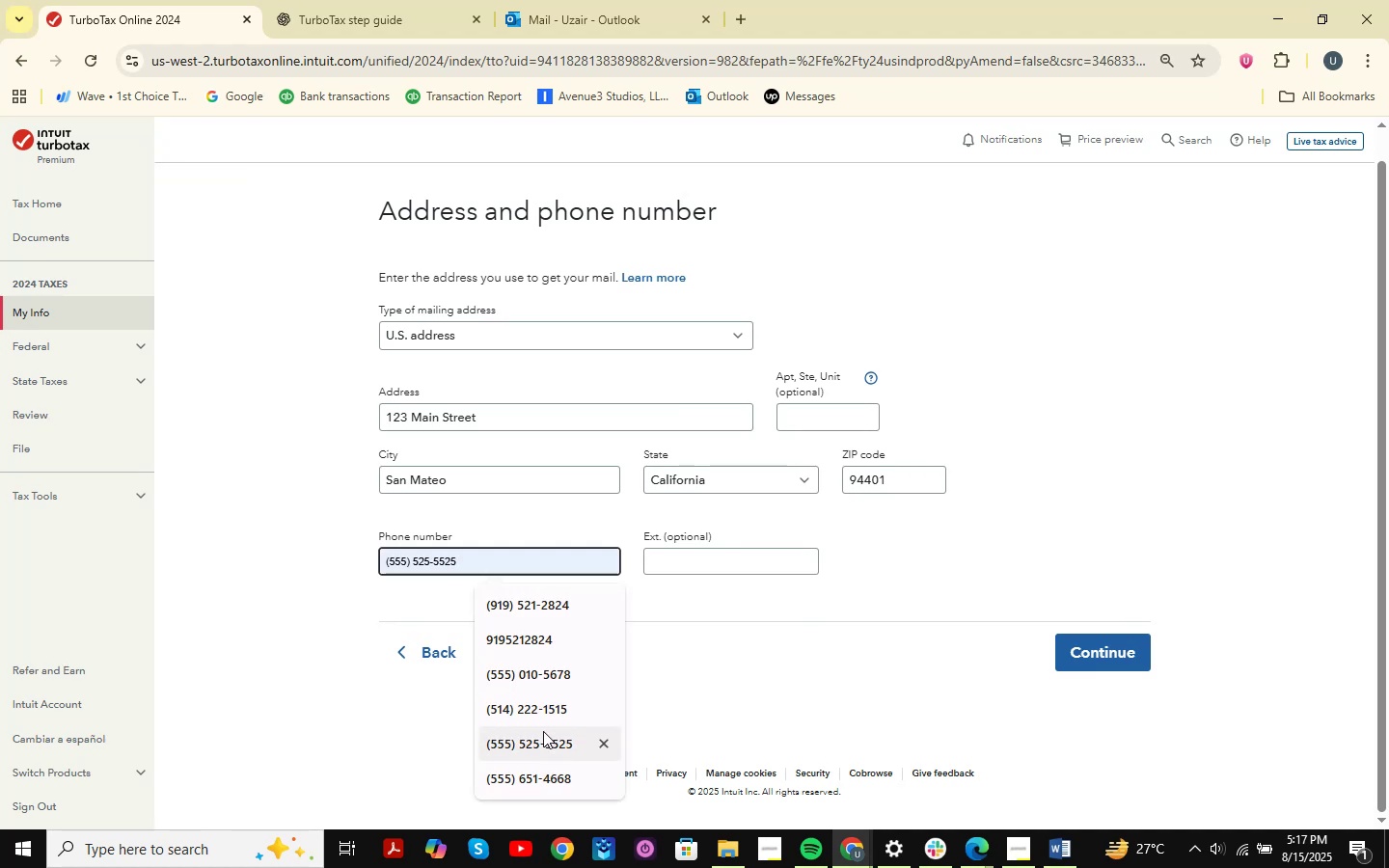 
left_click([538, 745])
 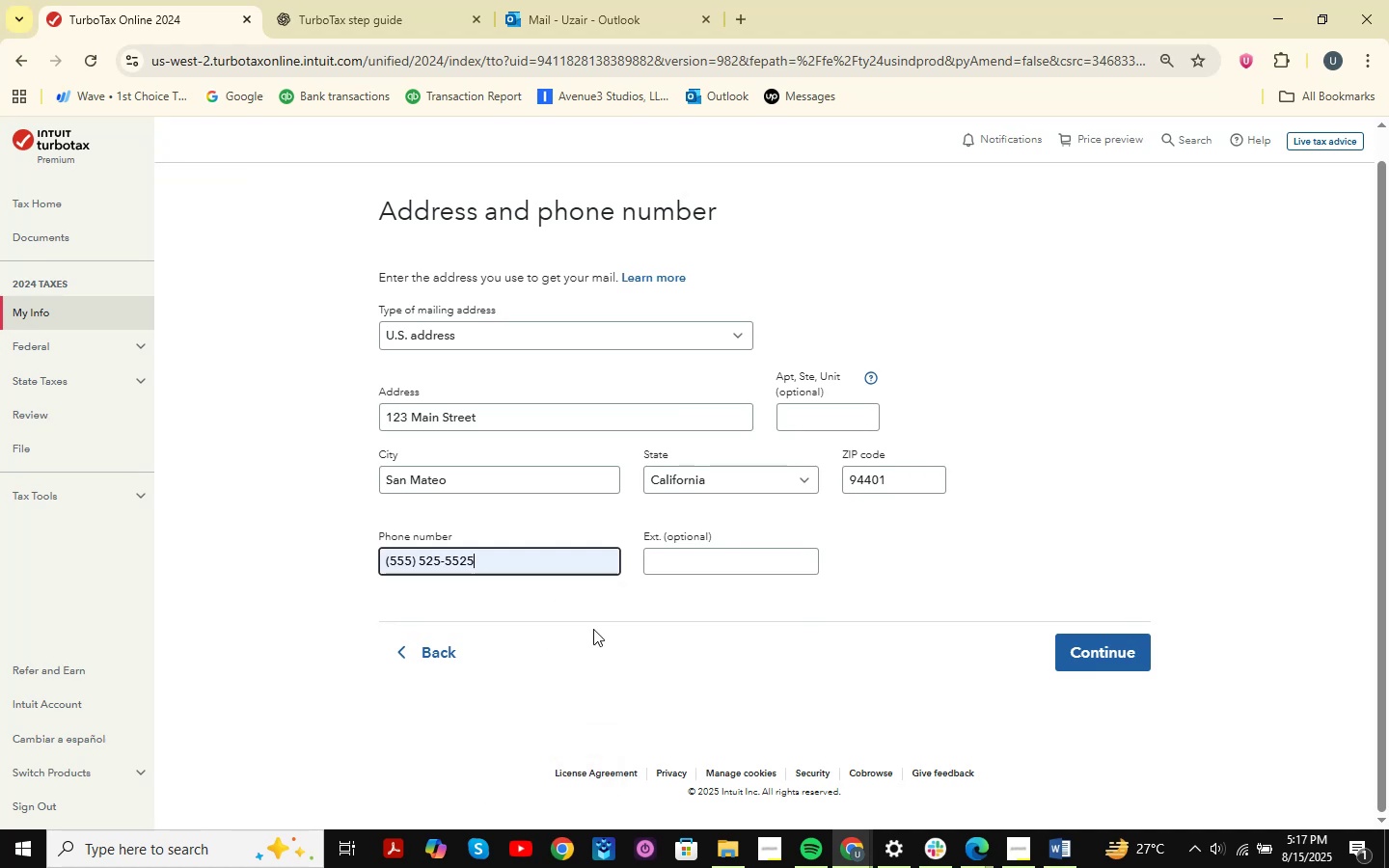 
double_click([627, 631])
 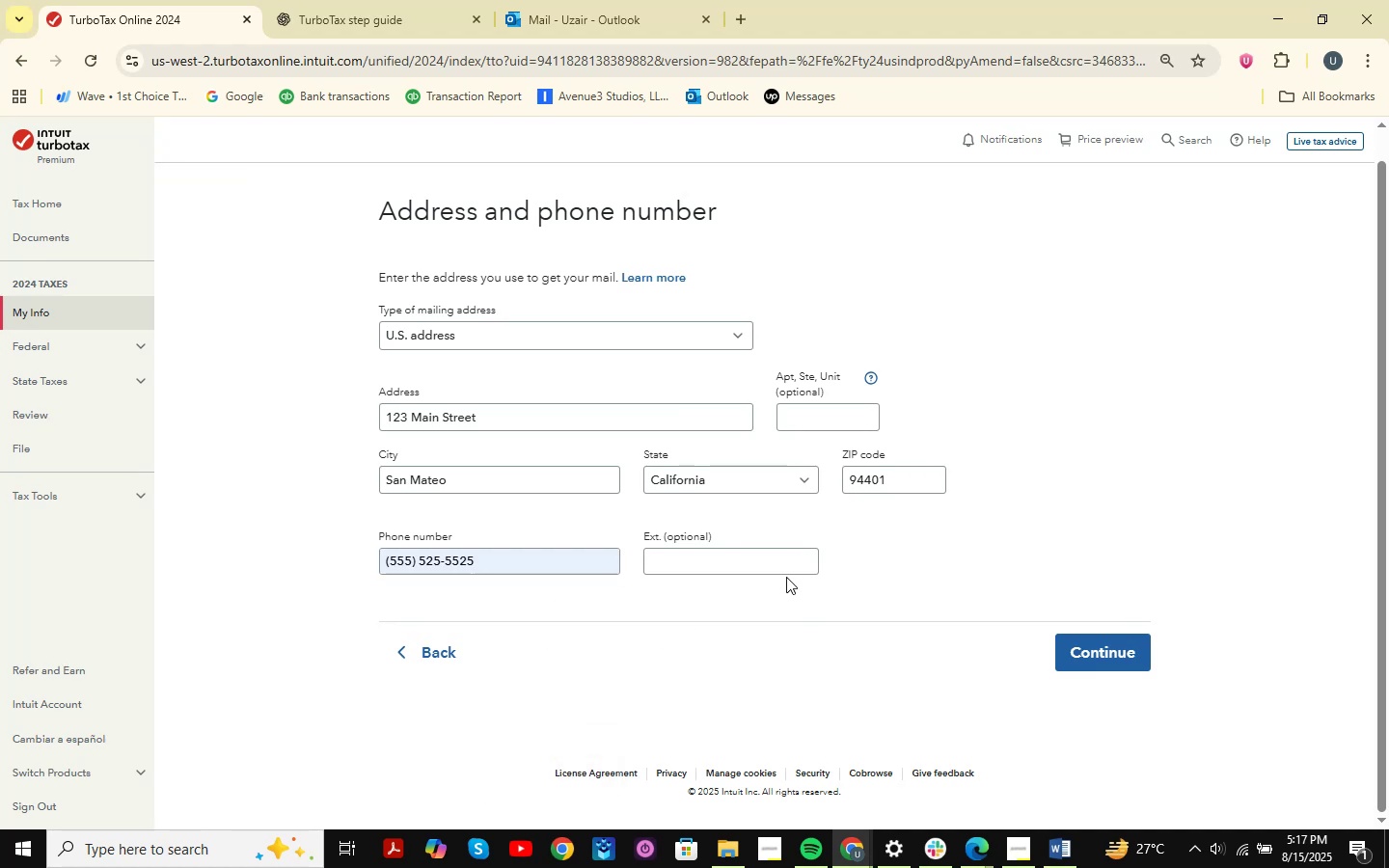 
triple_click([786, 577])
 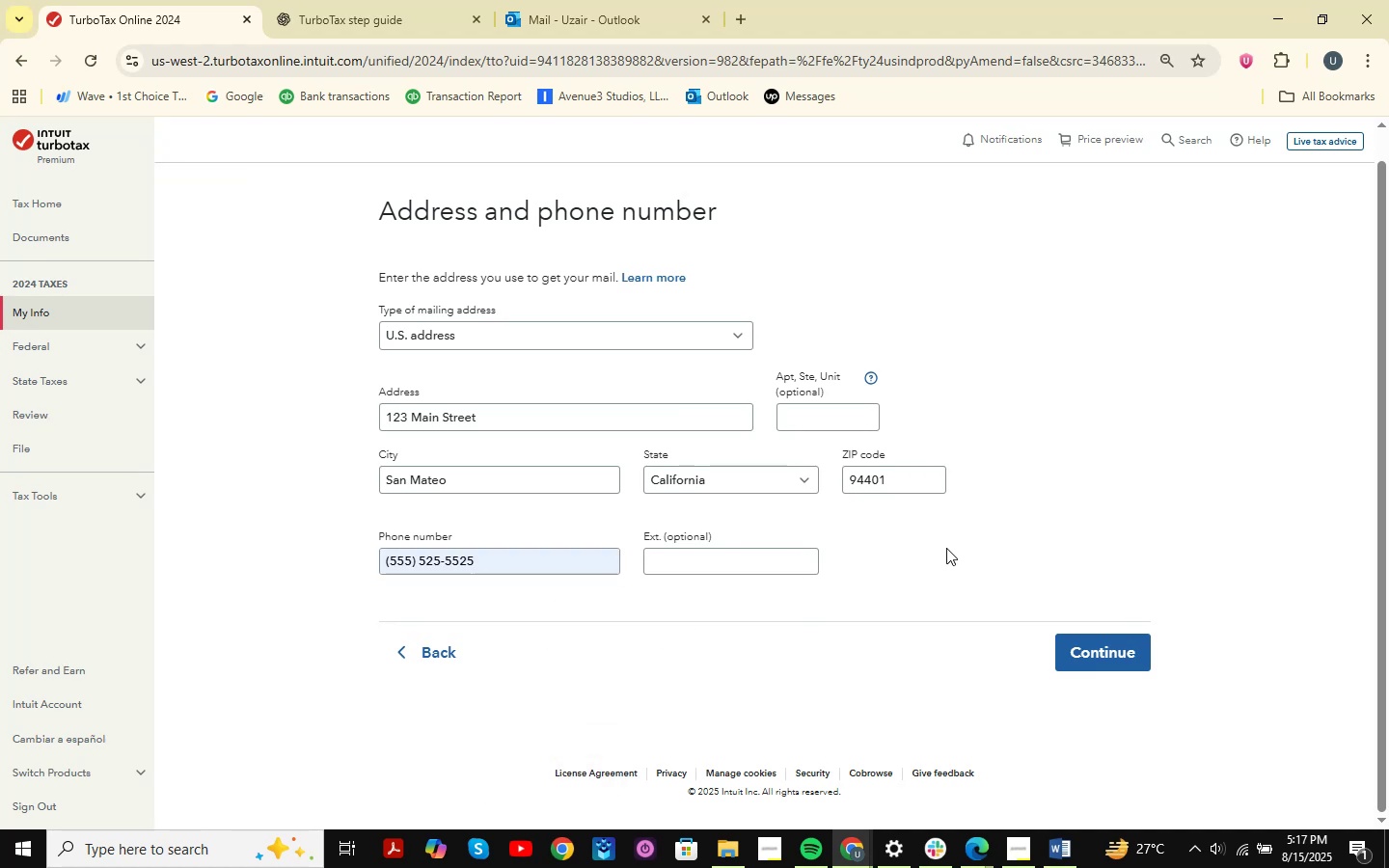 
triple_click([946, 548])
 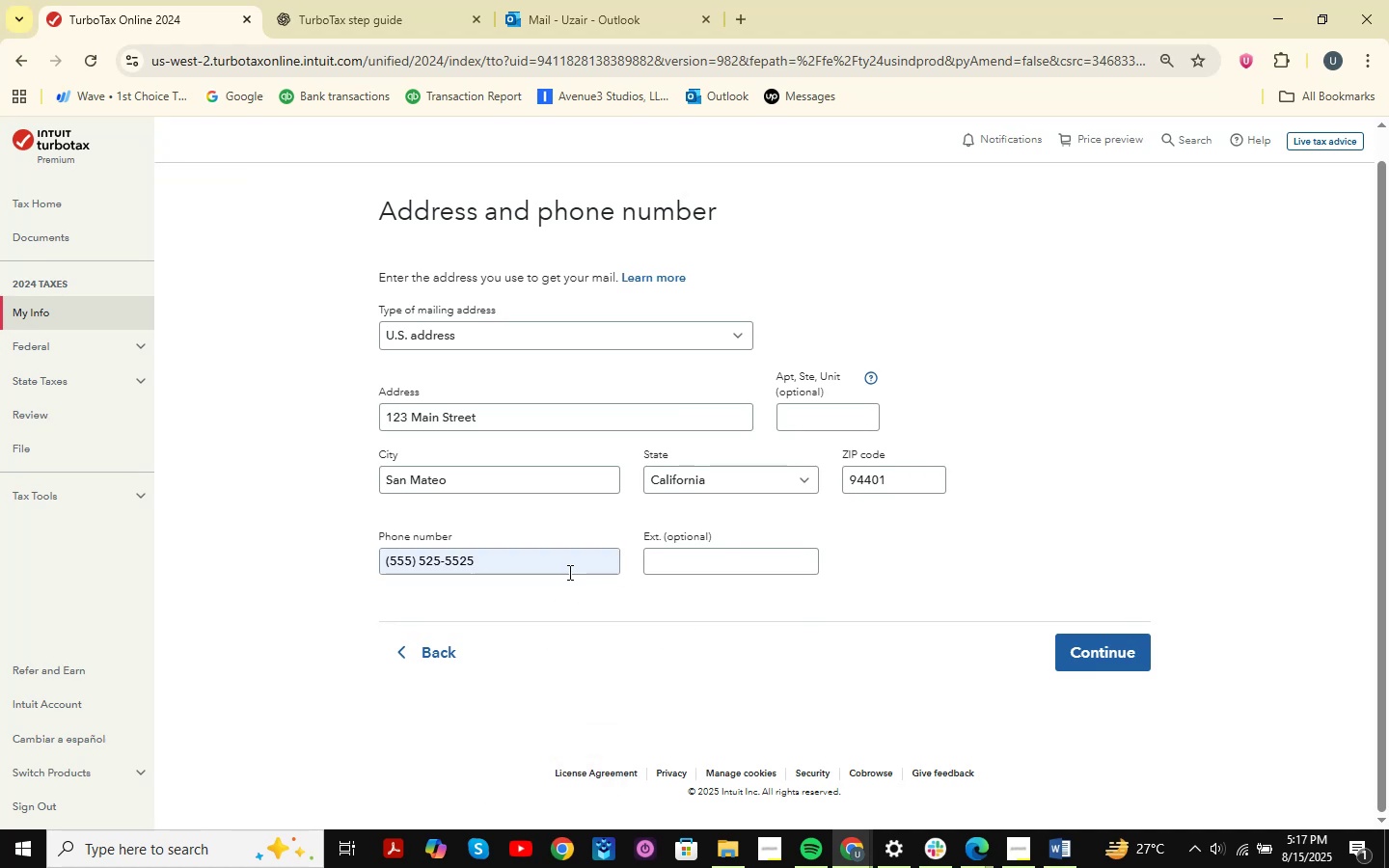 
left_click_drag(start_coordinate=[564, 561], to_coordinate=[311, 567])
 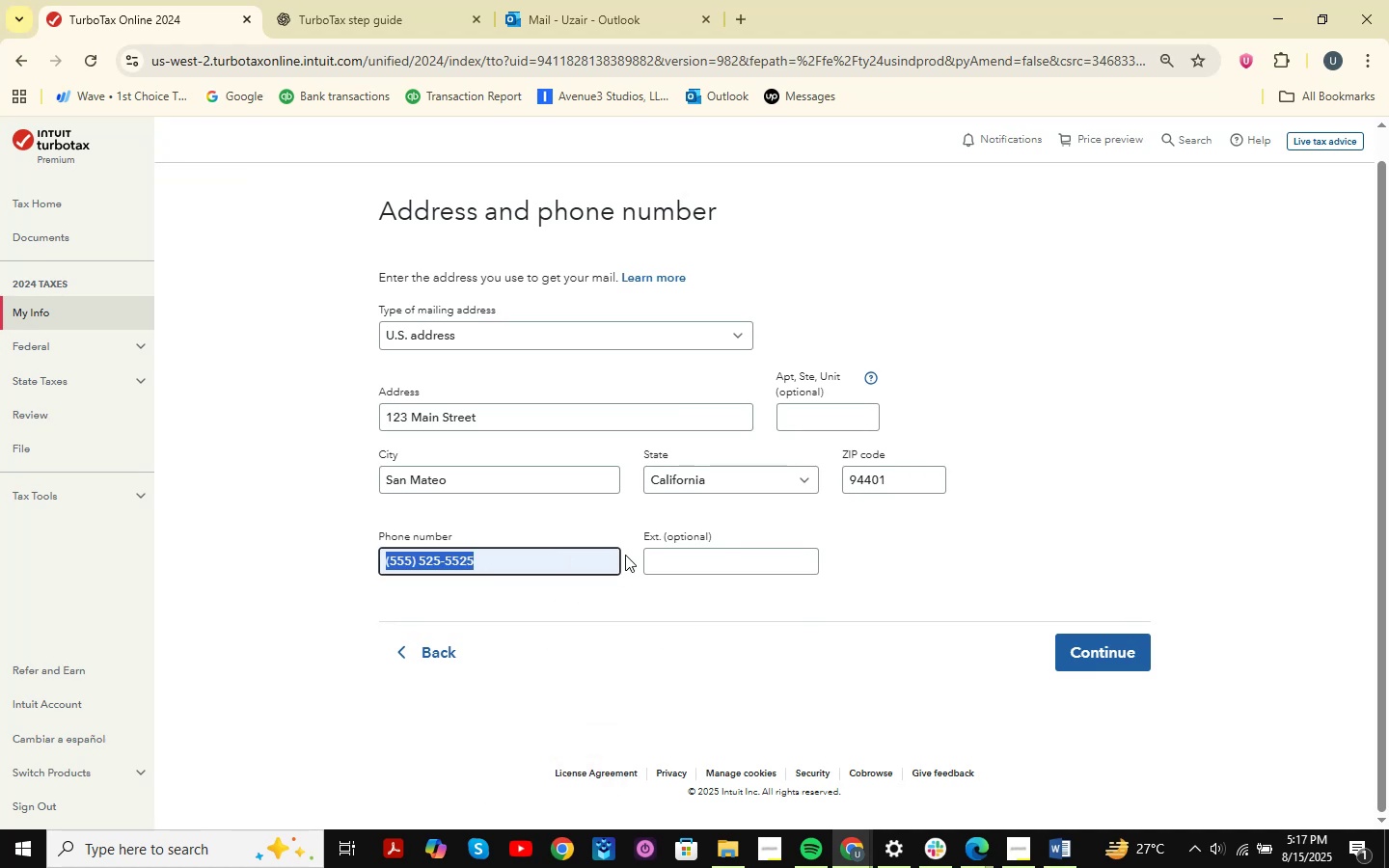 
key(Control+C)
 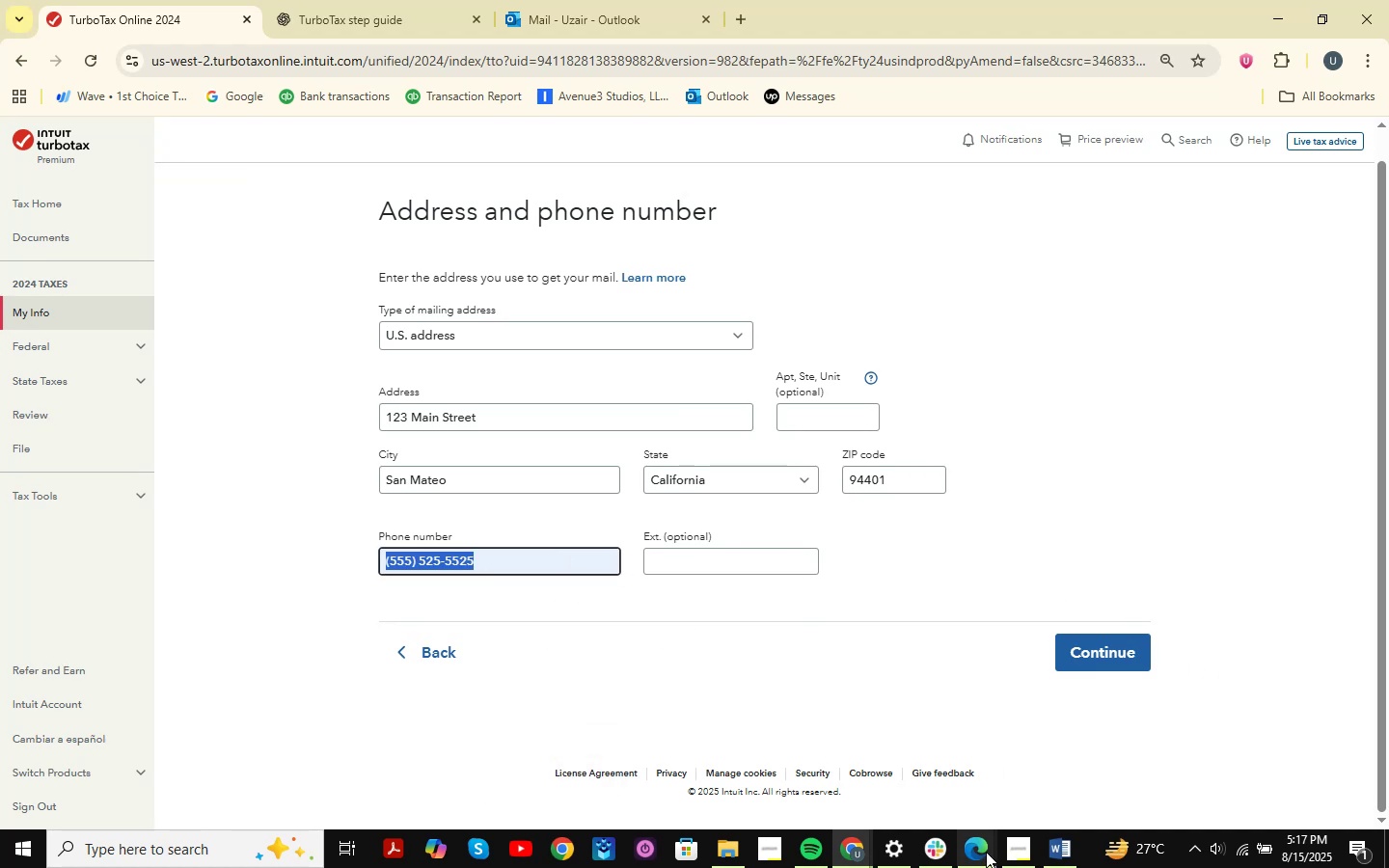 
double_click([1029, 852])
 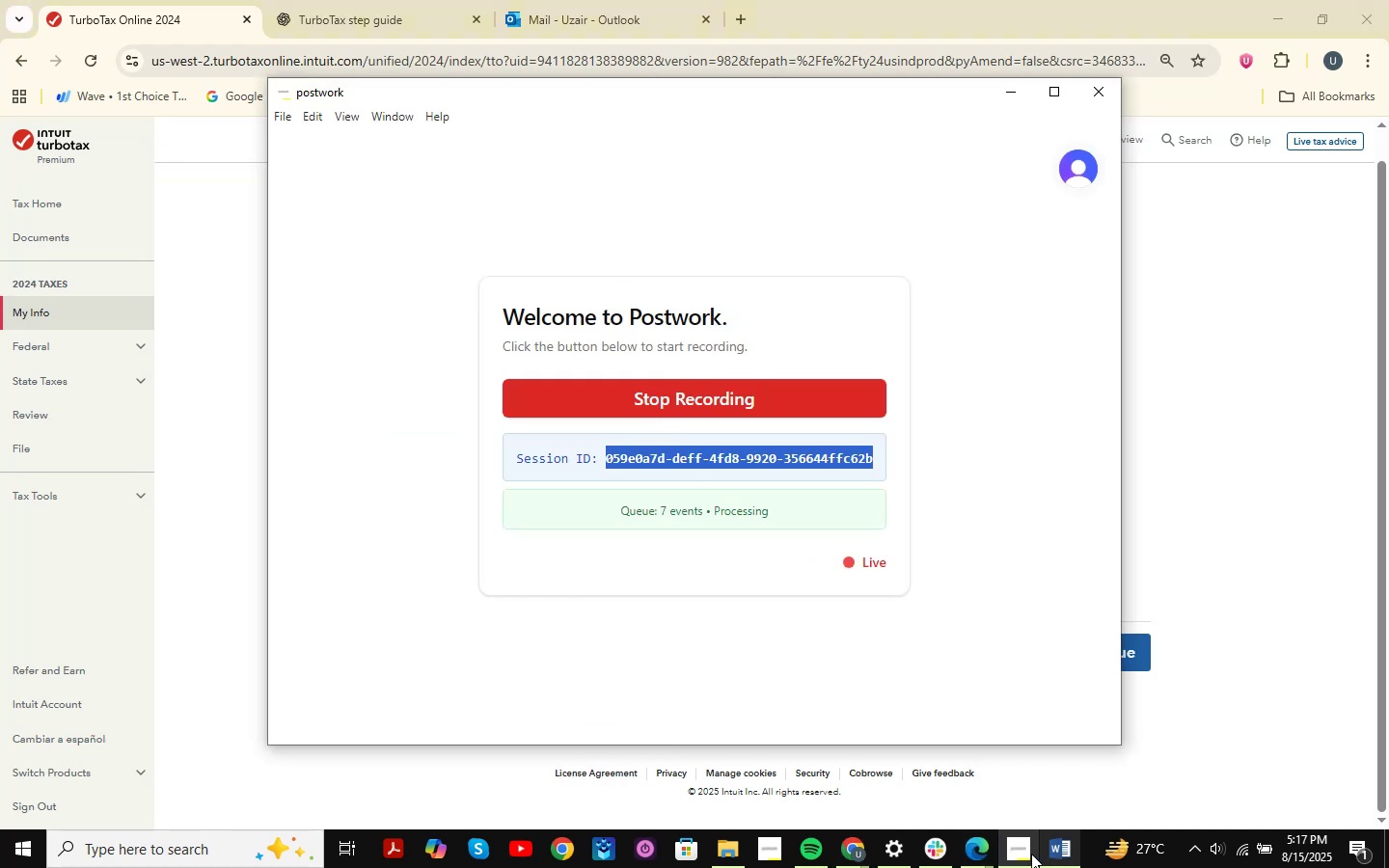 
left_click([1029, 855])
 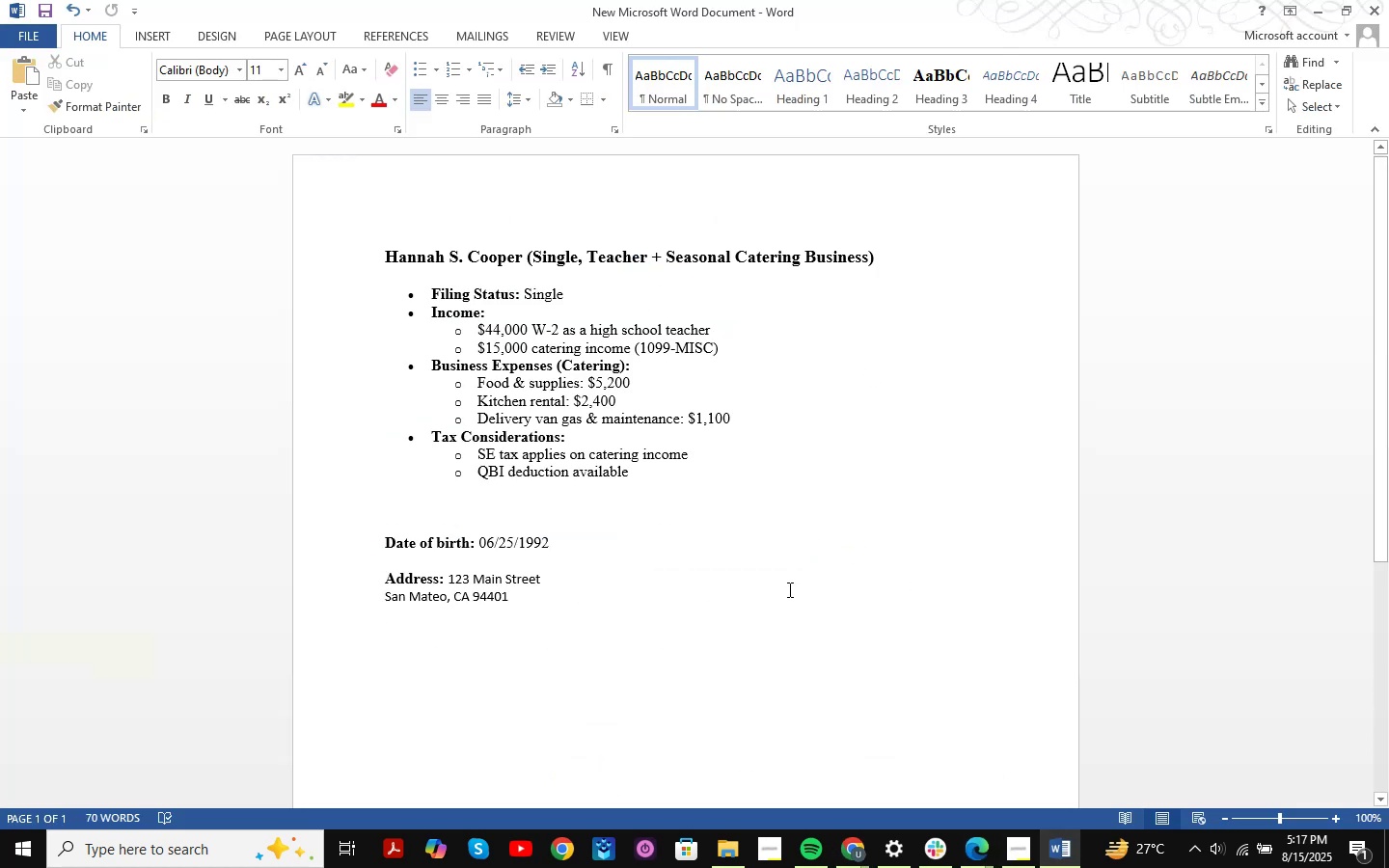 
type(Phone Ni)
key(Backspace)
type(umber )
key(Backspace)
type(: )
 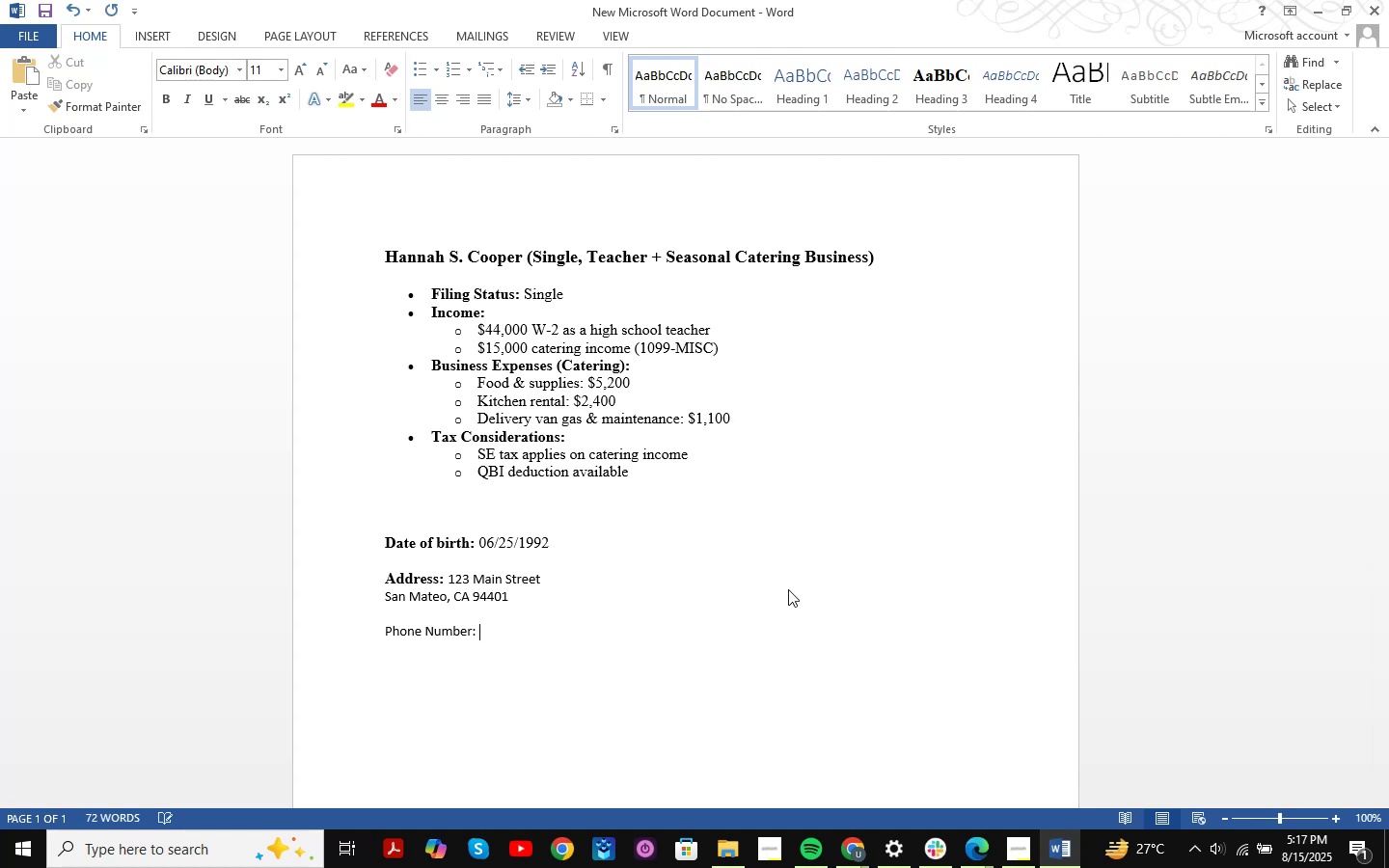 
key(Control+V)
 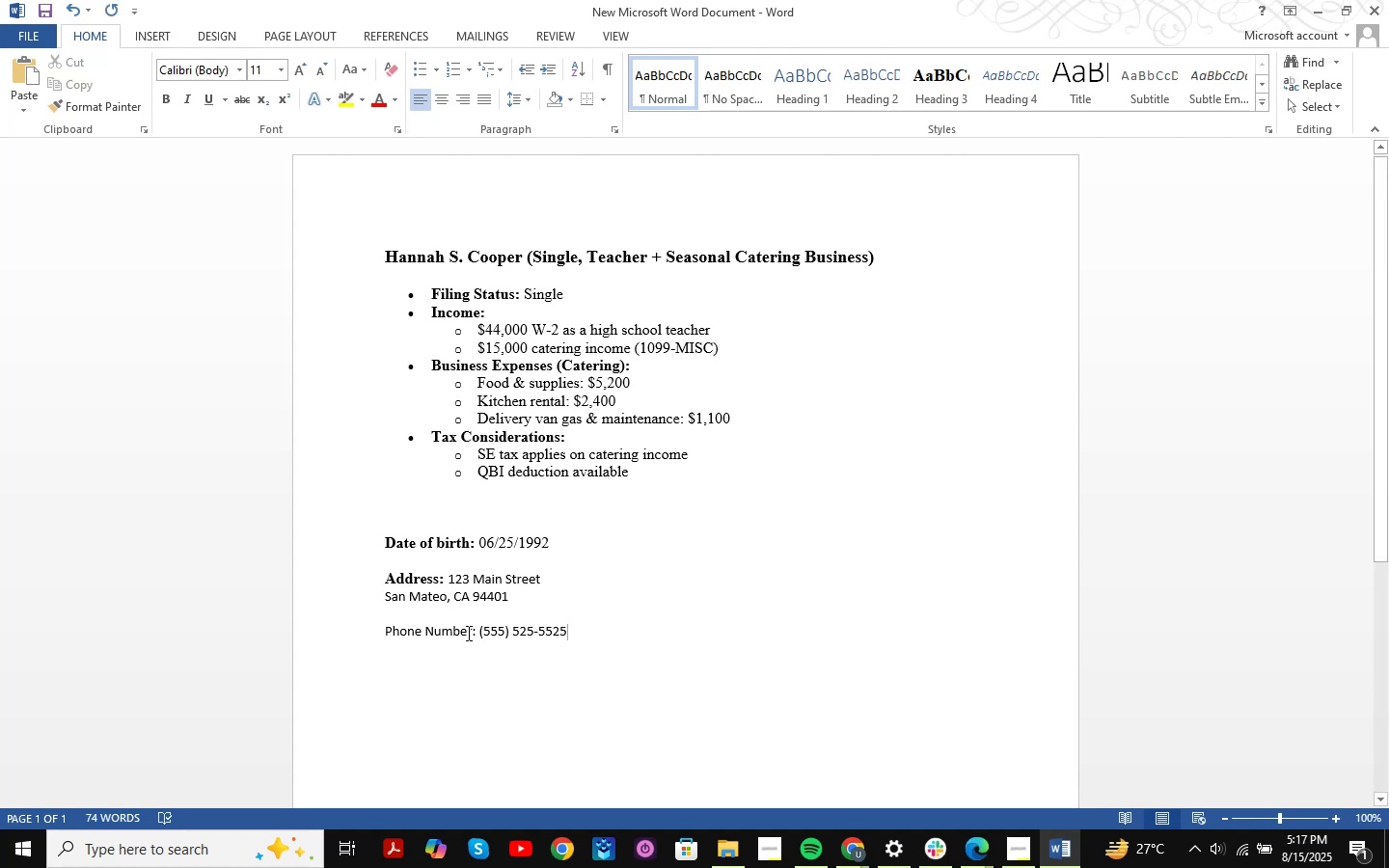 
left_click_drag(start_coordinate=[475, 636], to_coordinate=[398, 638])
 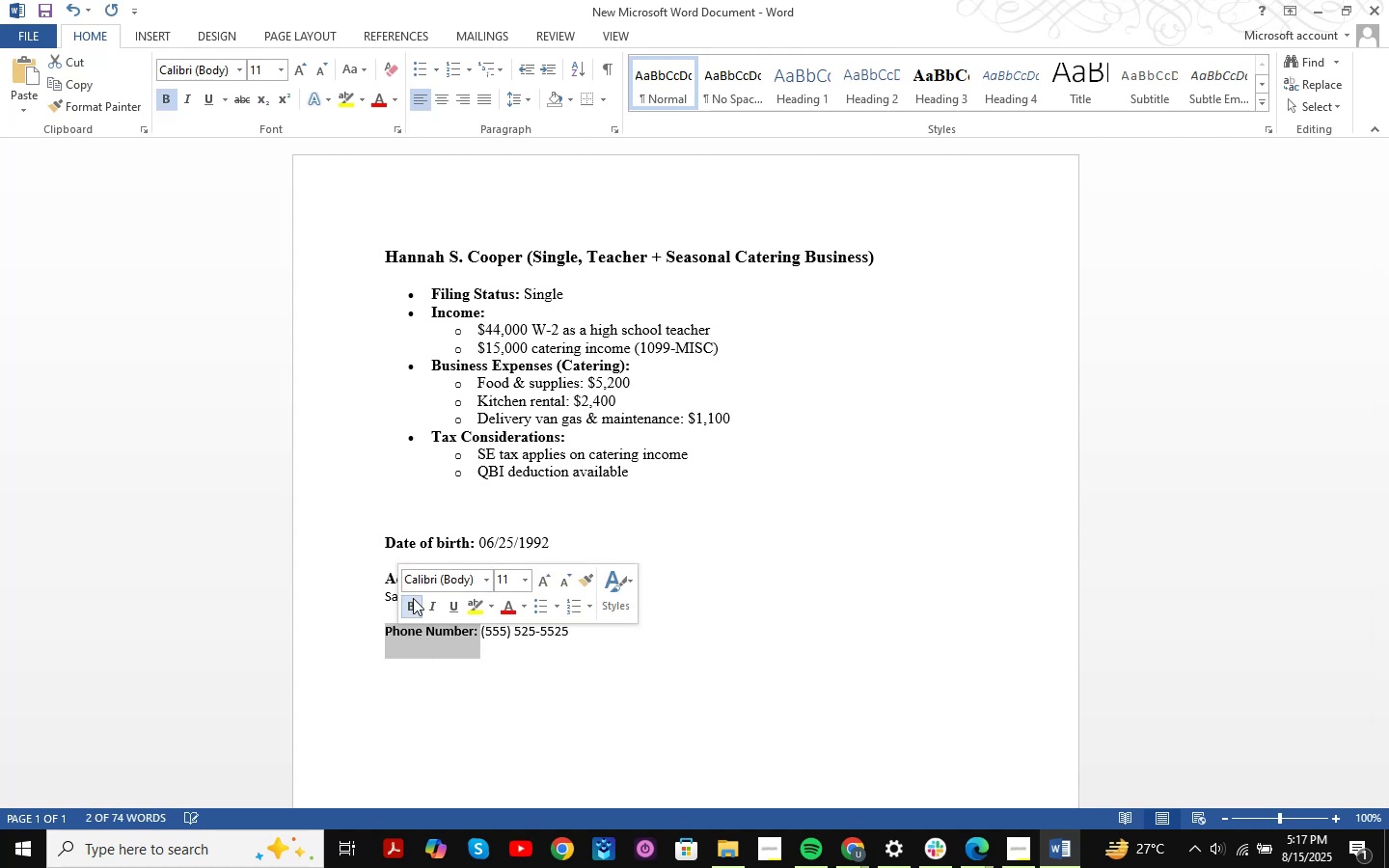 
double_click([733, 573])
 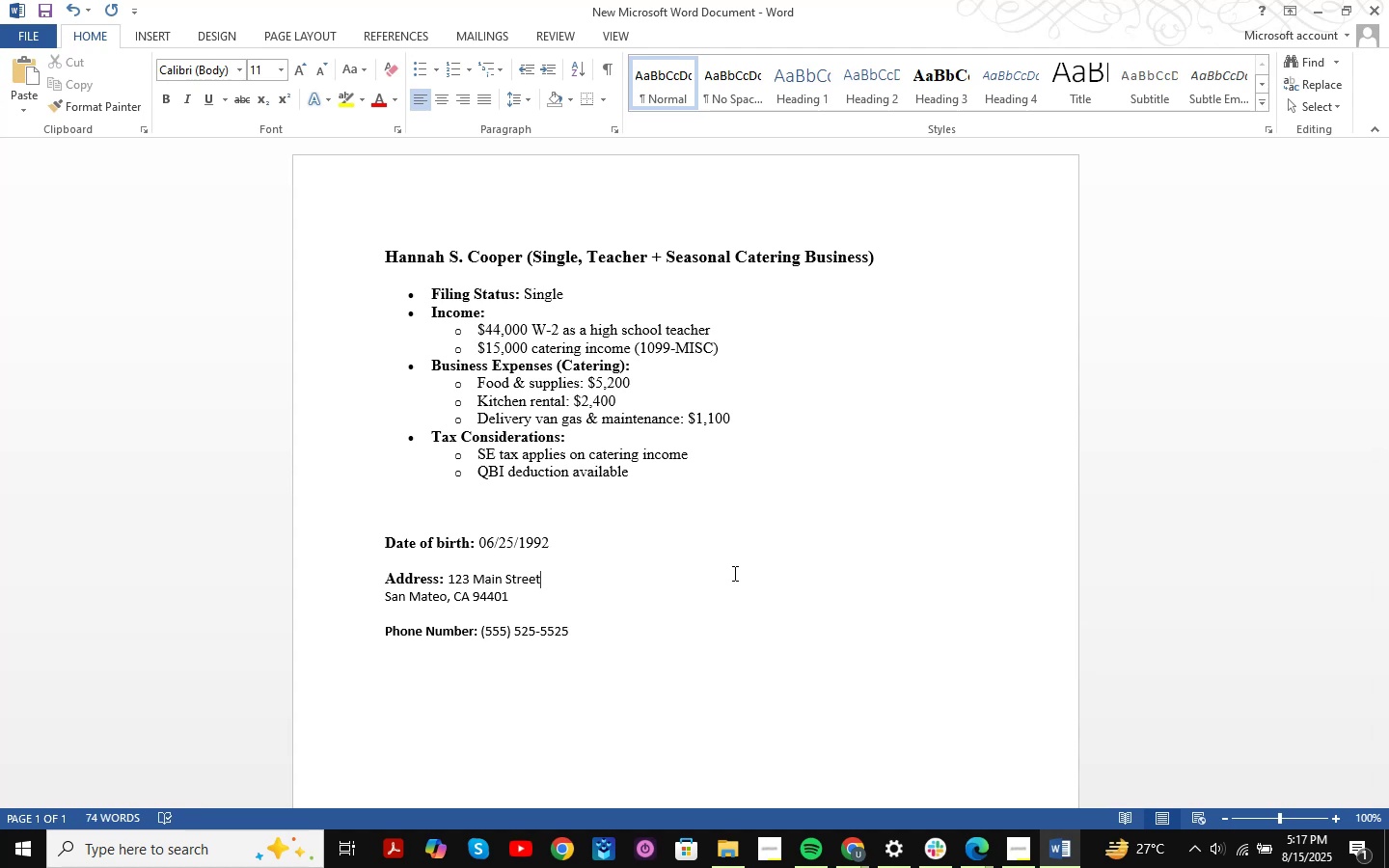 
wait(11.17)
 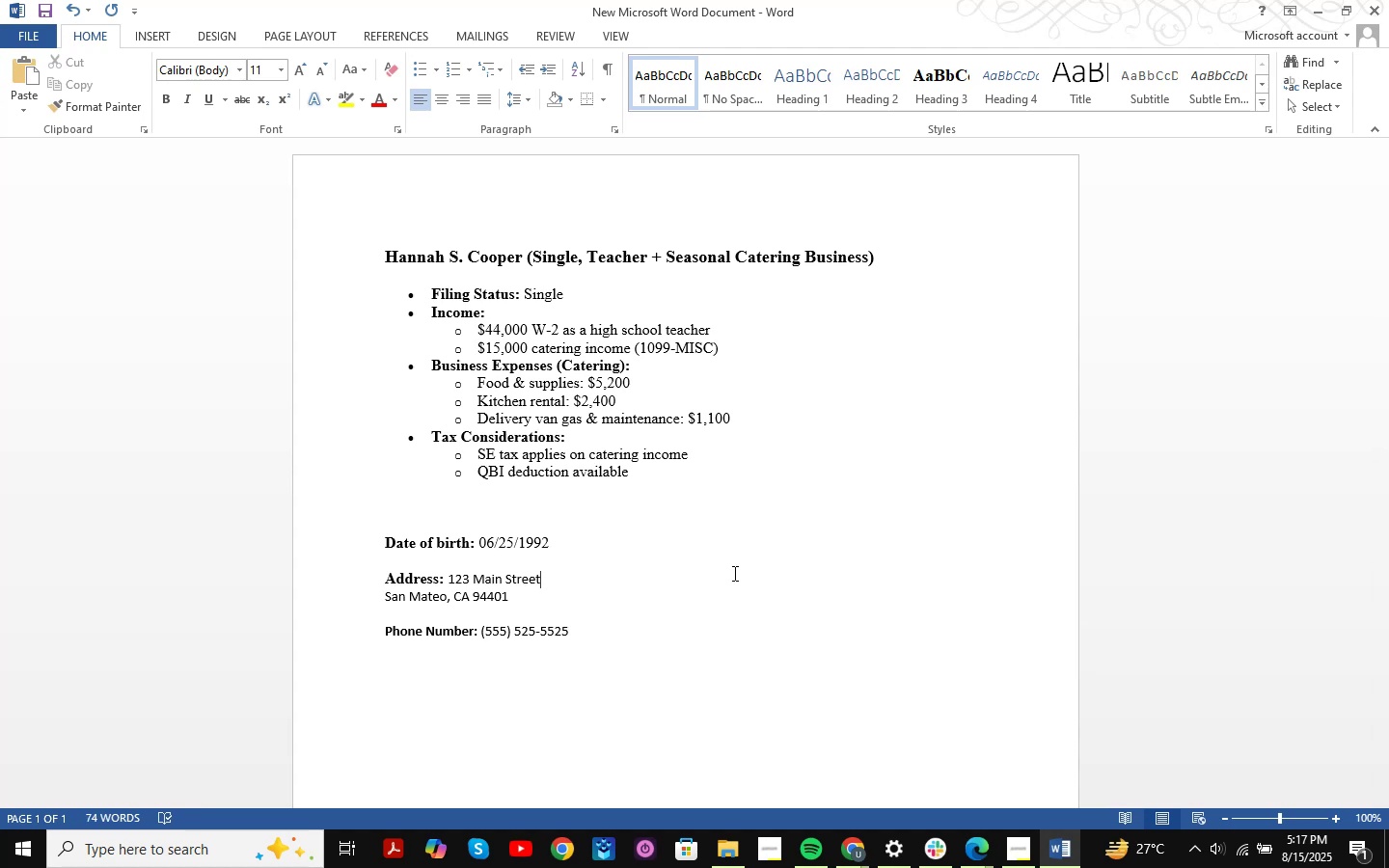 
left_click([845, 547])
 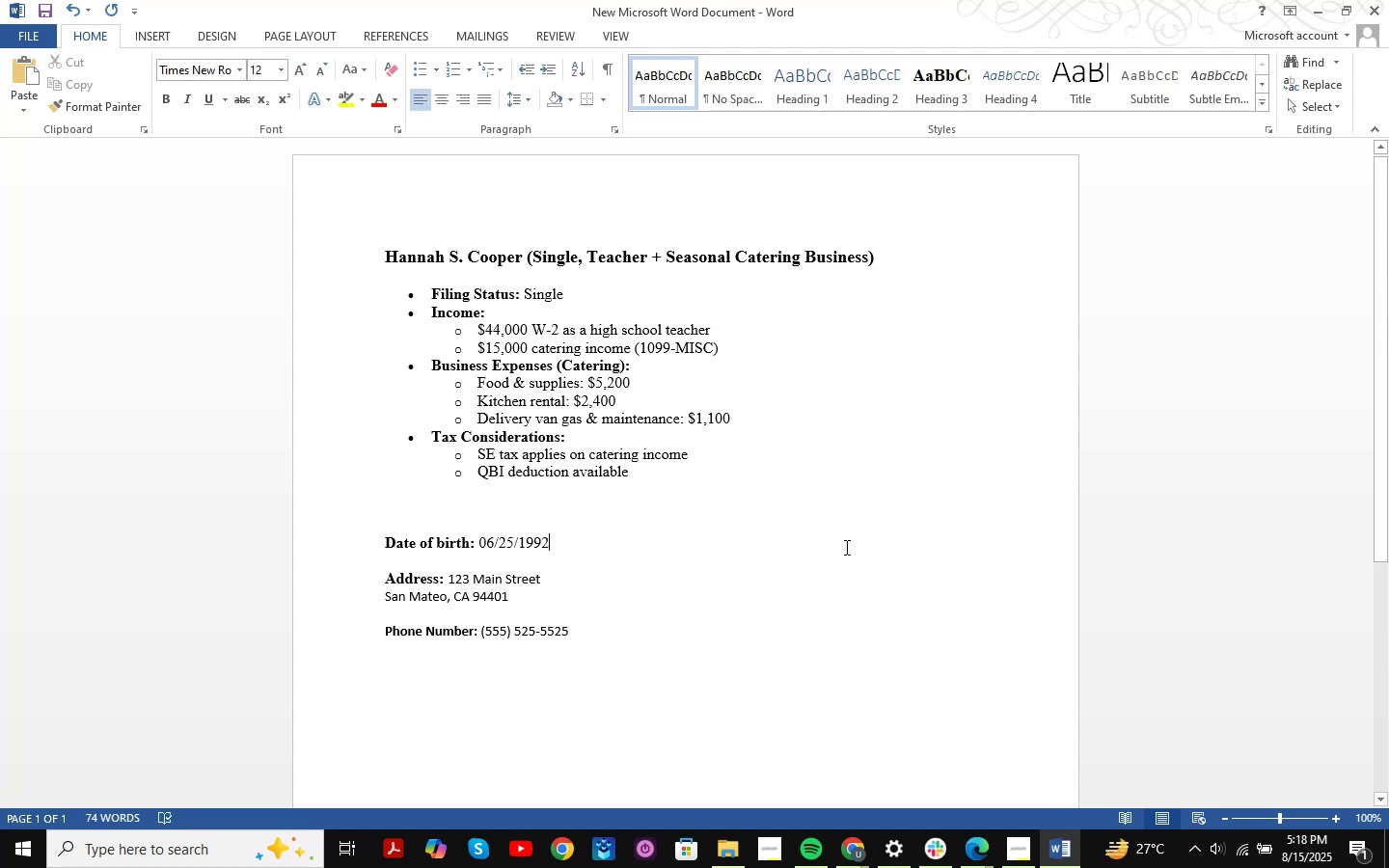 
key(Control+ControlLeft)
 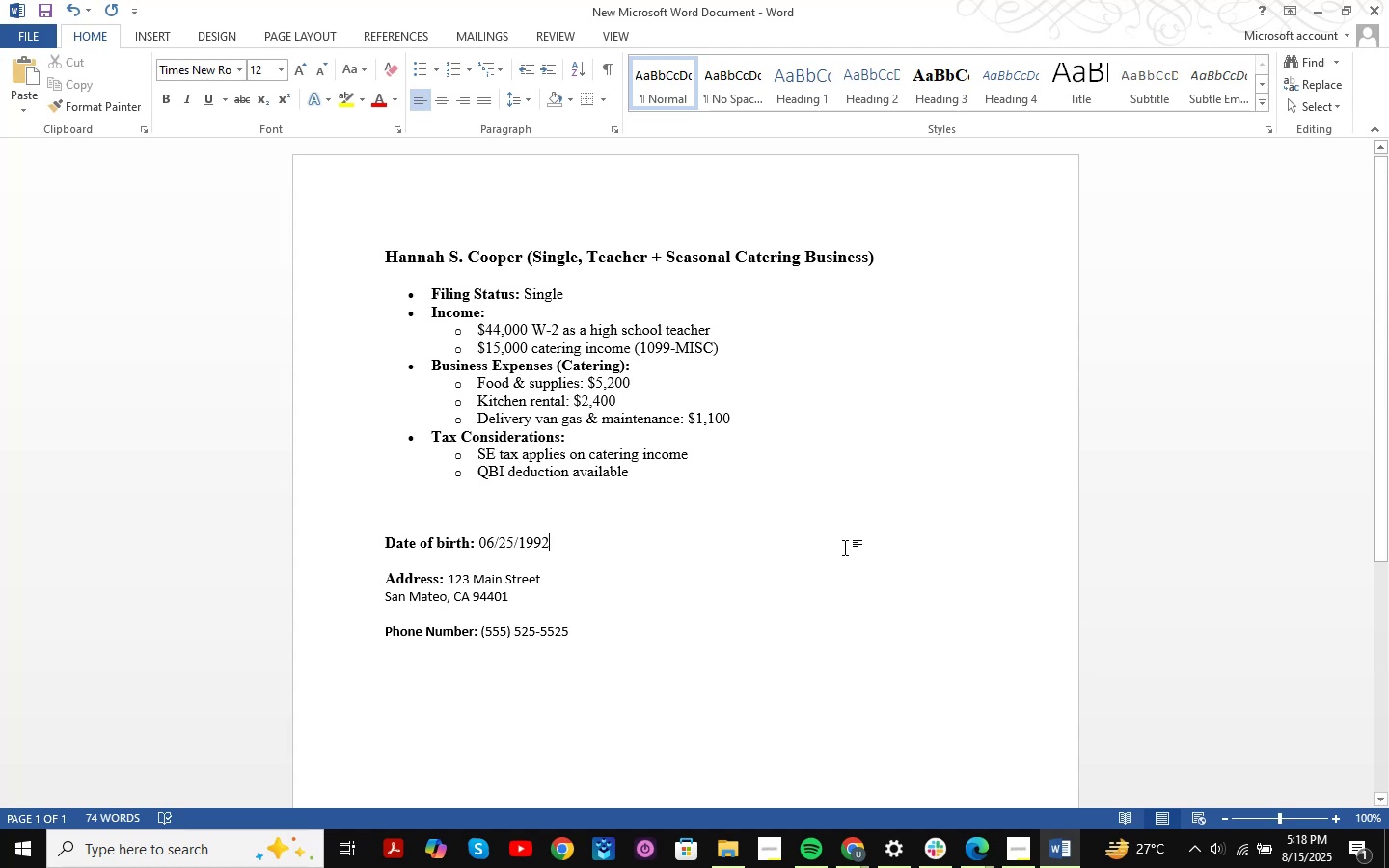 
key(Control+S)
 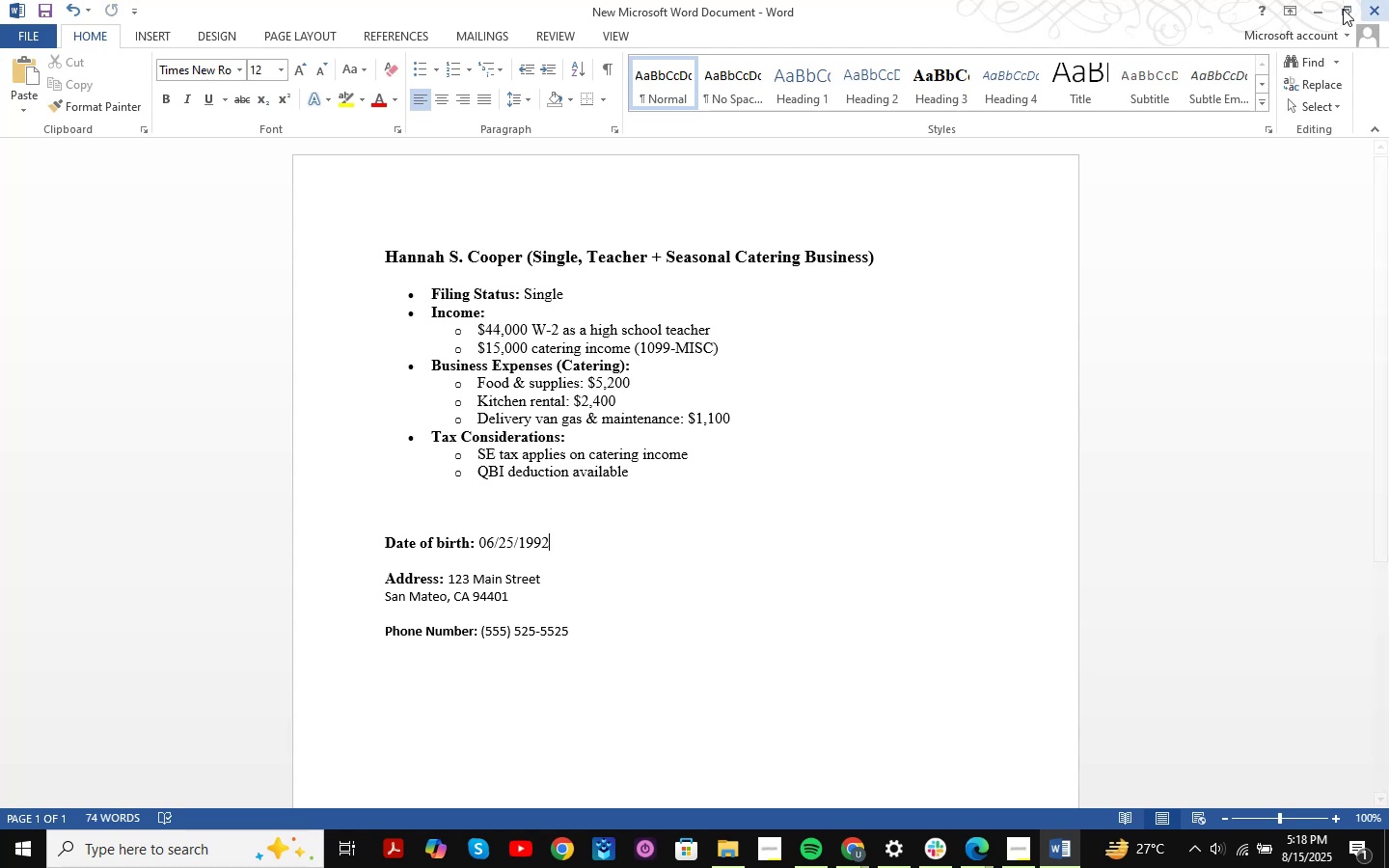 
left_click([1316, 19])
 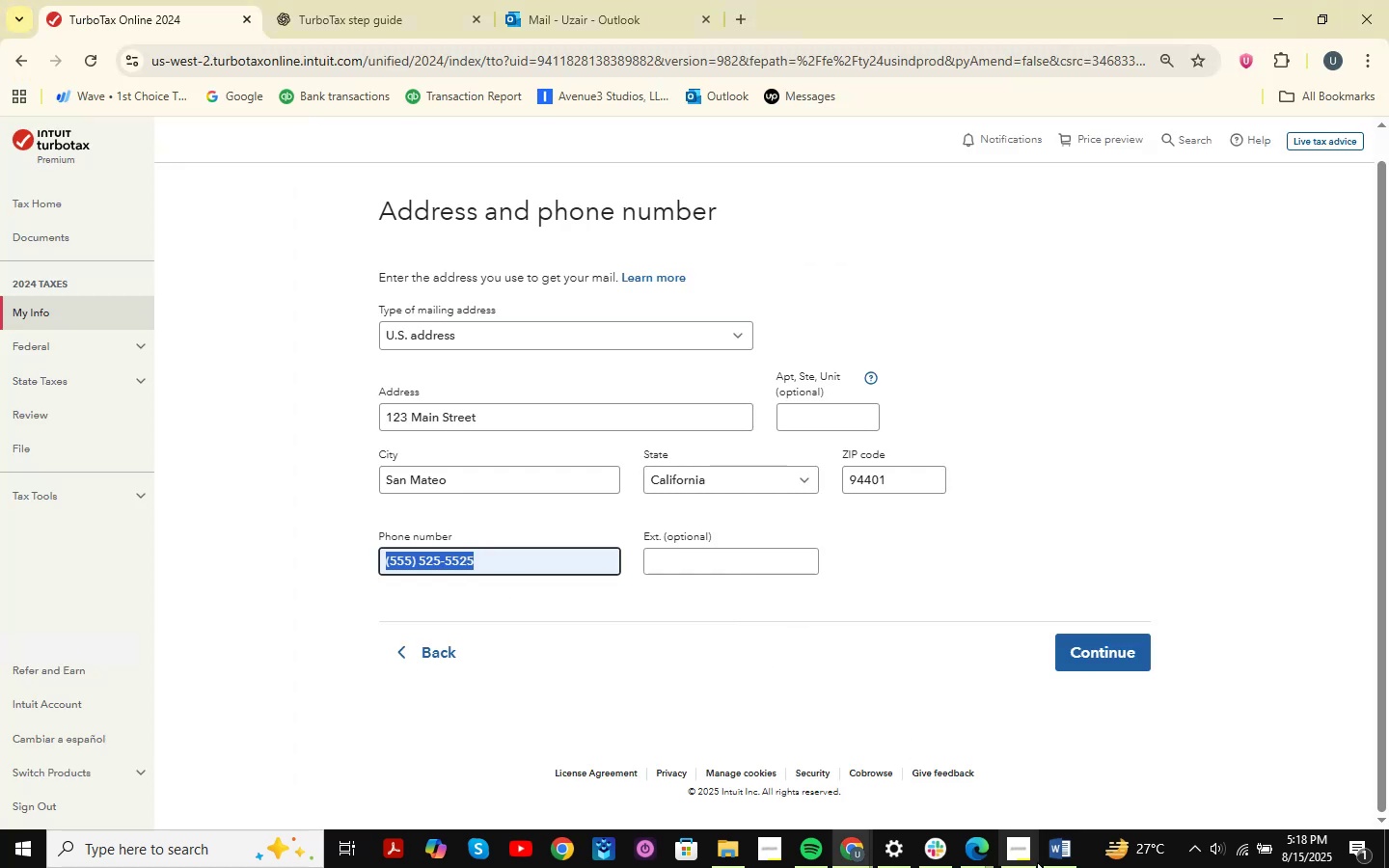 
left_click([851, 852])
 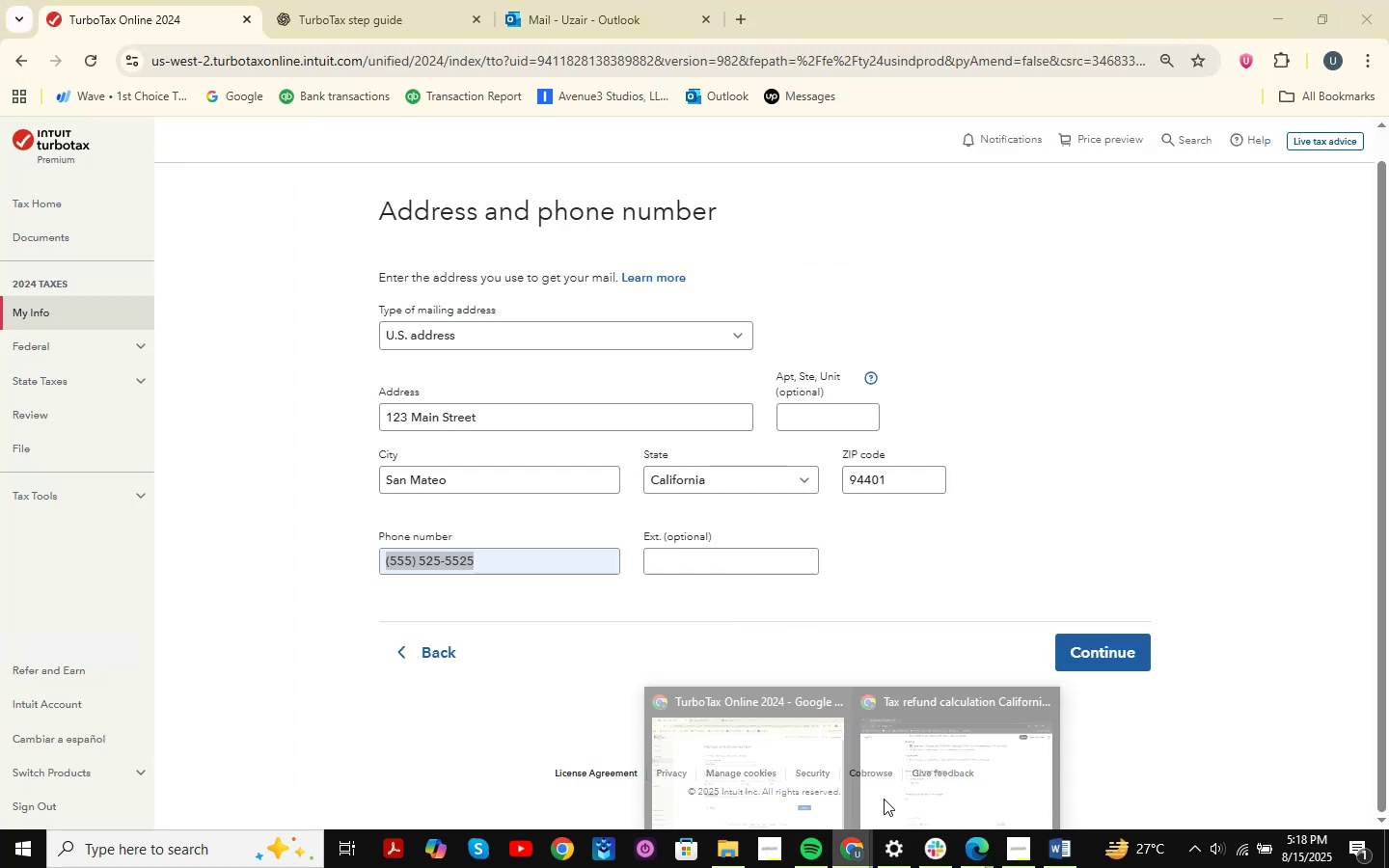 
mouse_move([941, 739])
 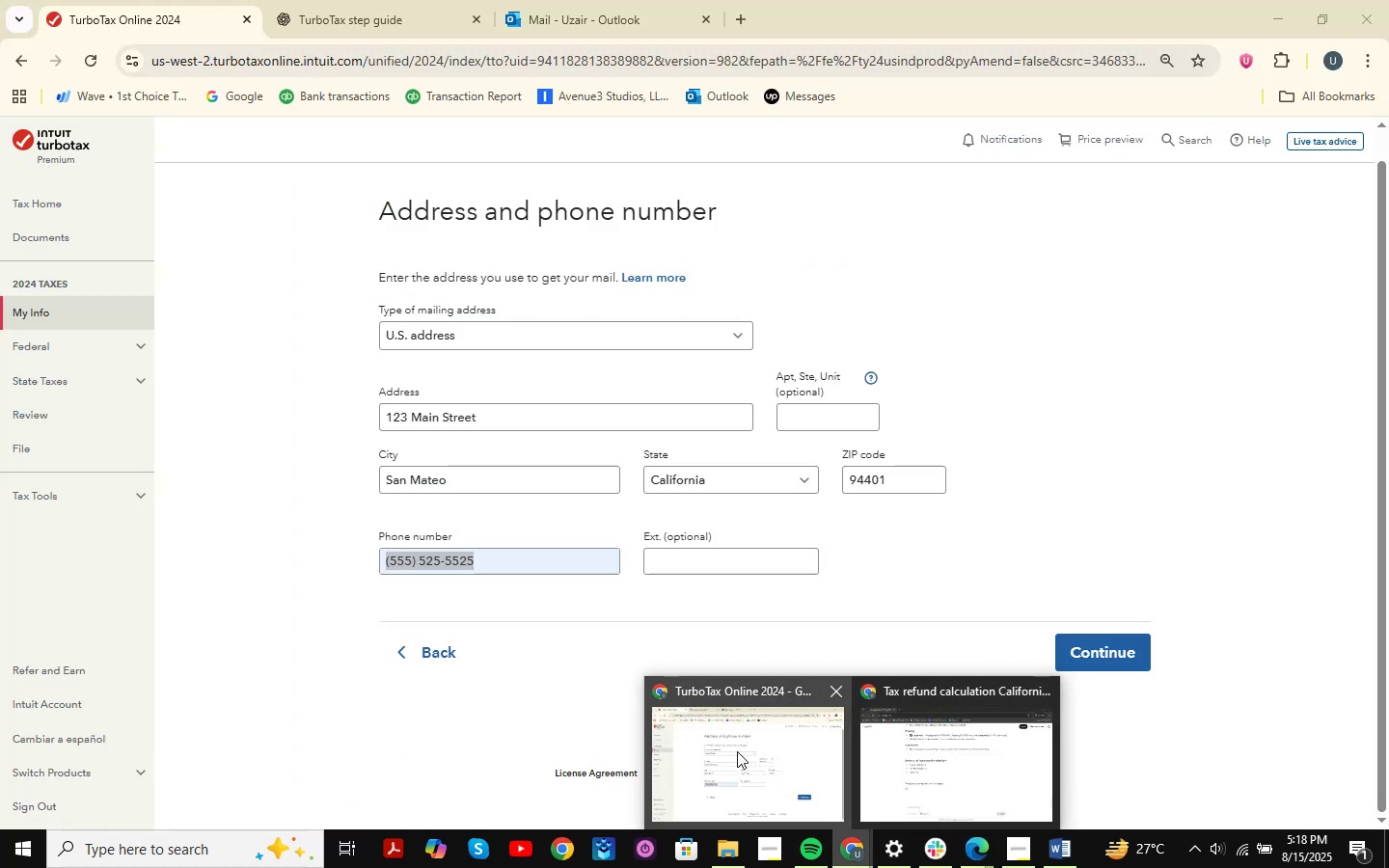 
left_click([737, 751])
 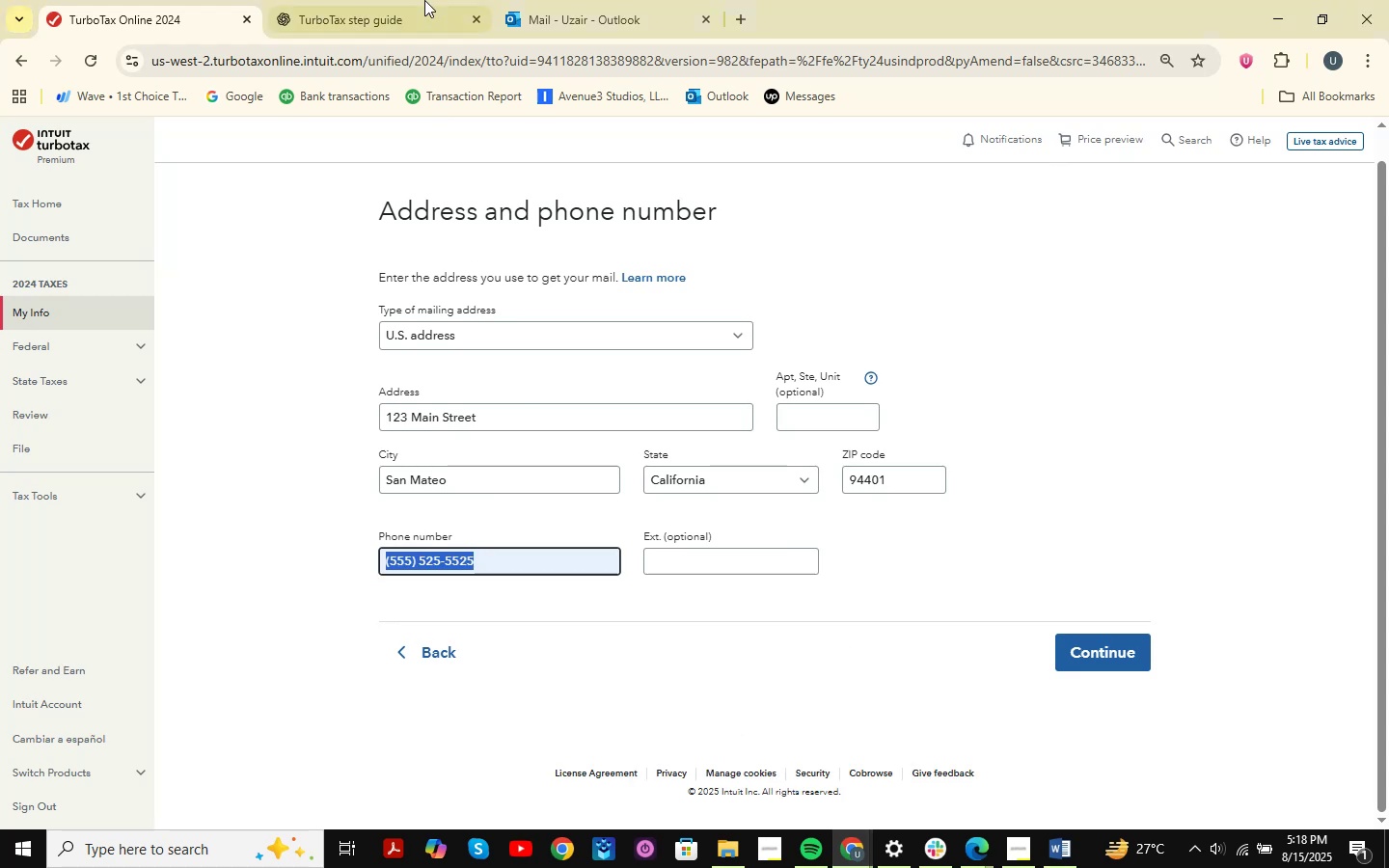 
double_click([424, 0])
 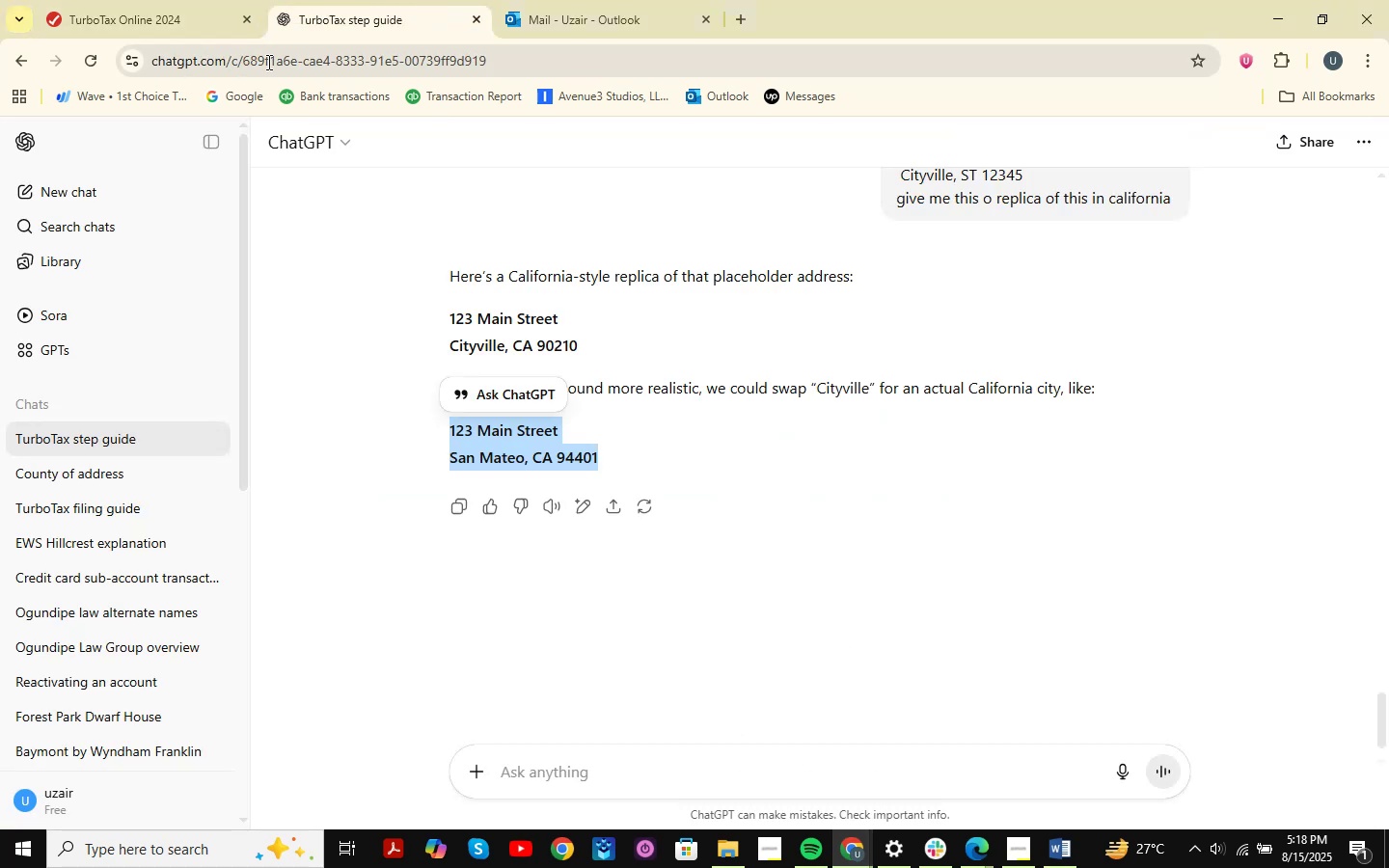 
left_click([135, 0])
 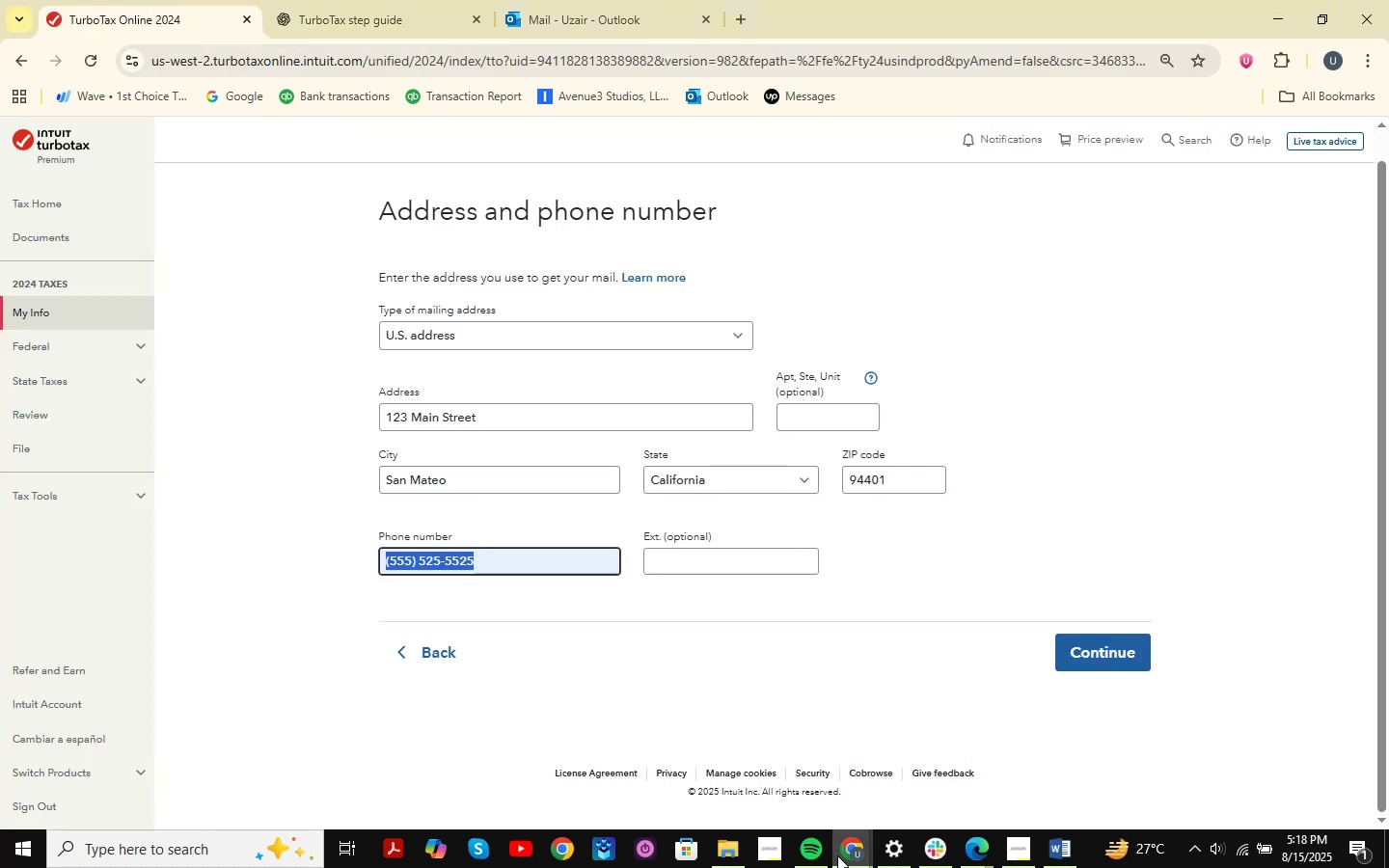 
double_click([903, 797])
 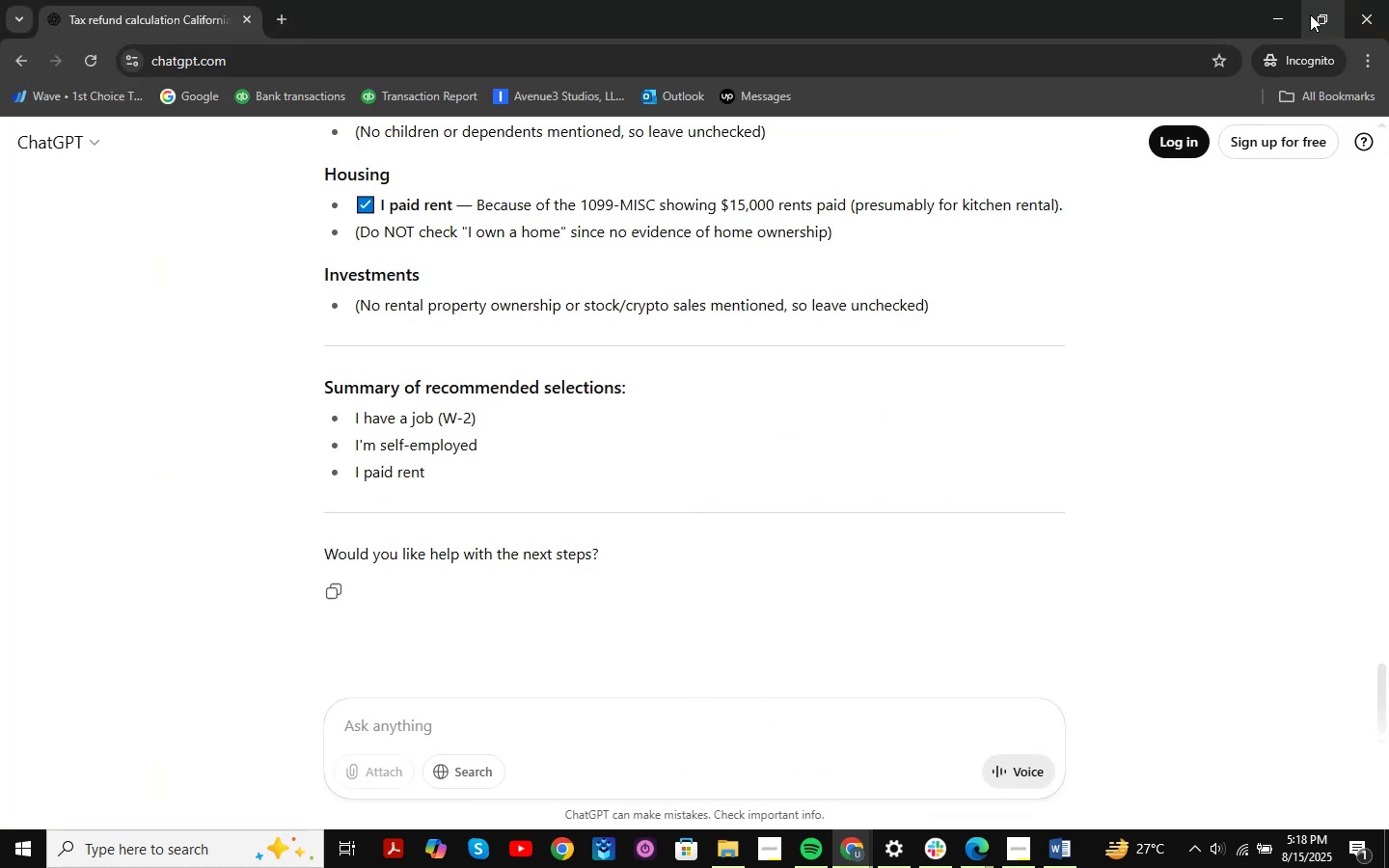 
left_click([1285, 14])
 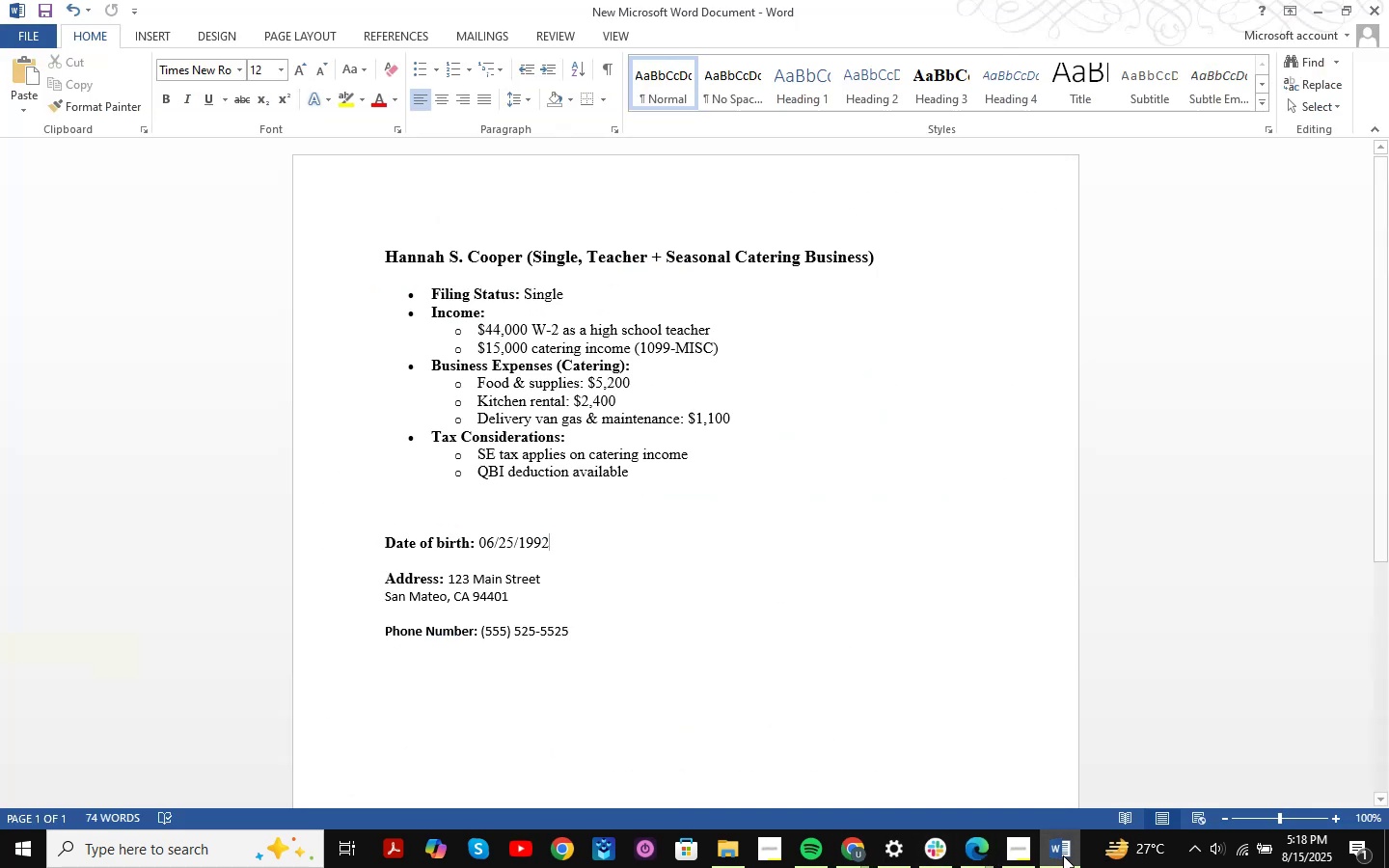 
wait(5.54)
 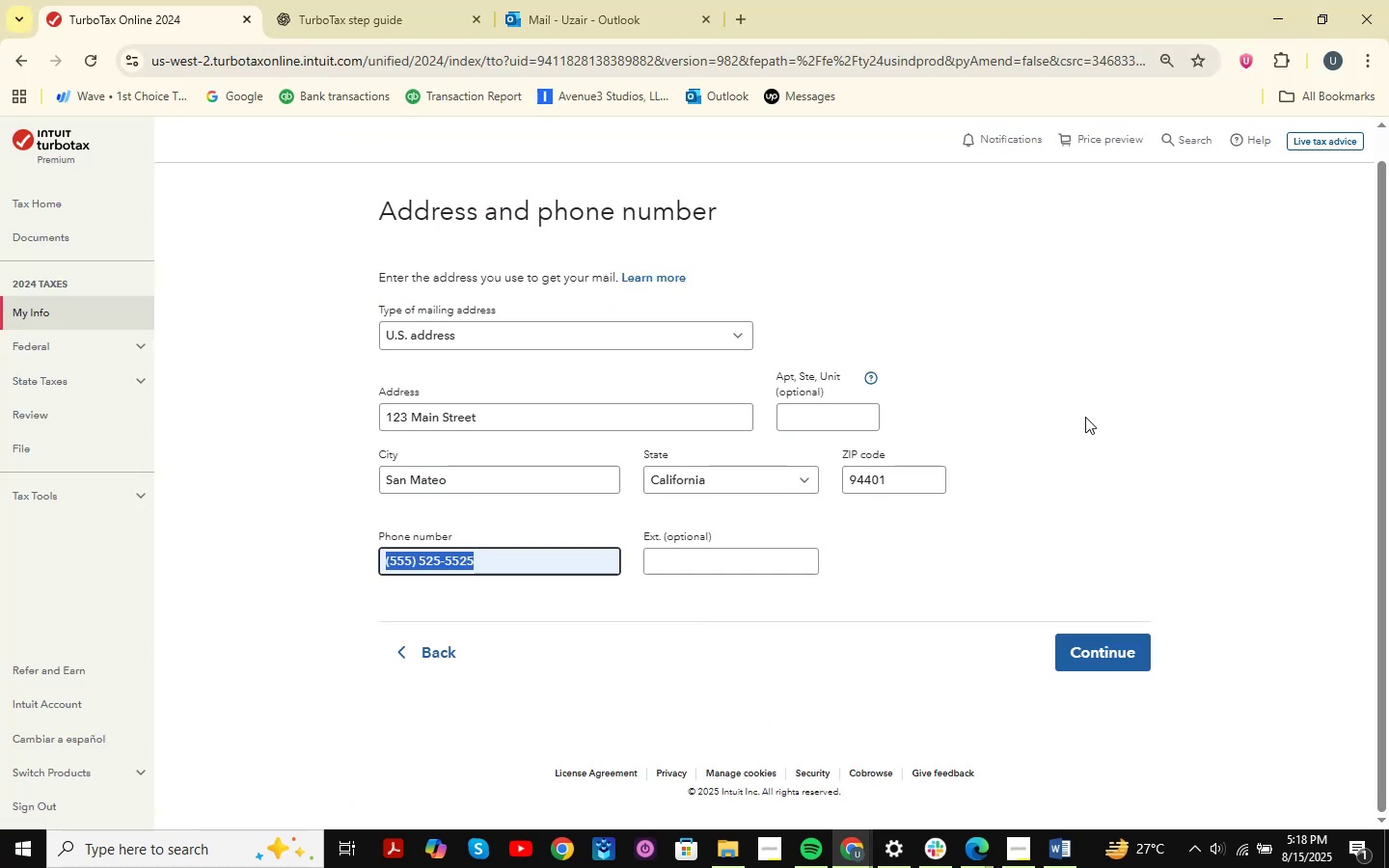 
left_click([1063, 855])
 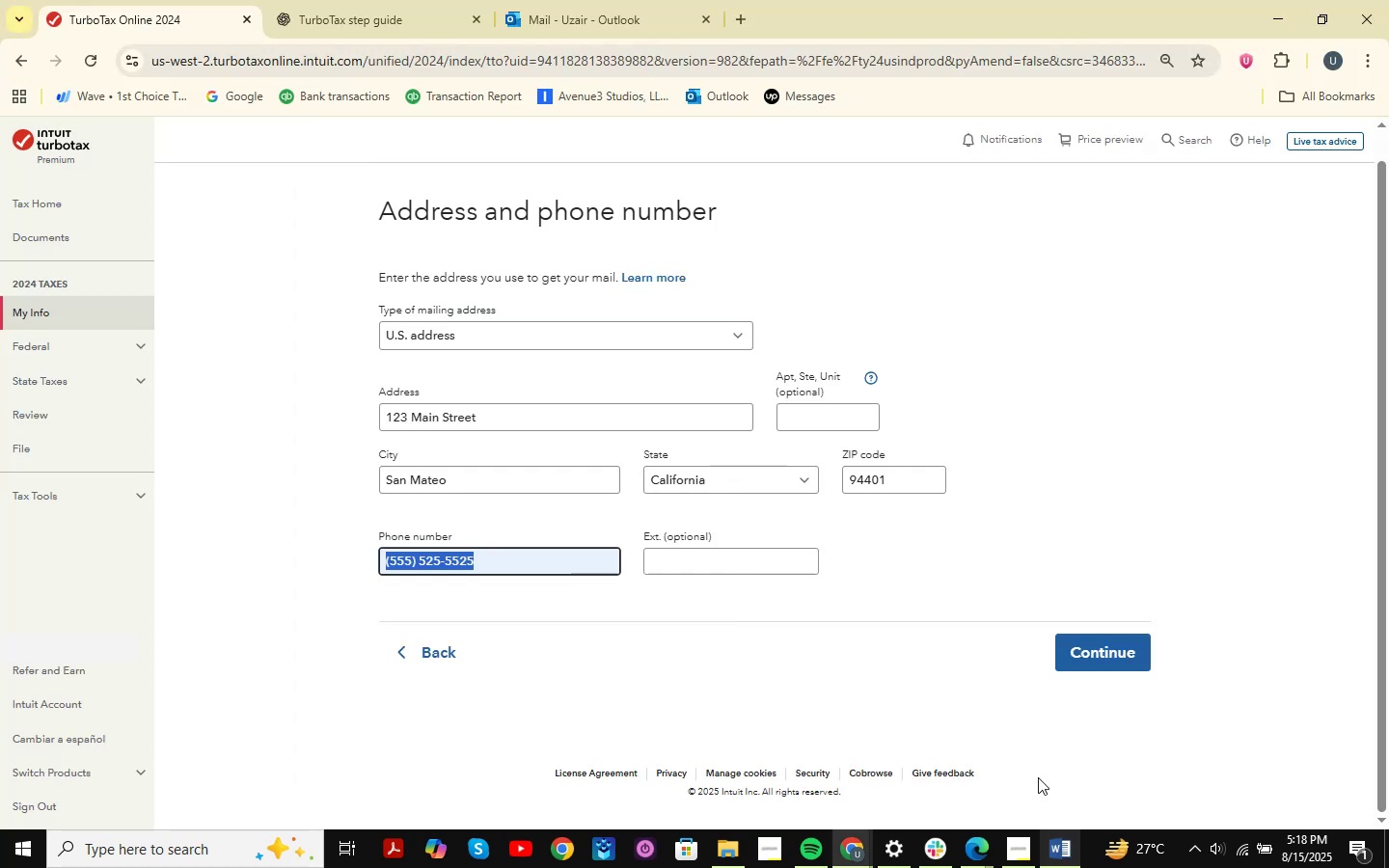 
left_click([1105, 440])
 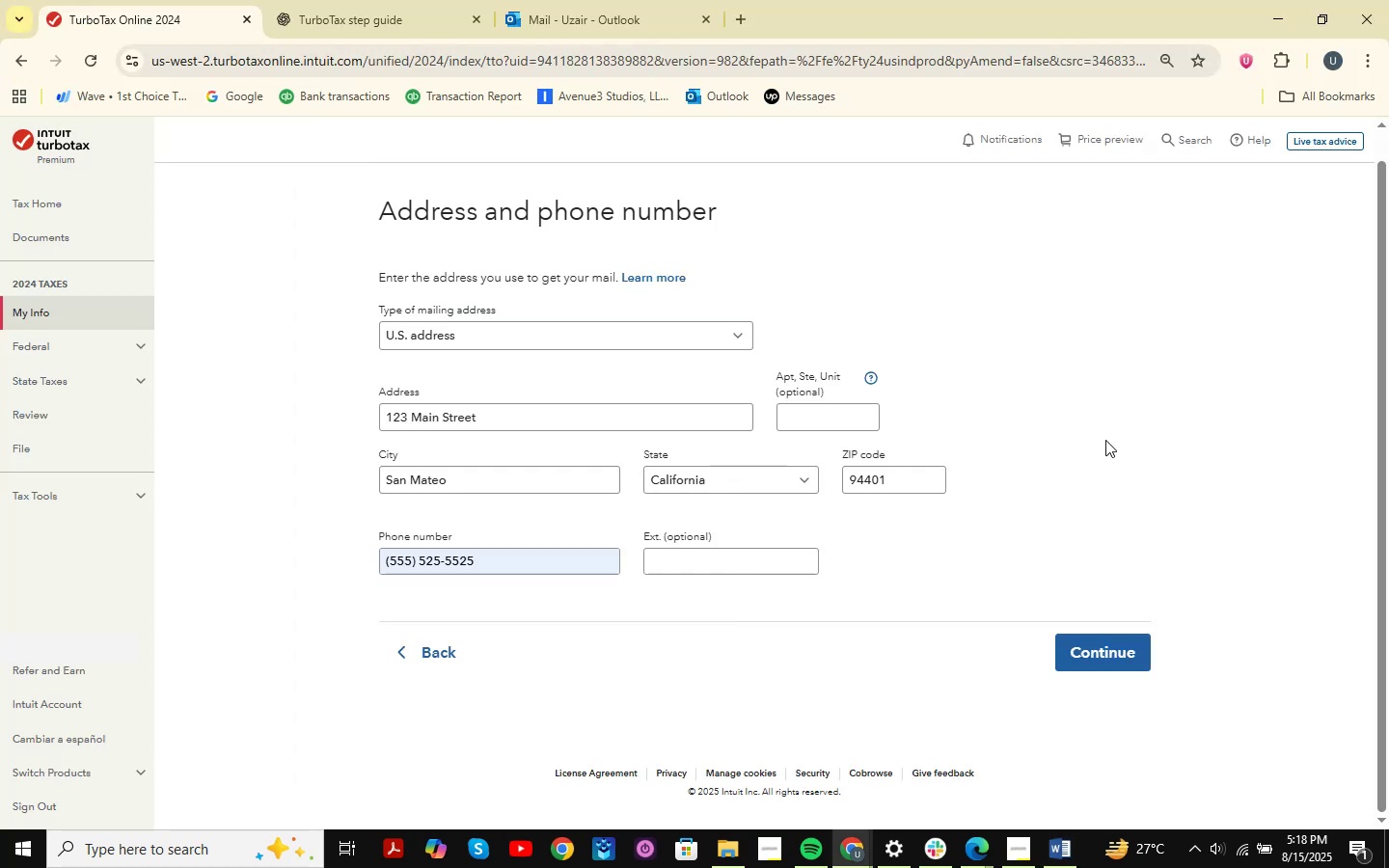 
left_click([1113, 659])
 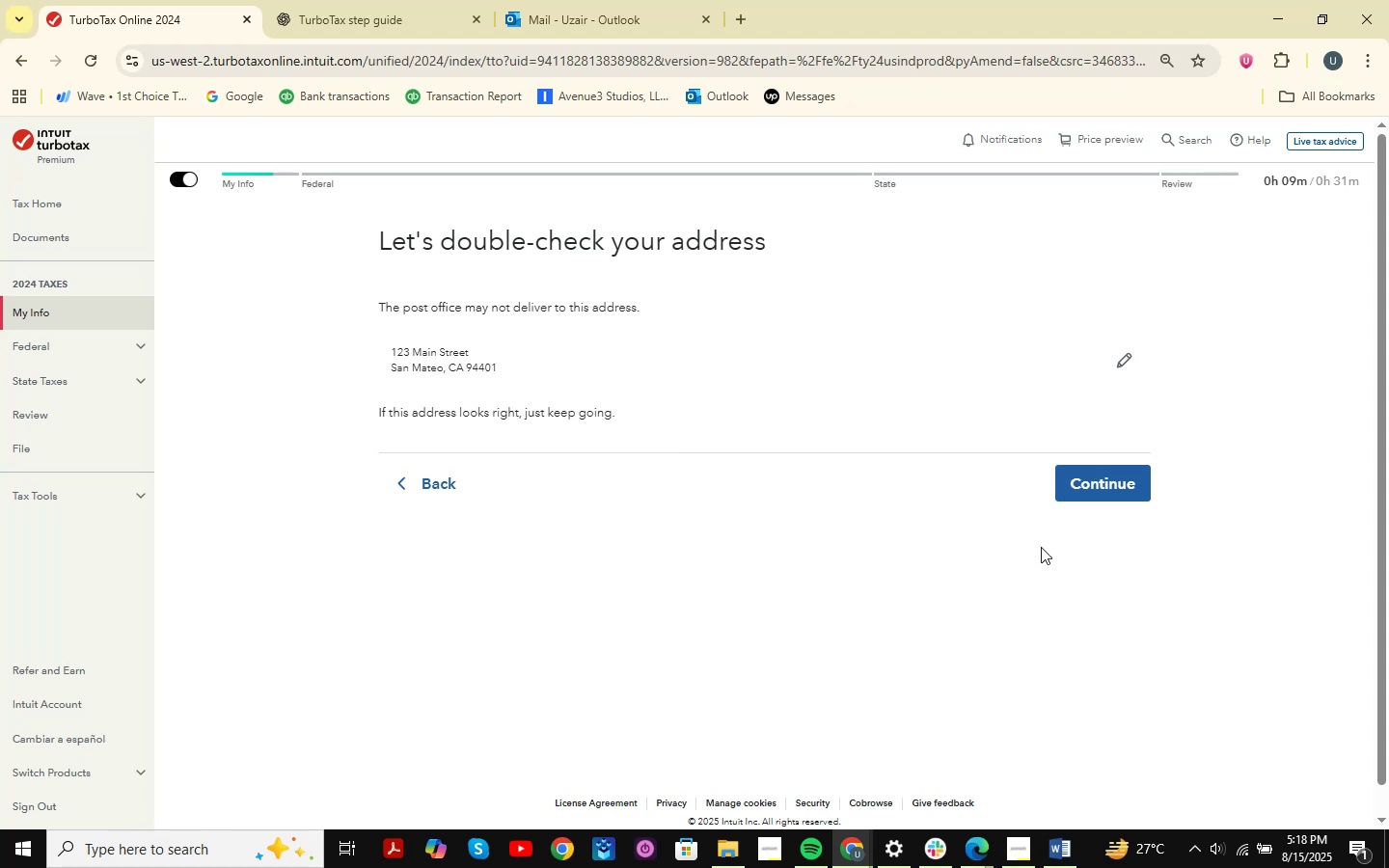 
wait(10.25)
 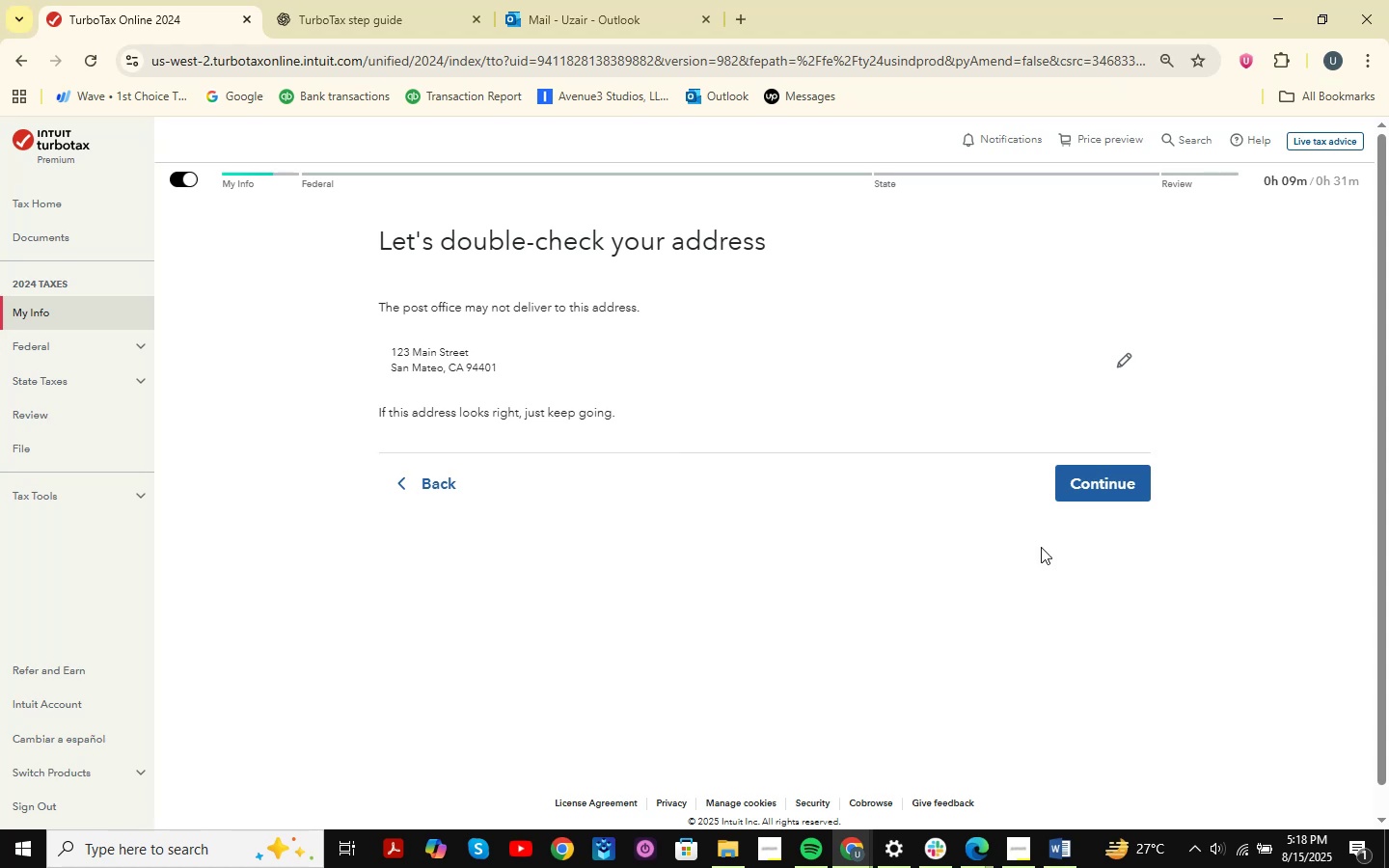 
left_click([422, 480])
 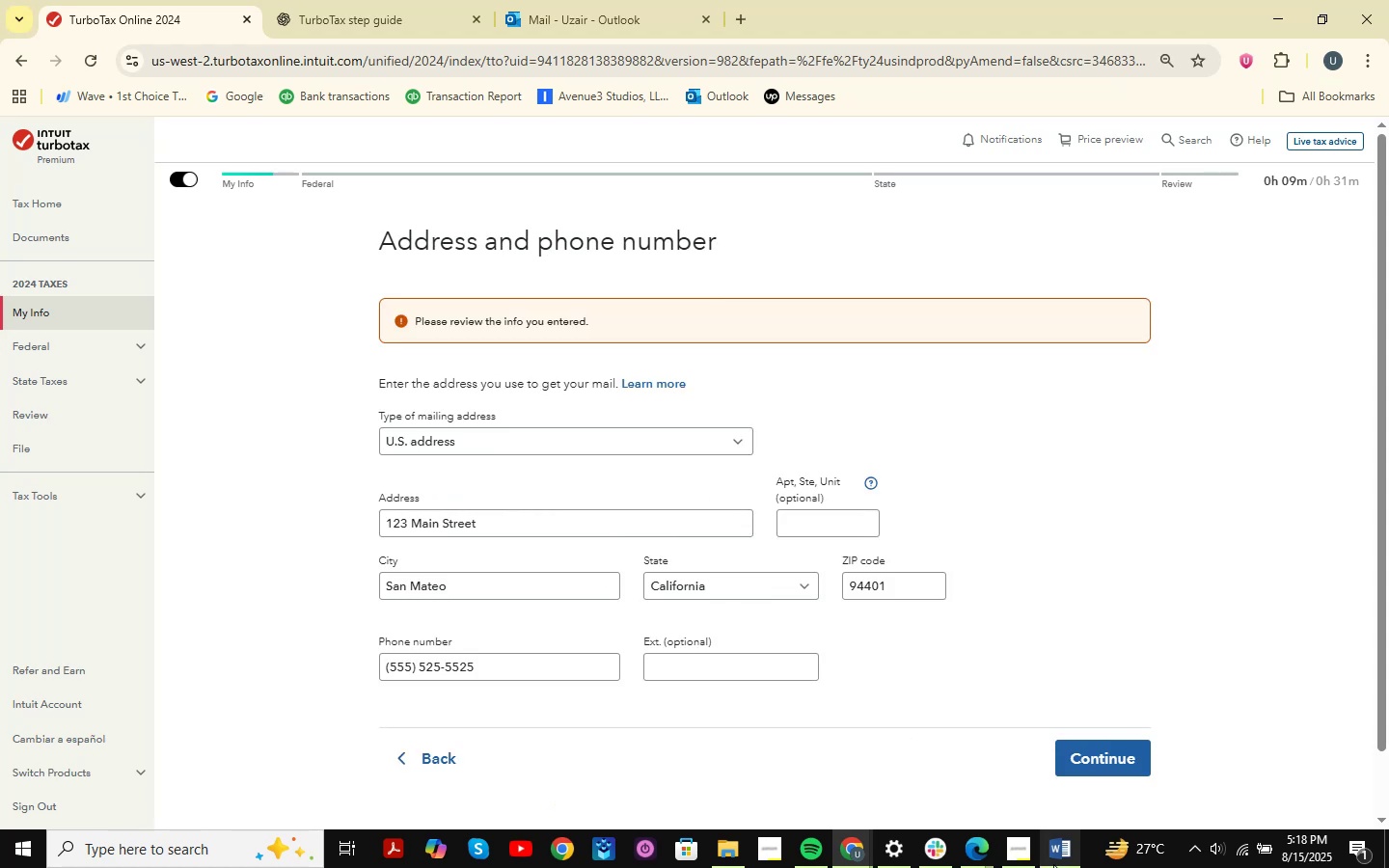 
left_click([844, 844])
 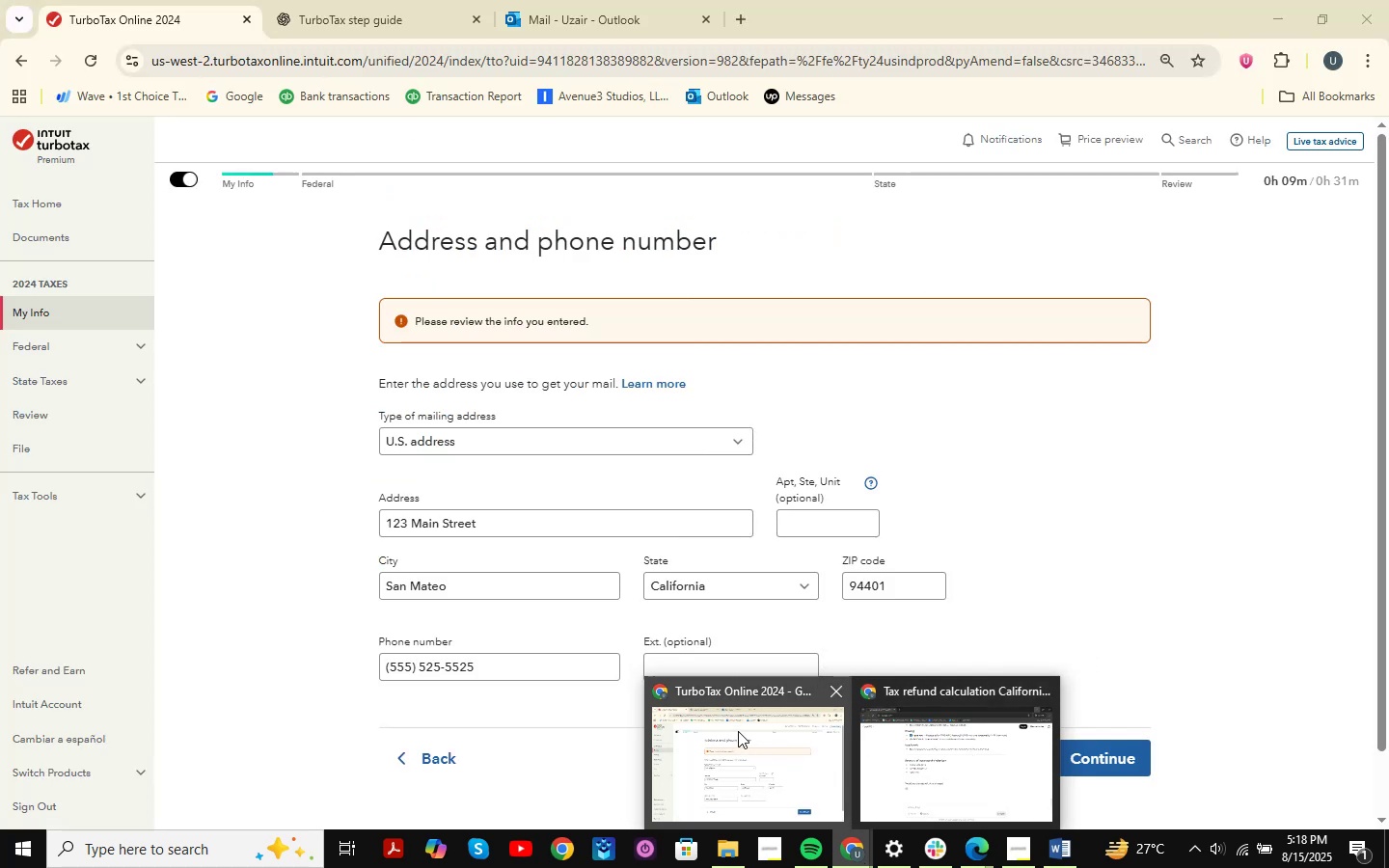 
double_click([391, 0])
 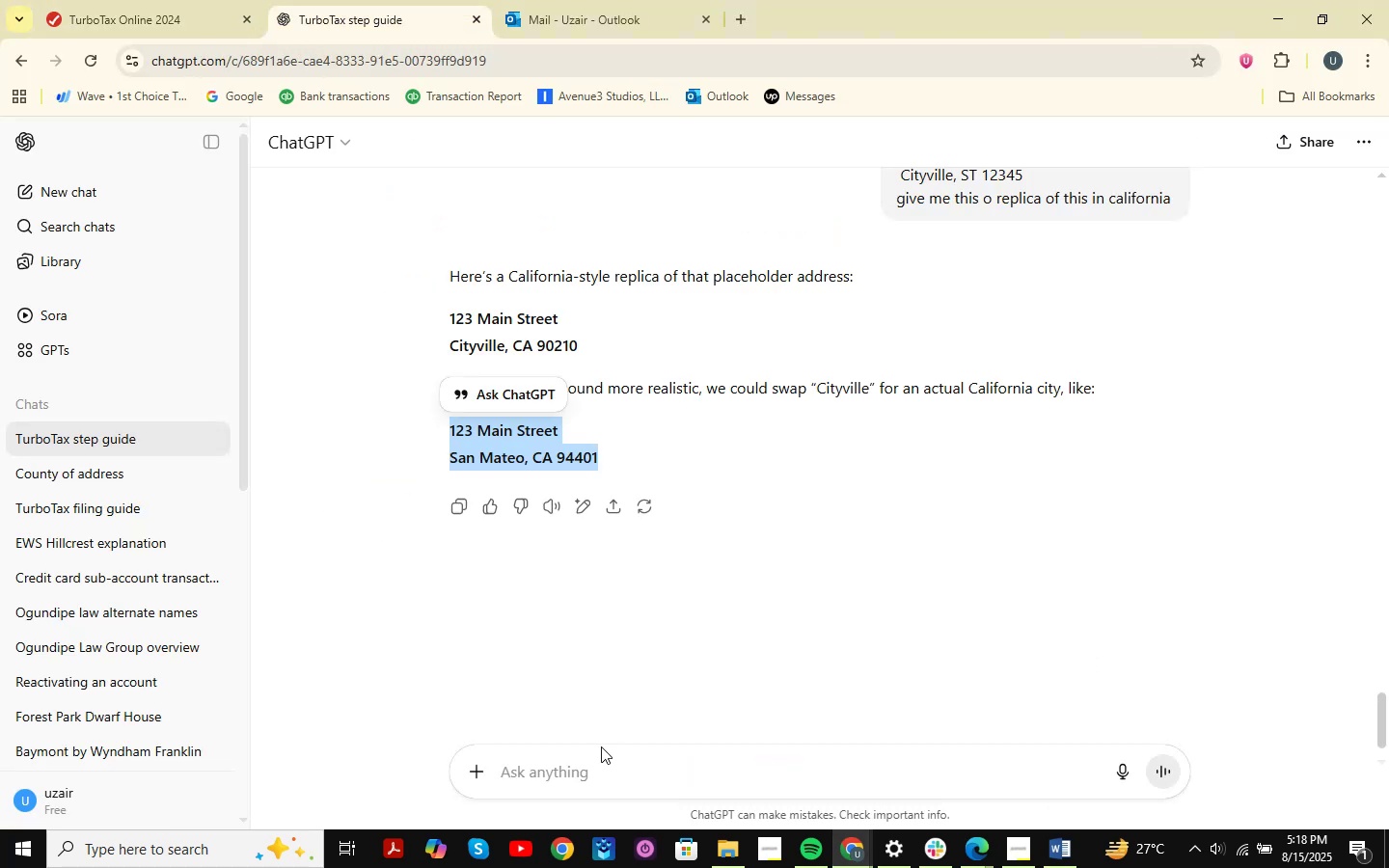 
left_click([583, 756])
 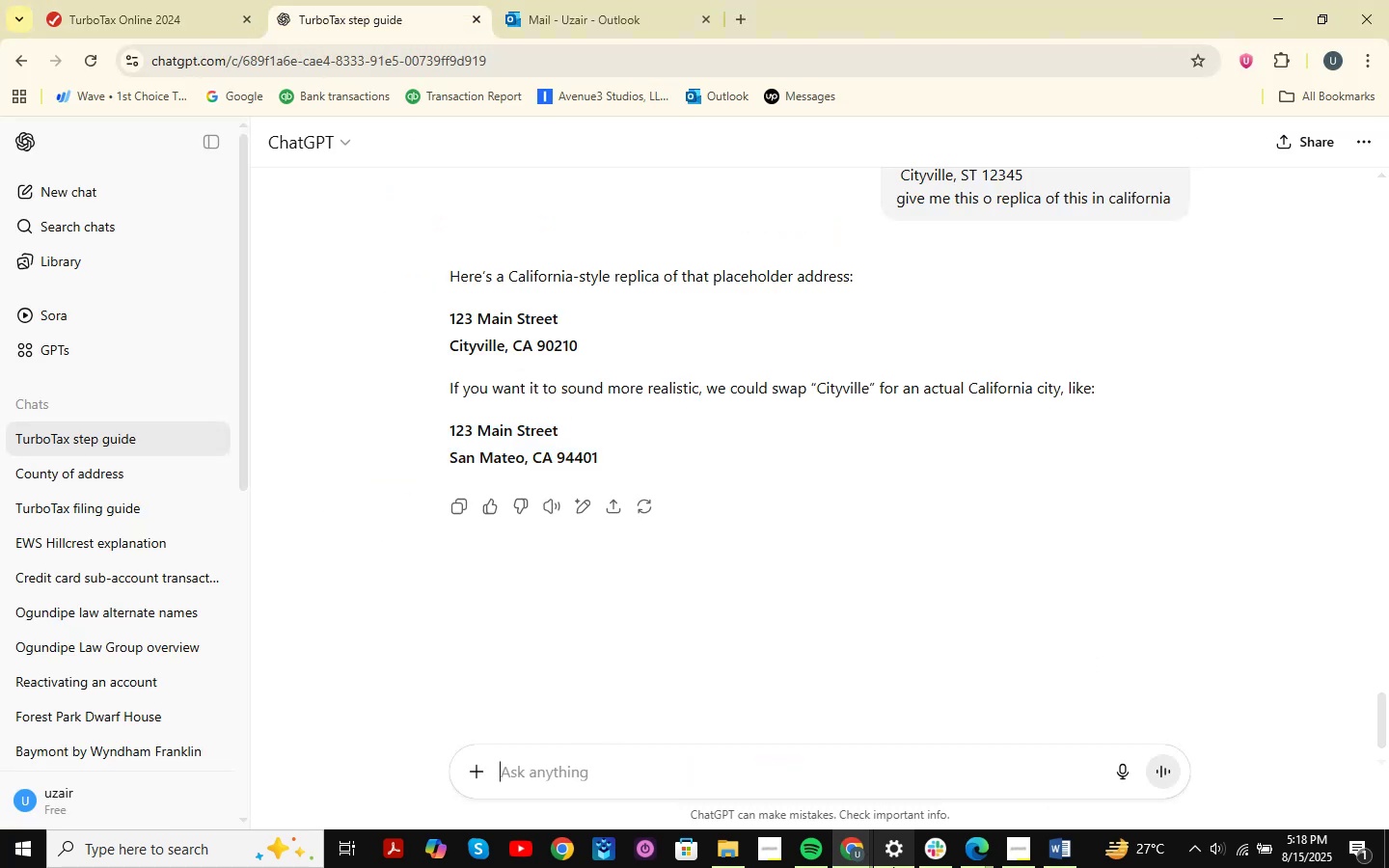 
type(give me the correct and realistic addd)
key(Backspace)
type(ress)
 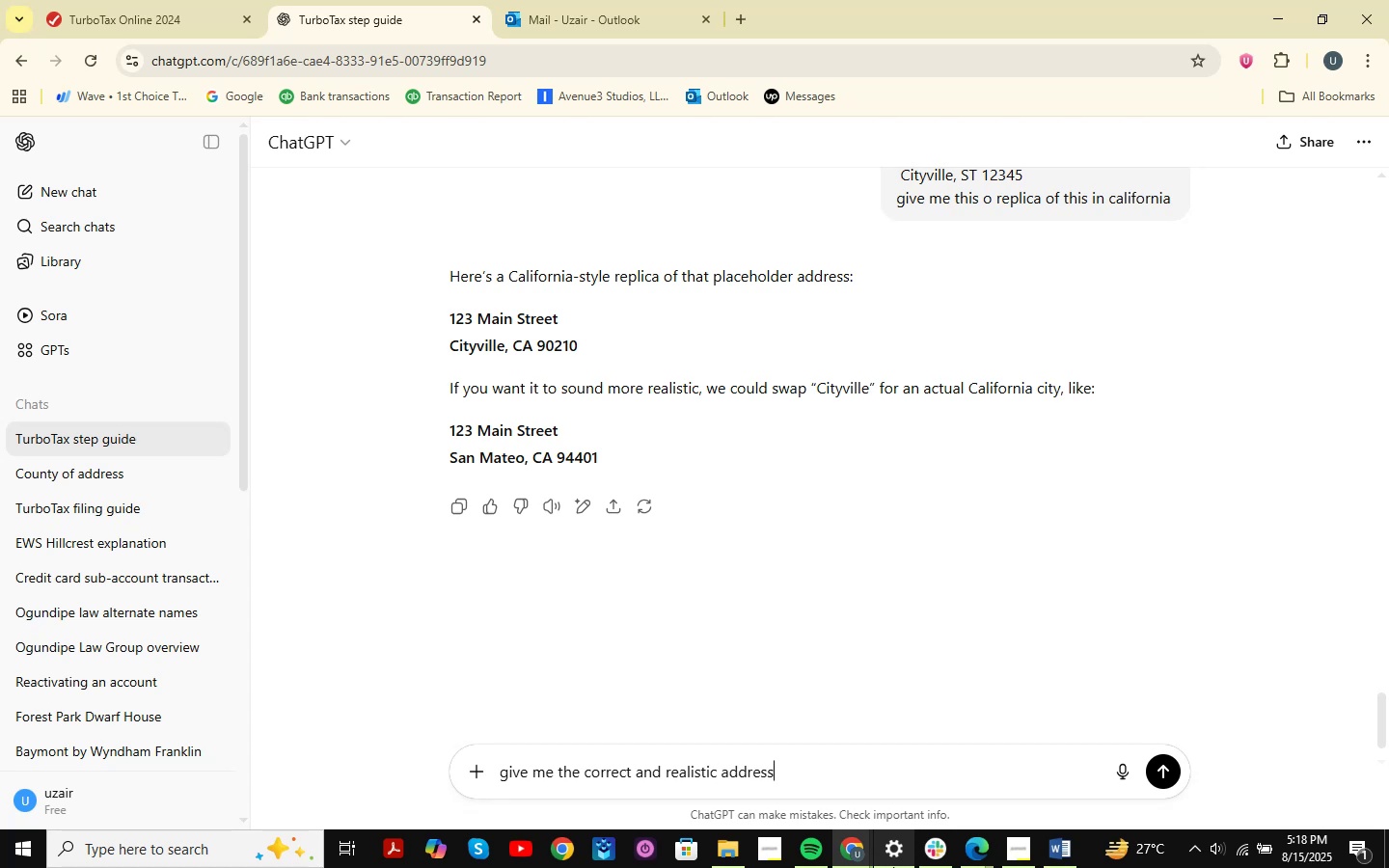 
key(Enter)
 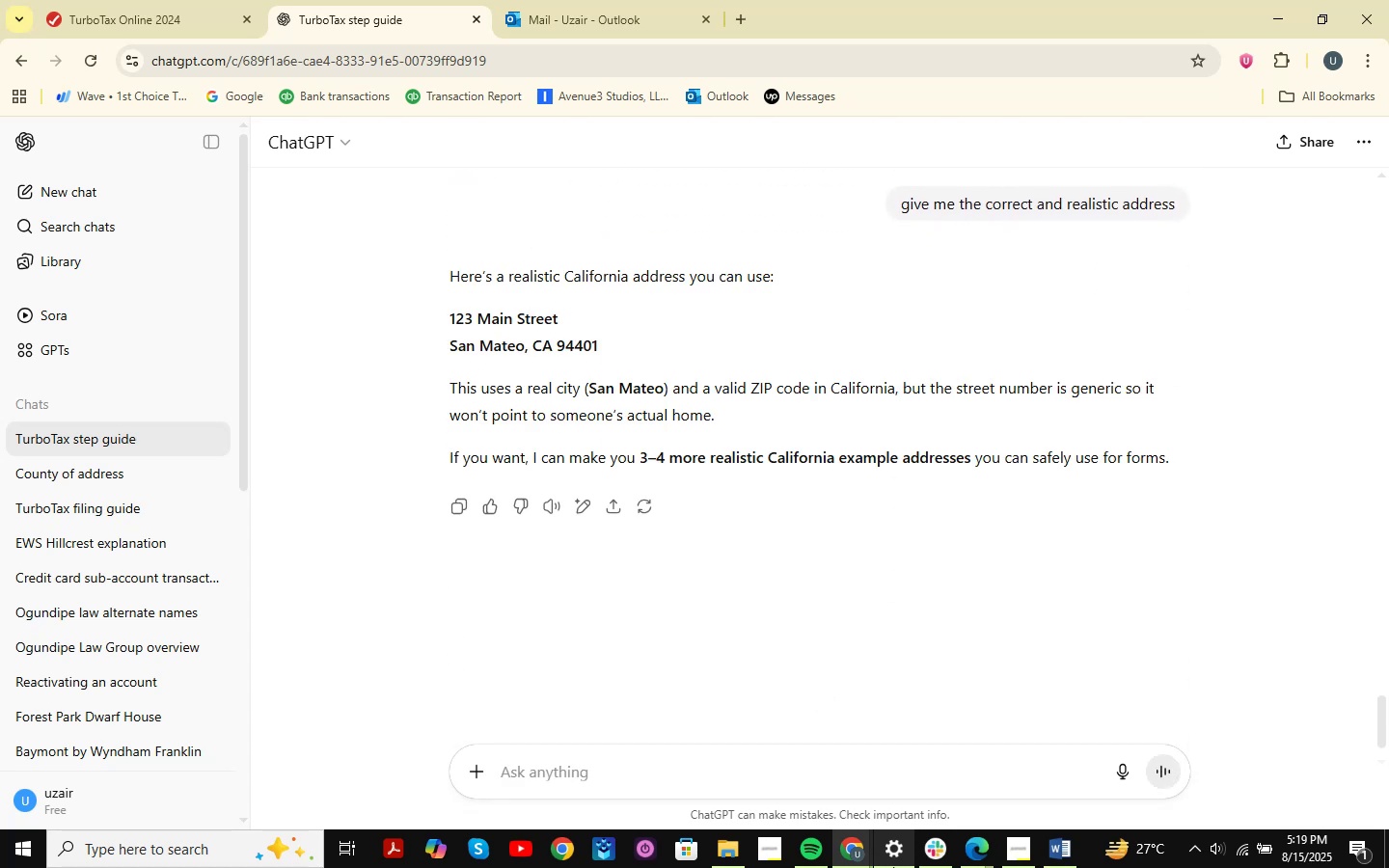 
wait(11.16)
 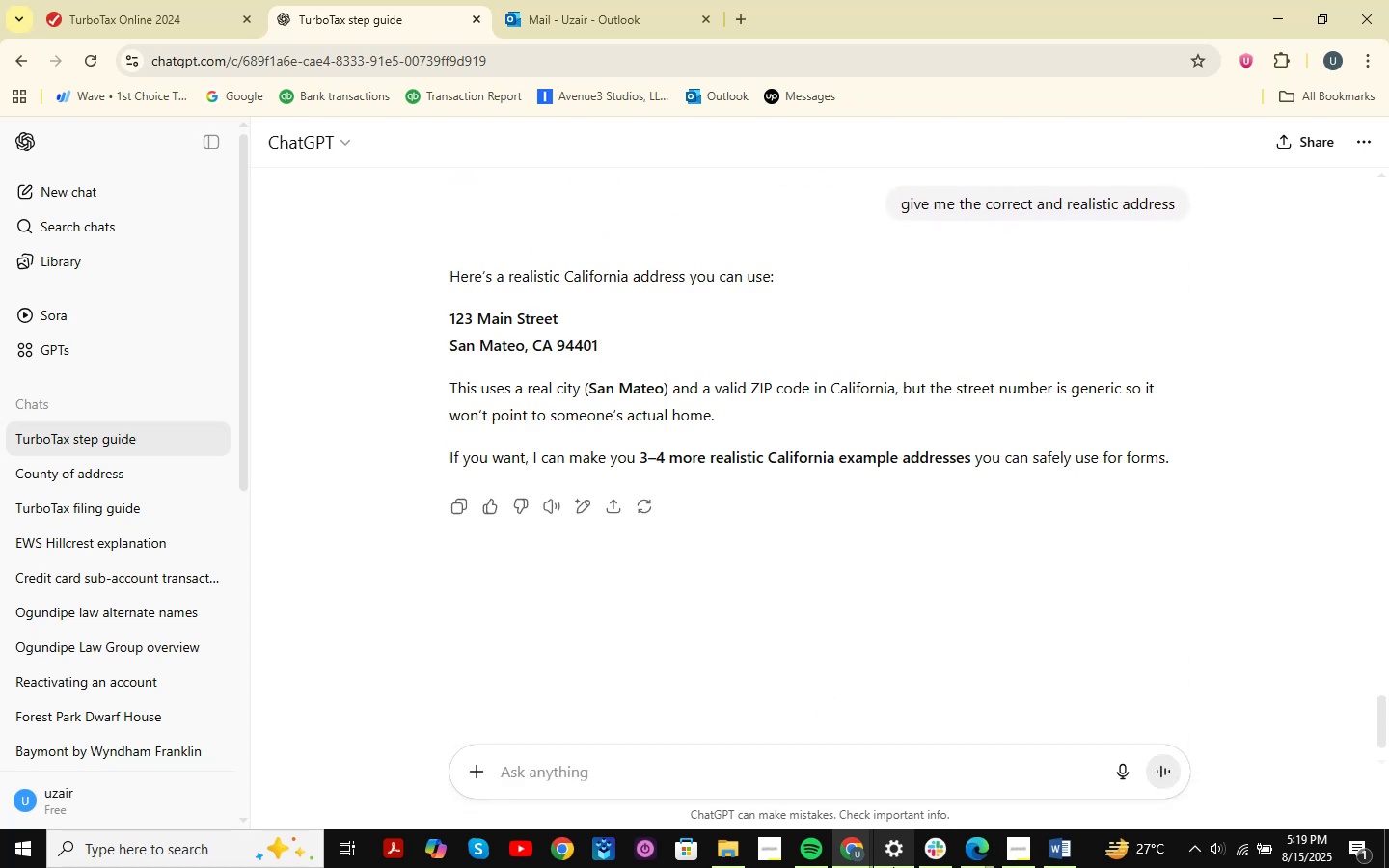 
type(ye )
key(Backspace)
type(s make it please )
key(Backspace)
 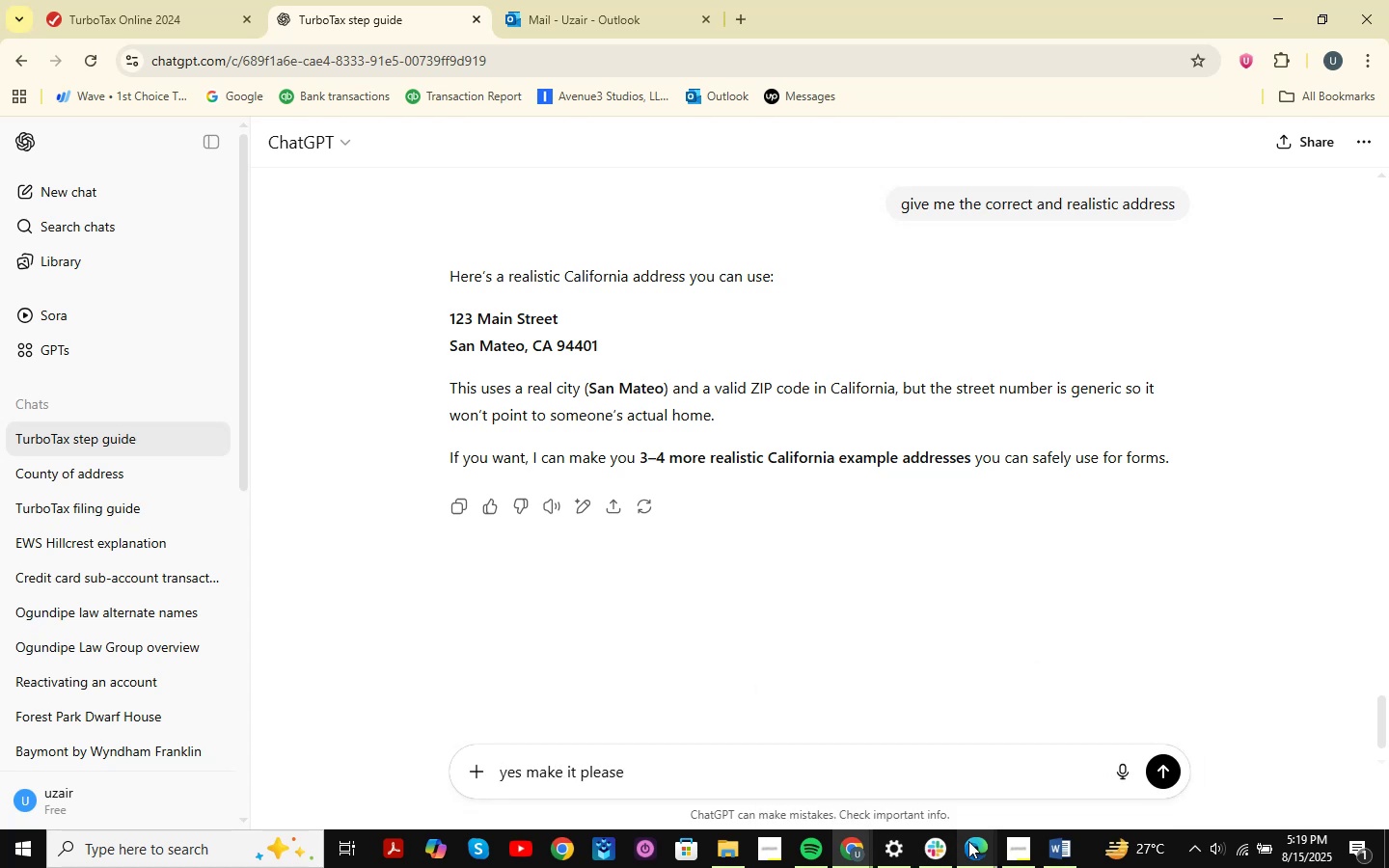 
key(Enter)
 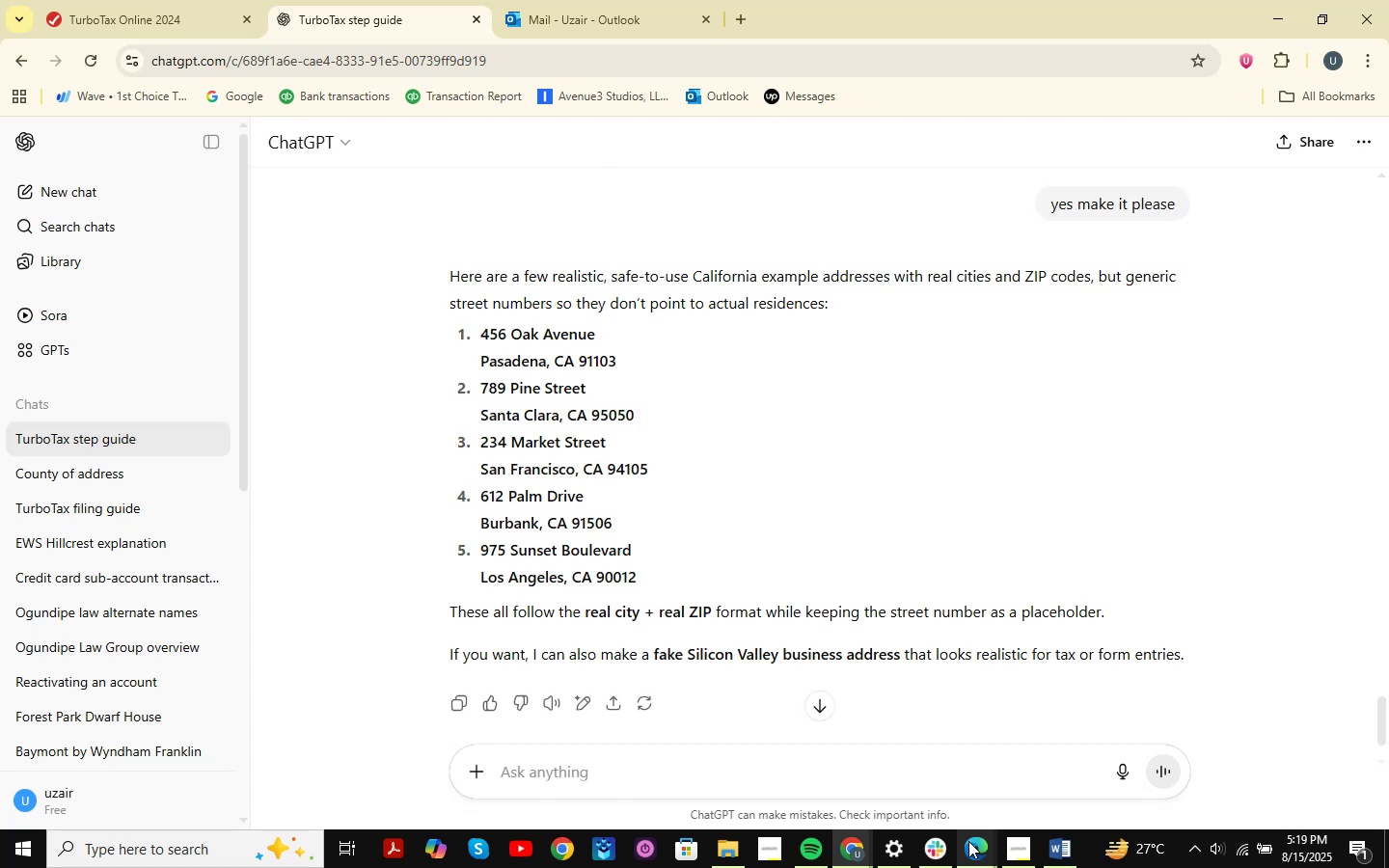 
wait(6.83)
 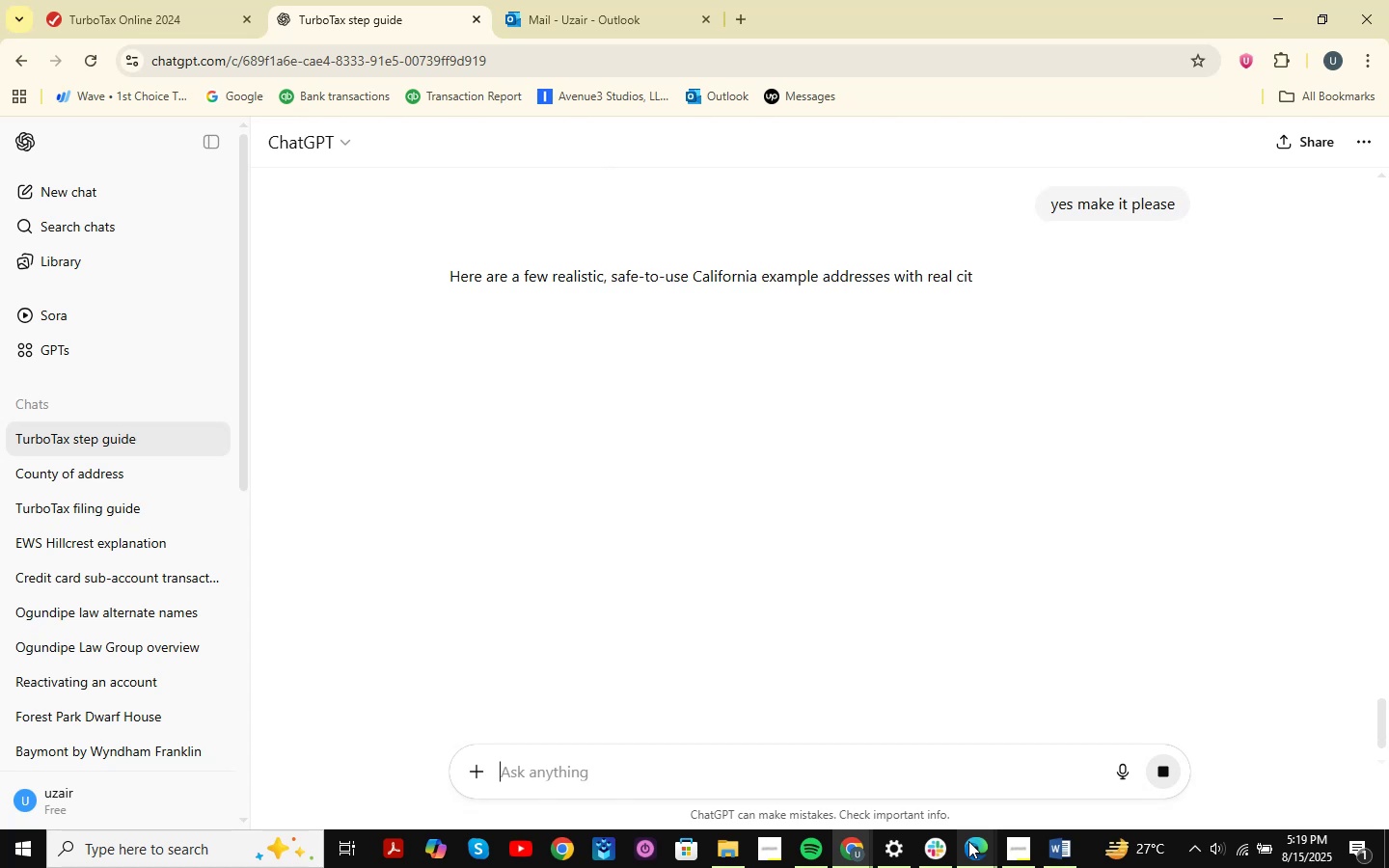 
left_click_drag(start_coordinate=[480, 386], to_coordinate=[676, 413])
 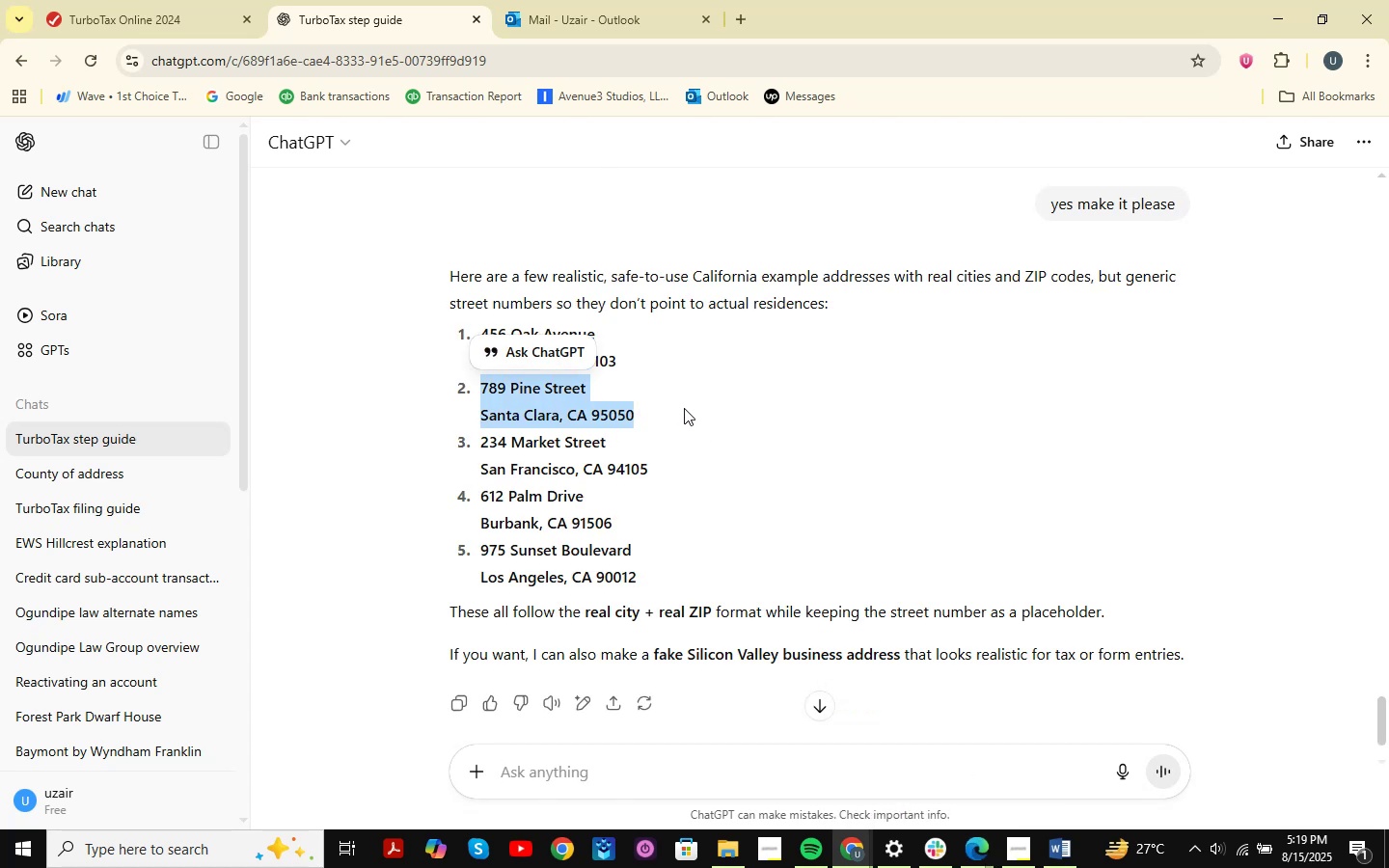 
key(Control+C)
 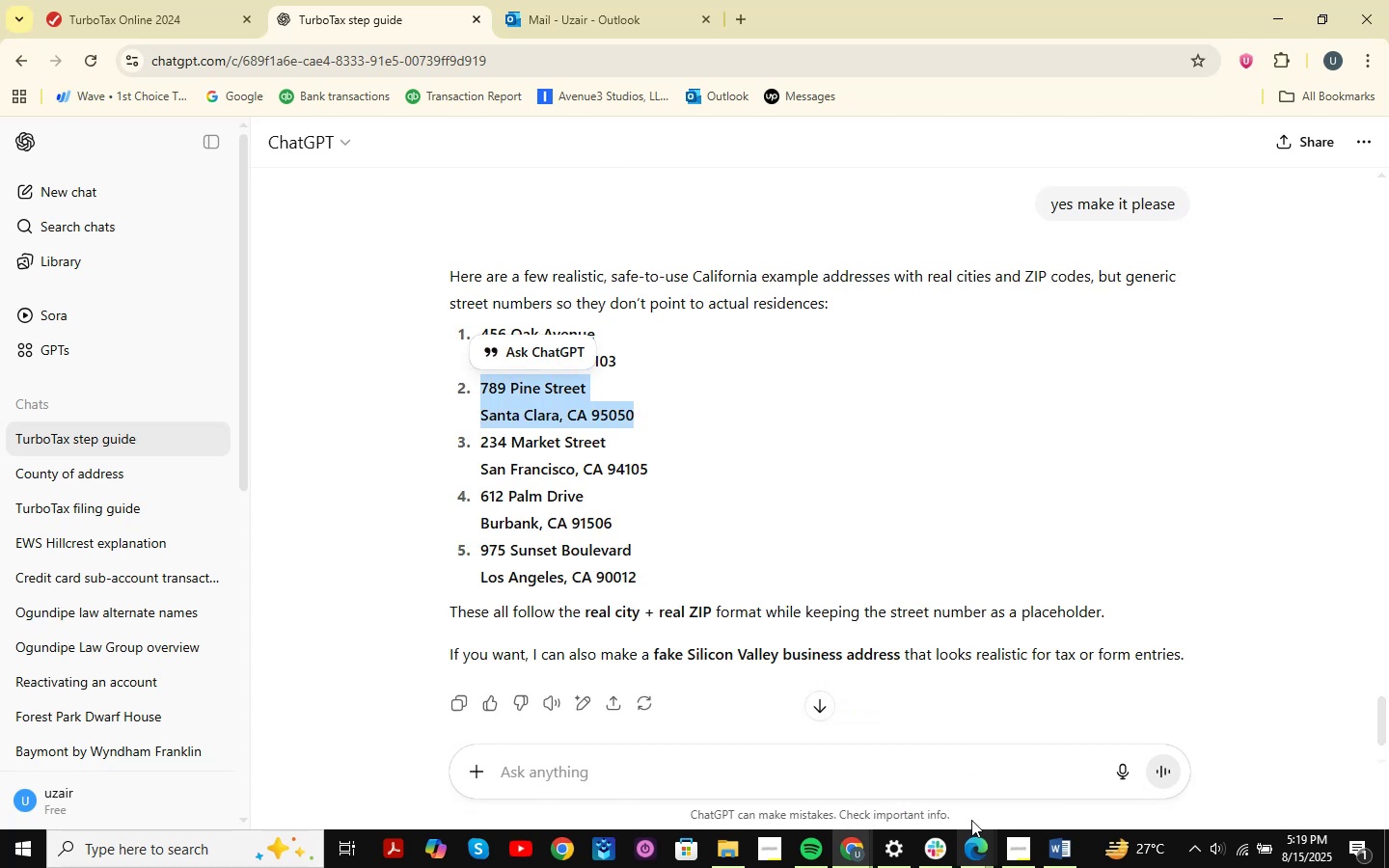 
left_click([855, 852])
 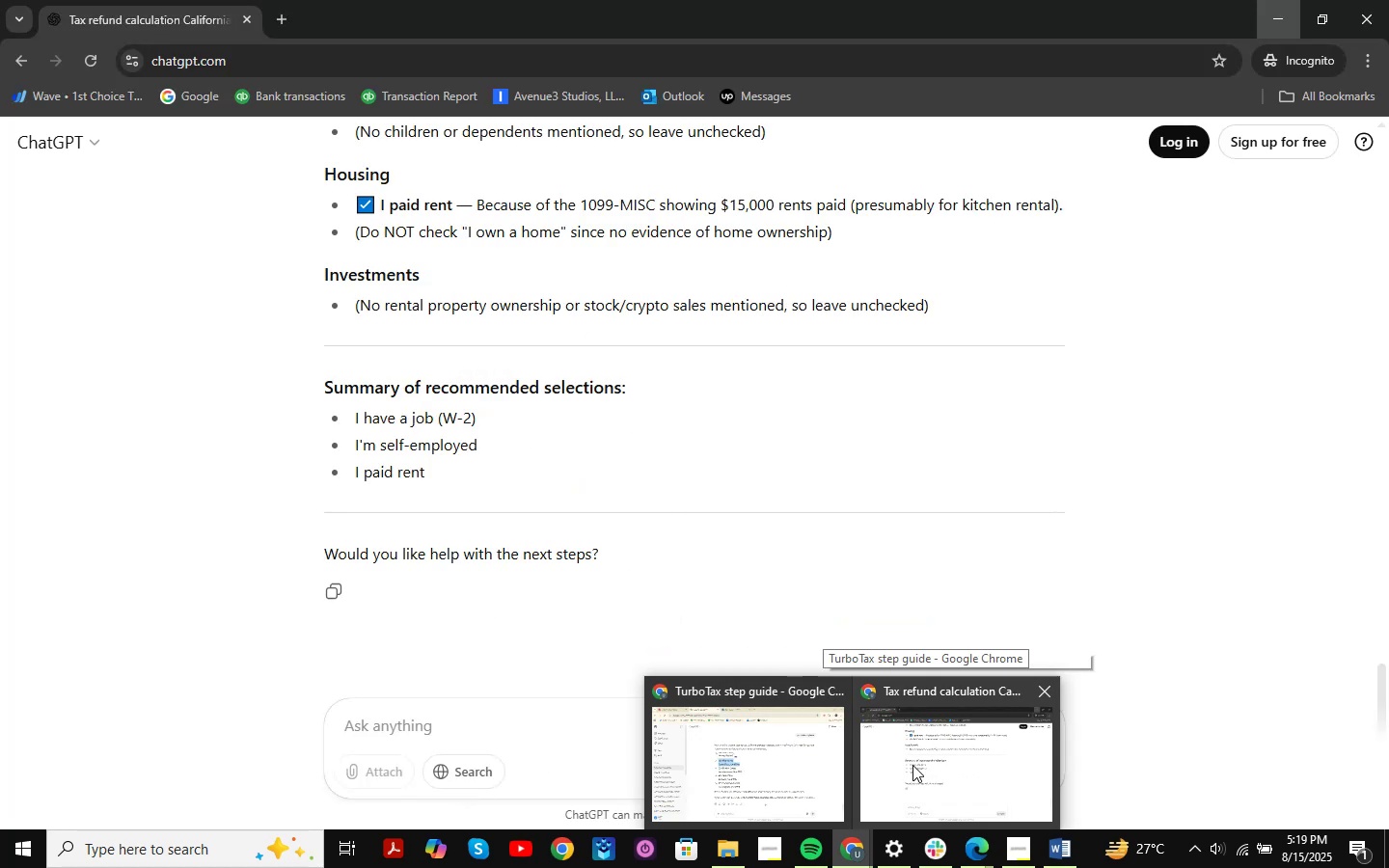 
left_click([1062, 848])
 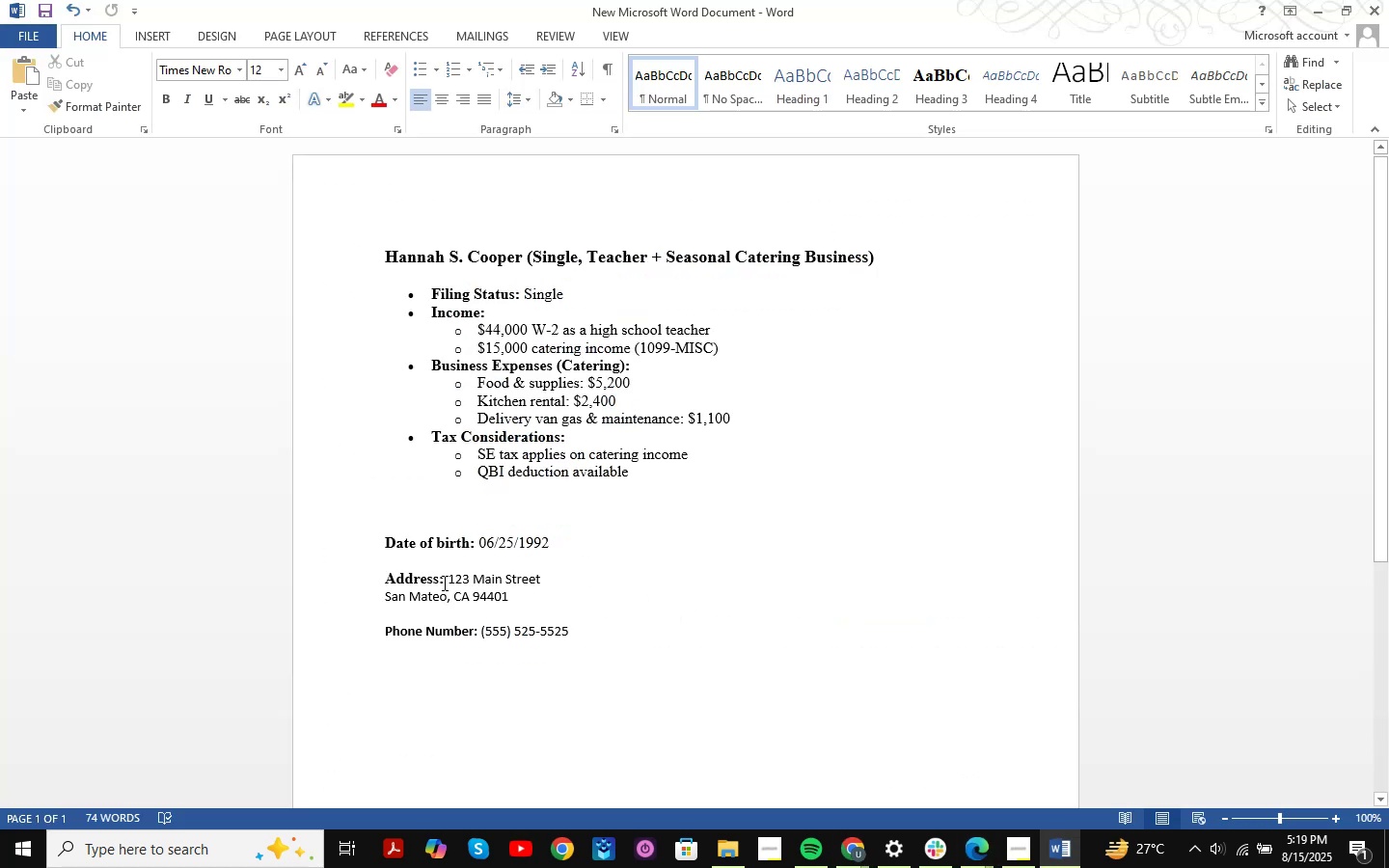 
left_click_drag(start_coordinate=[449, 580], to_coordinate=[531, 591])
 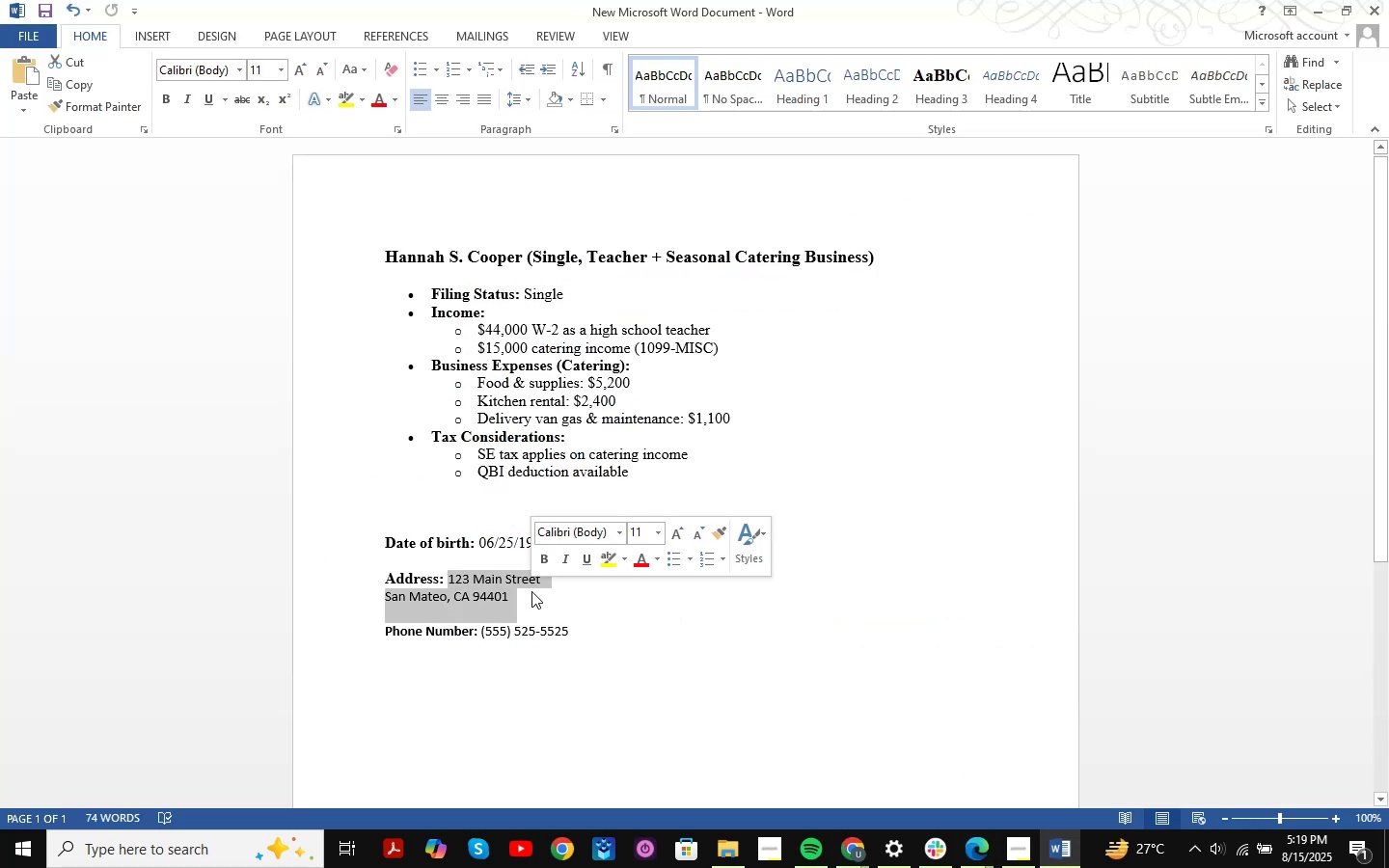 
key(Control+V)
 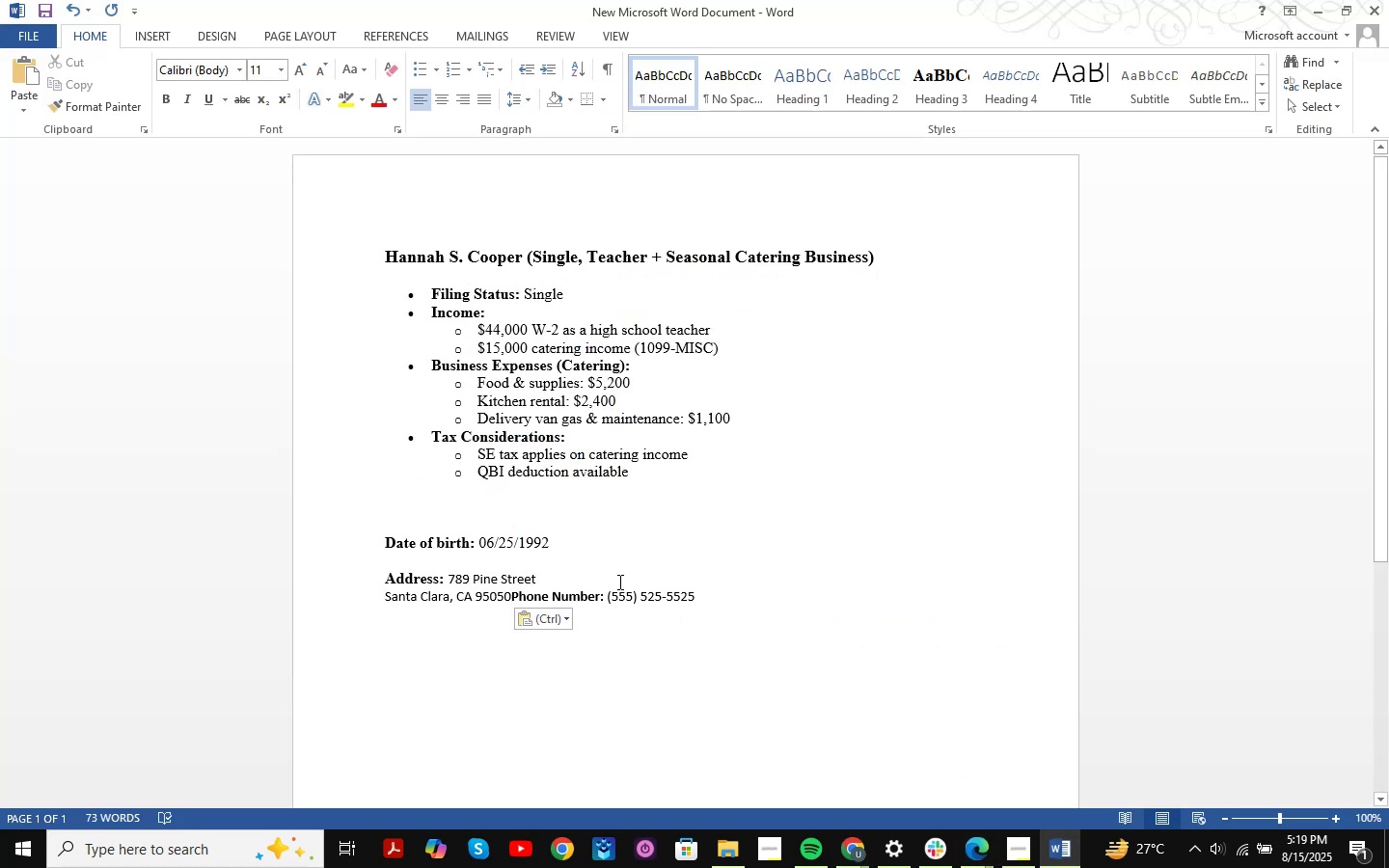 
key(NumpadEnter)
 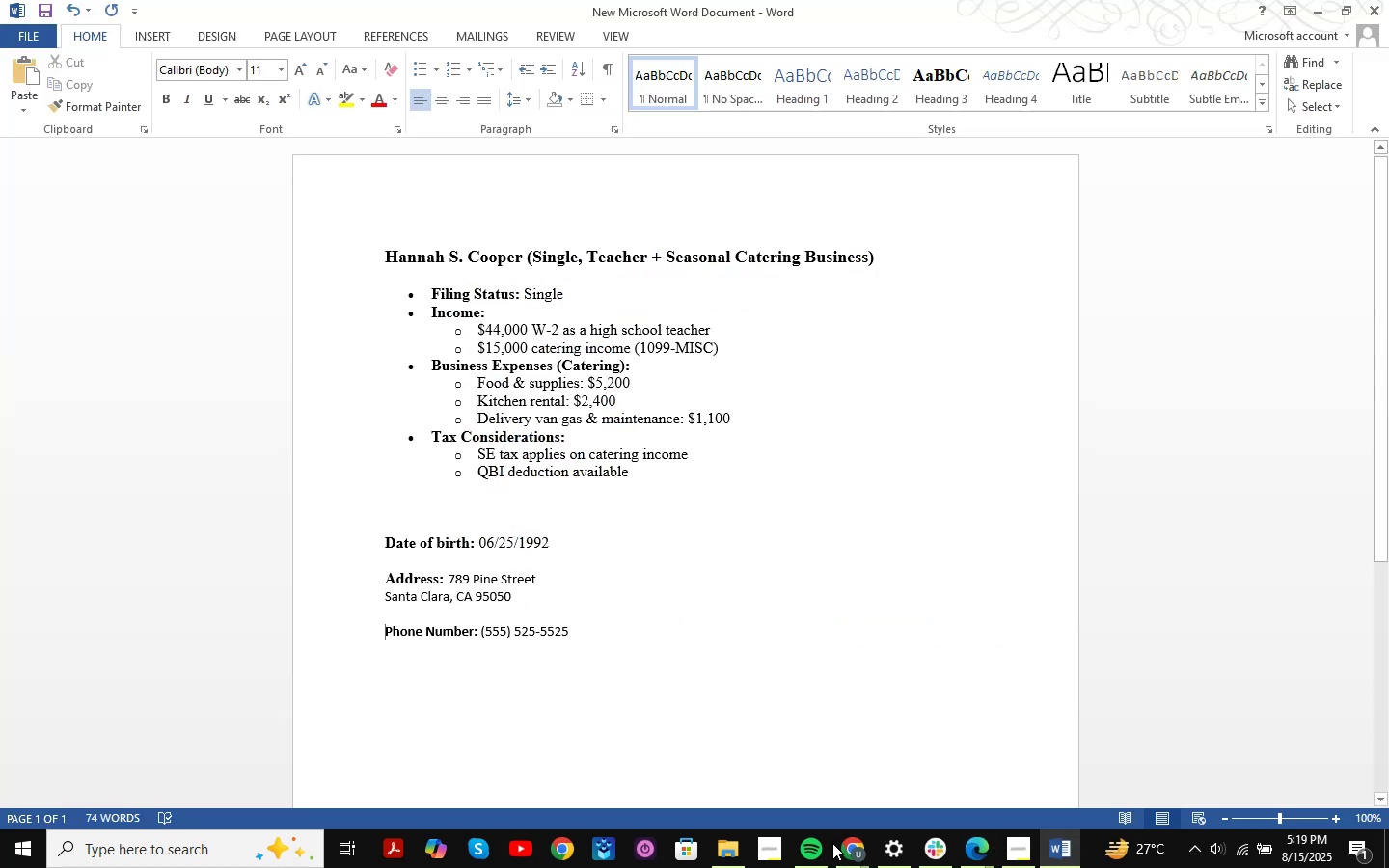 
left_click([844, 843])
 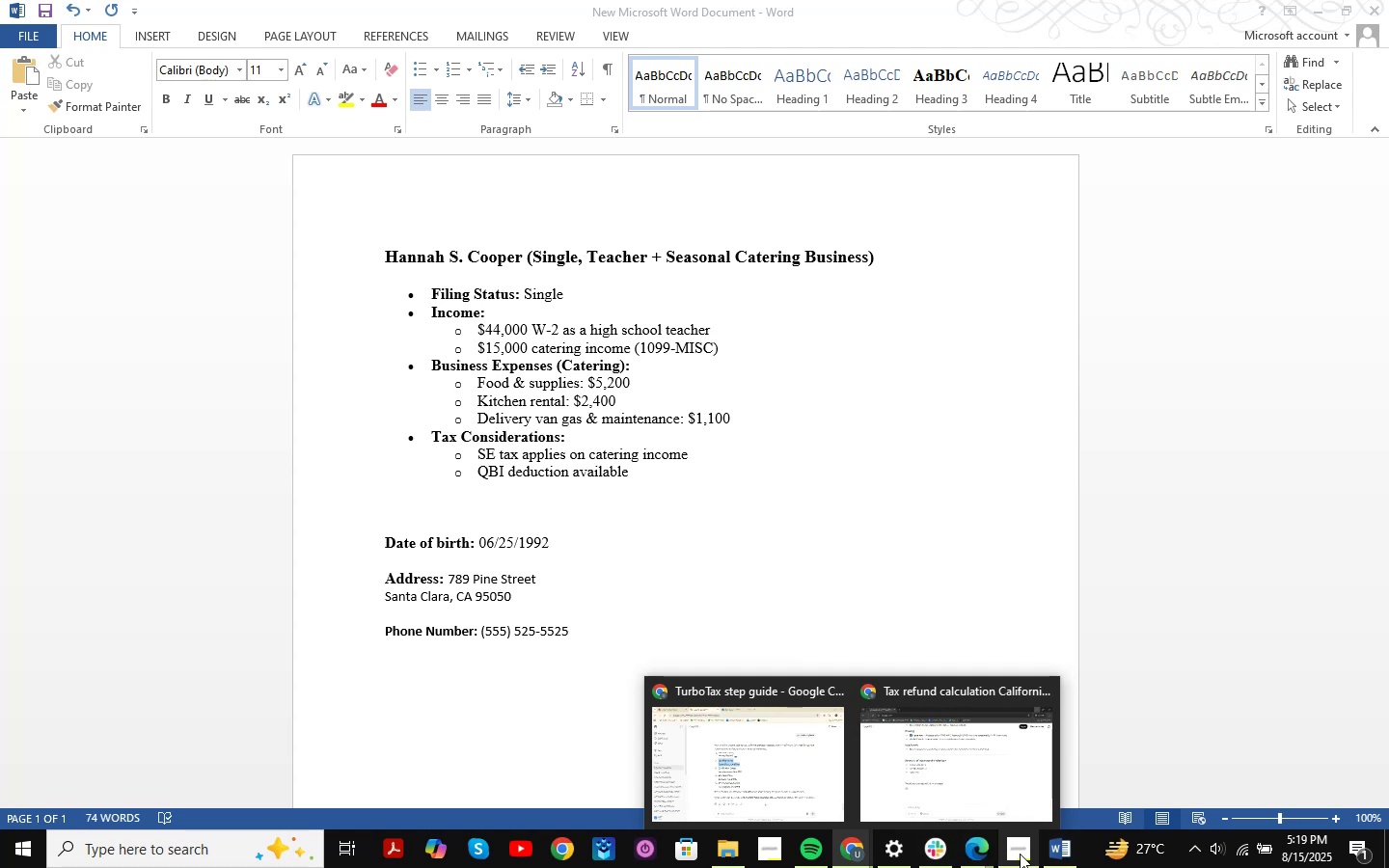 
left_click([1020, 854])
 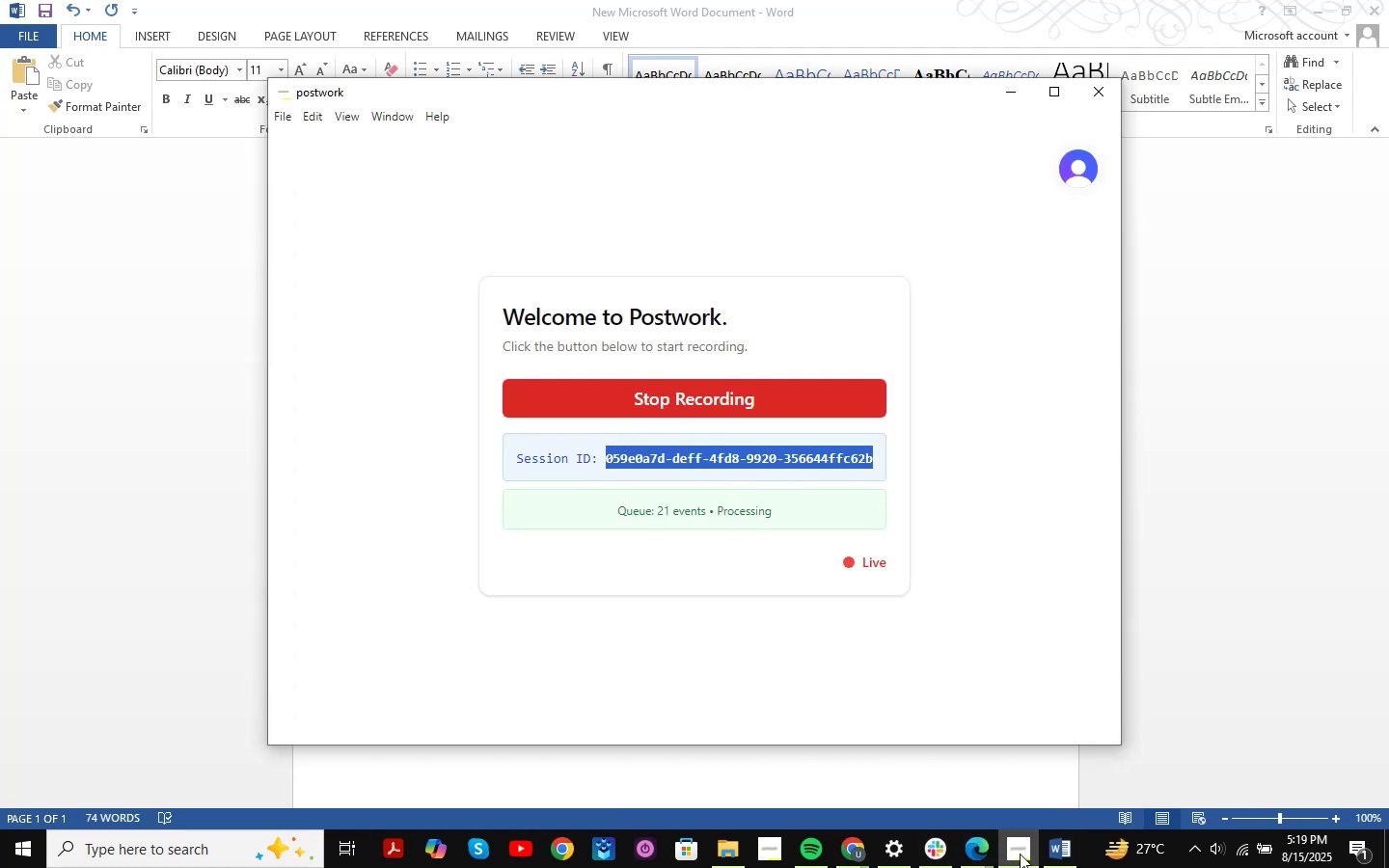 
left_click([1020, 854])
 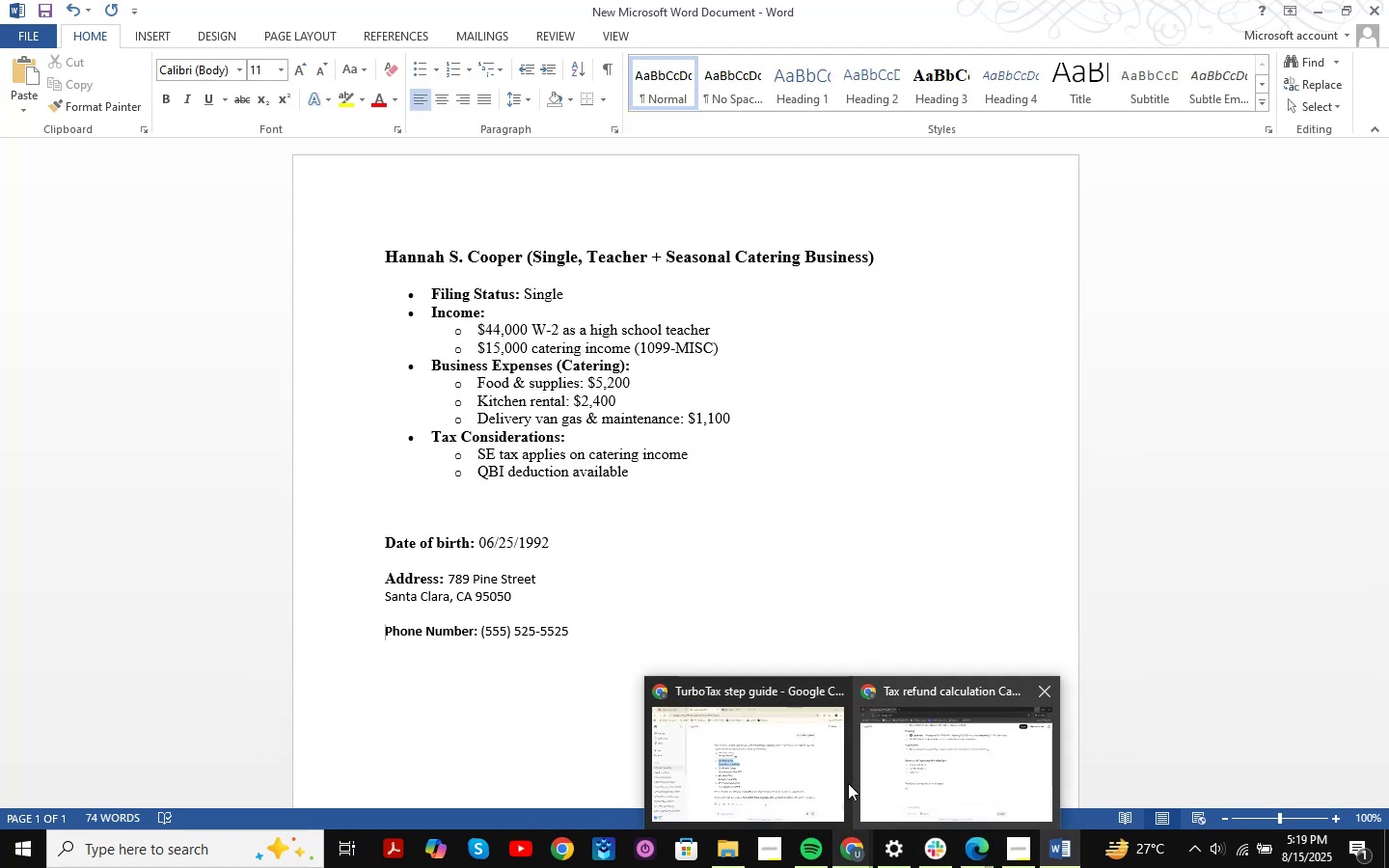 
wait(5.97)
 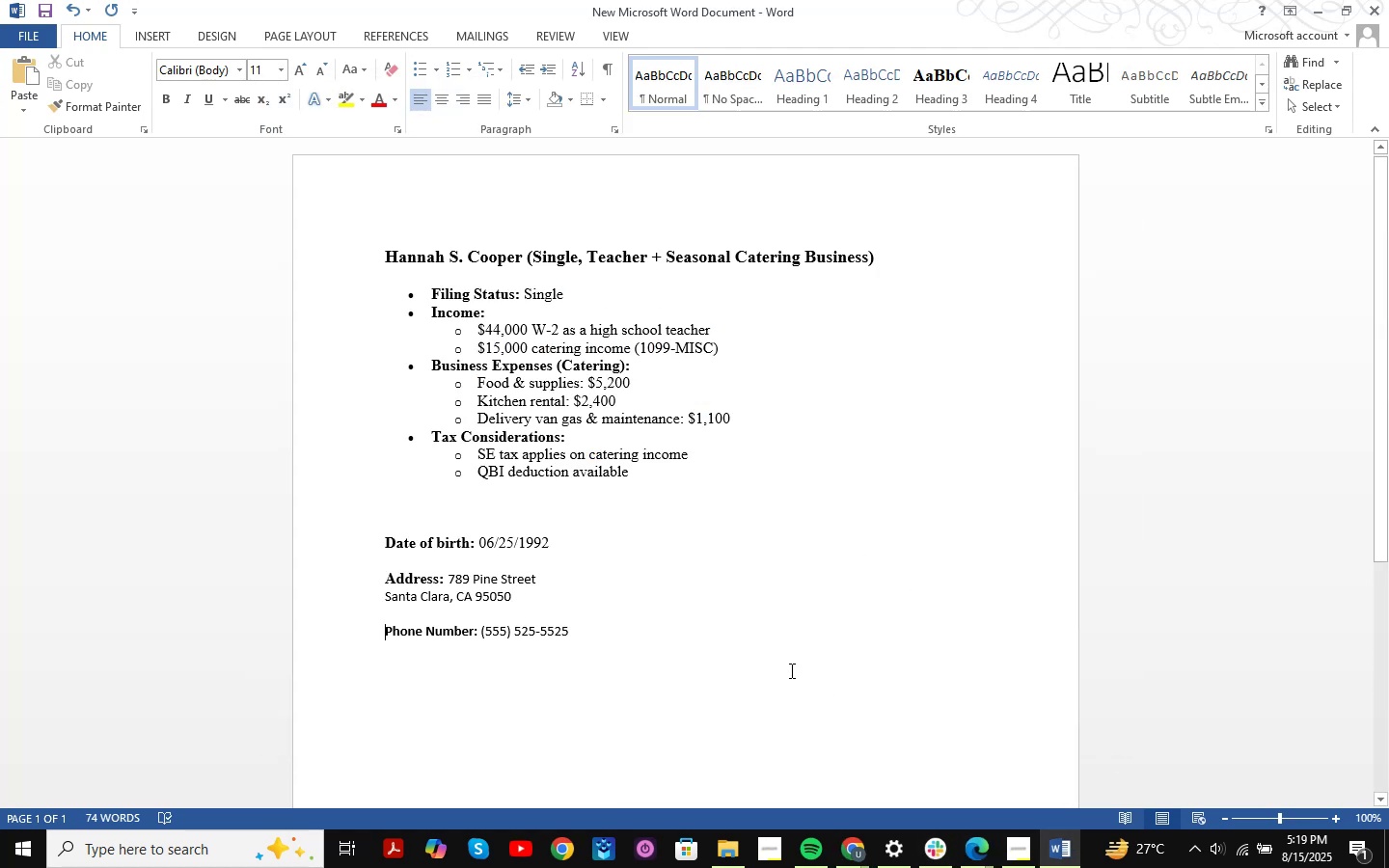 
left_click([775, 770])
 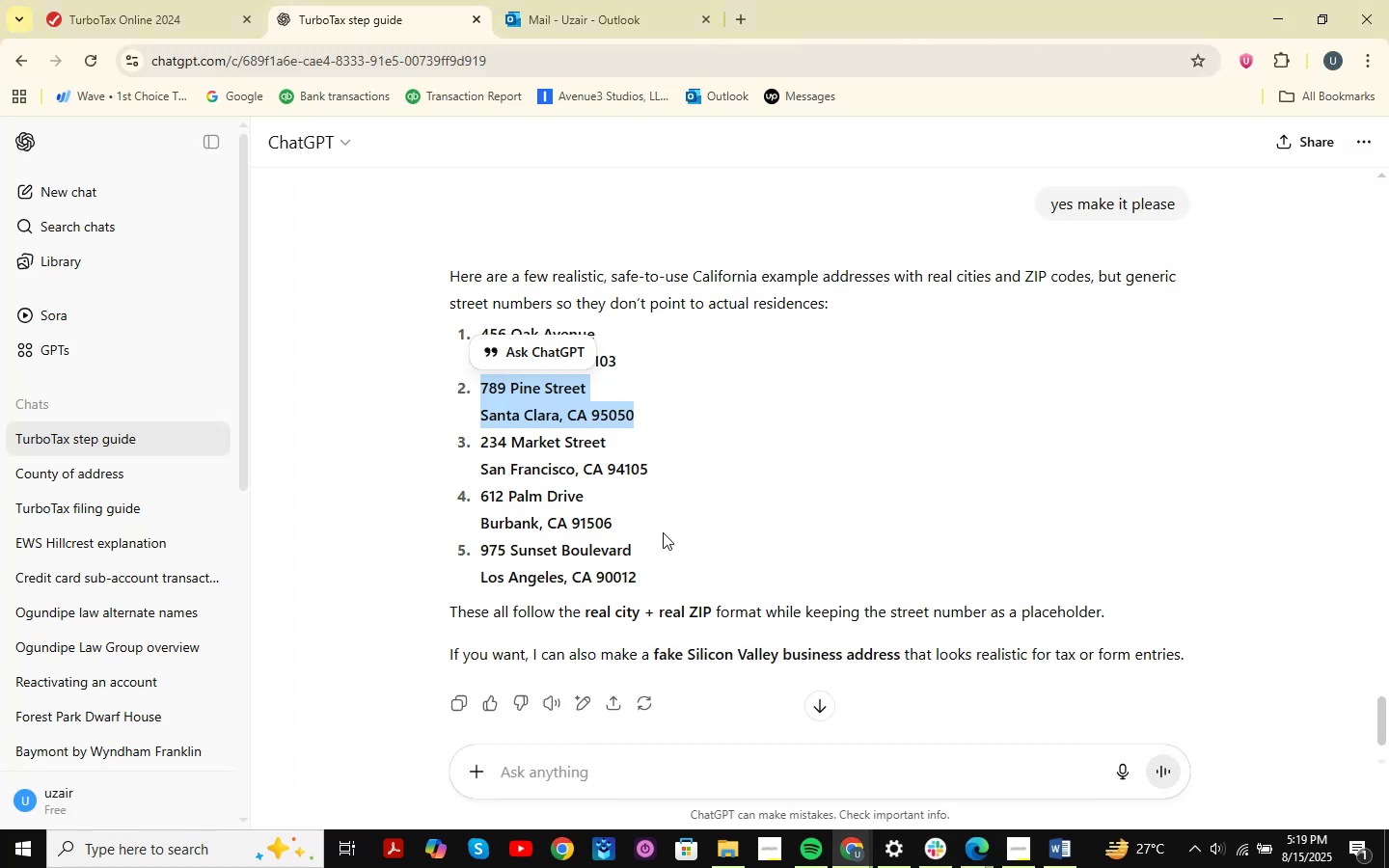 
scroll: coordinate [657, 502], scroll_direction: down, amount: 2.0
 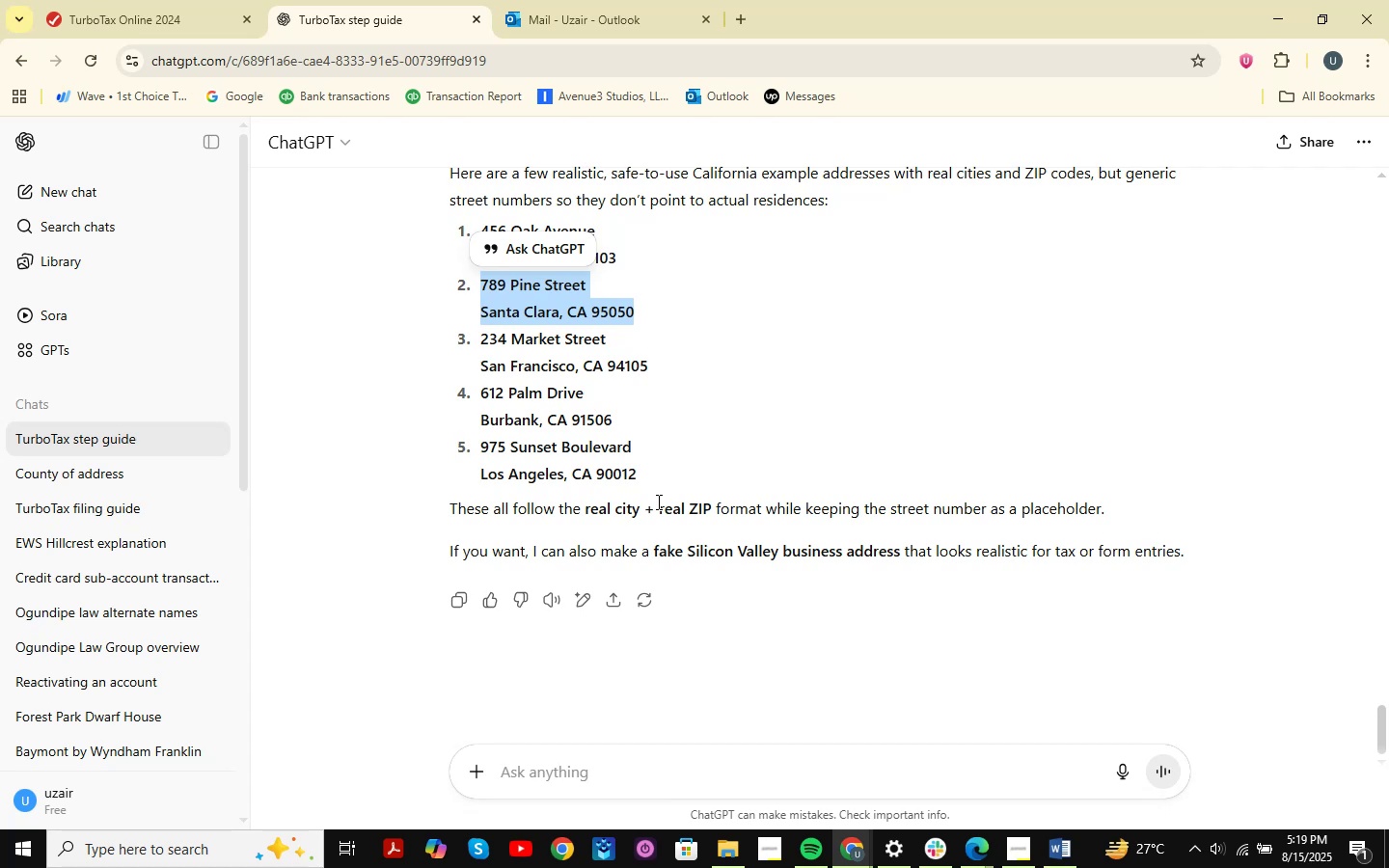 
wait(9.58)
 